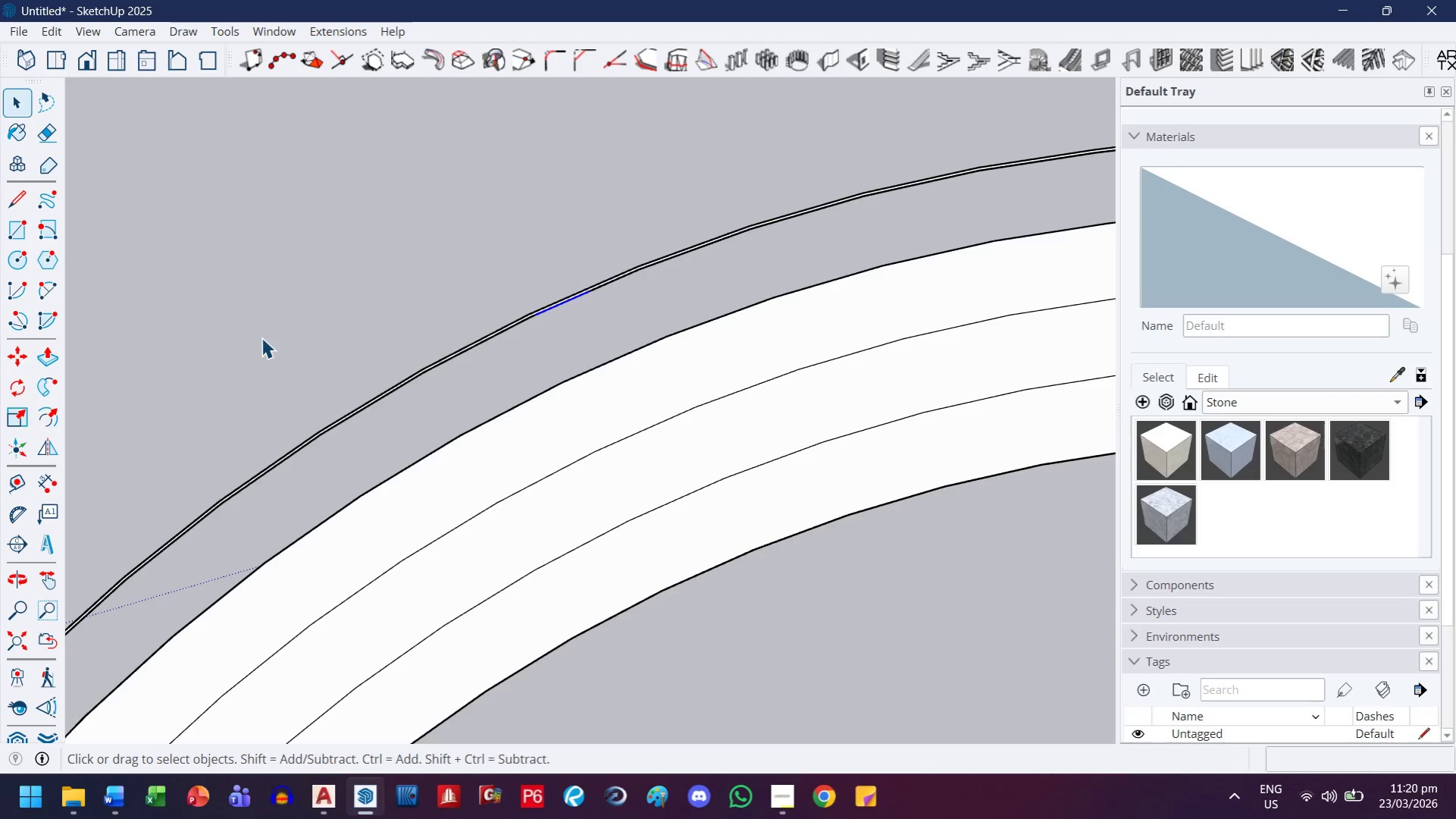 
key(Delete)
 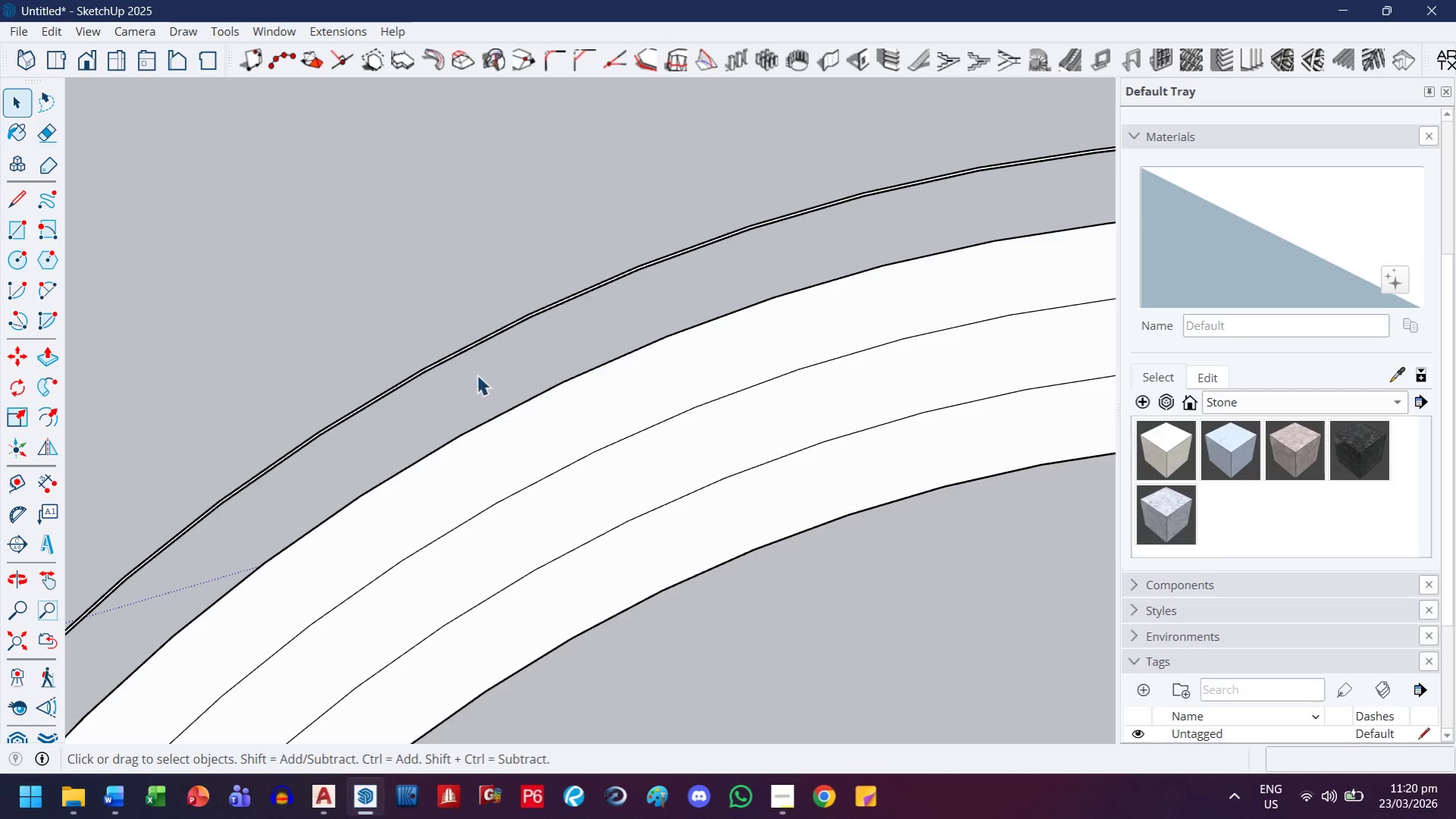 
left_click([498, 383])
 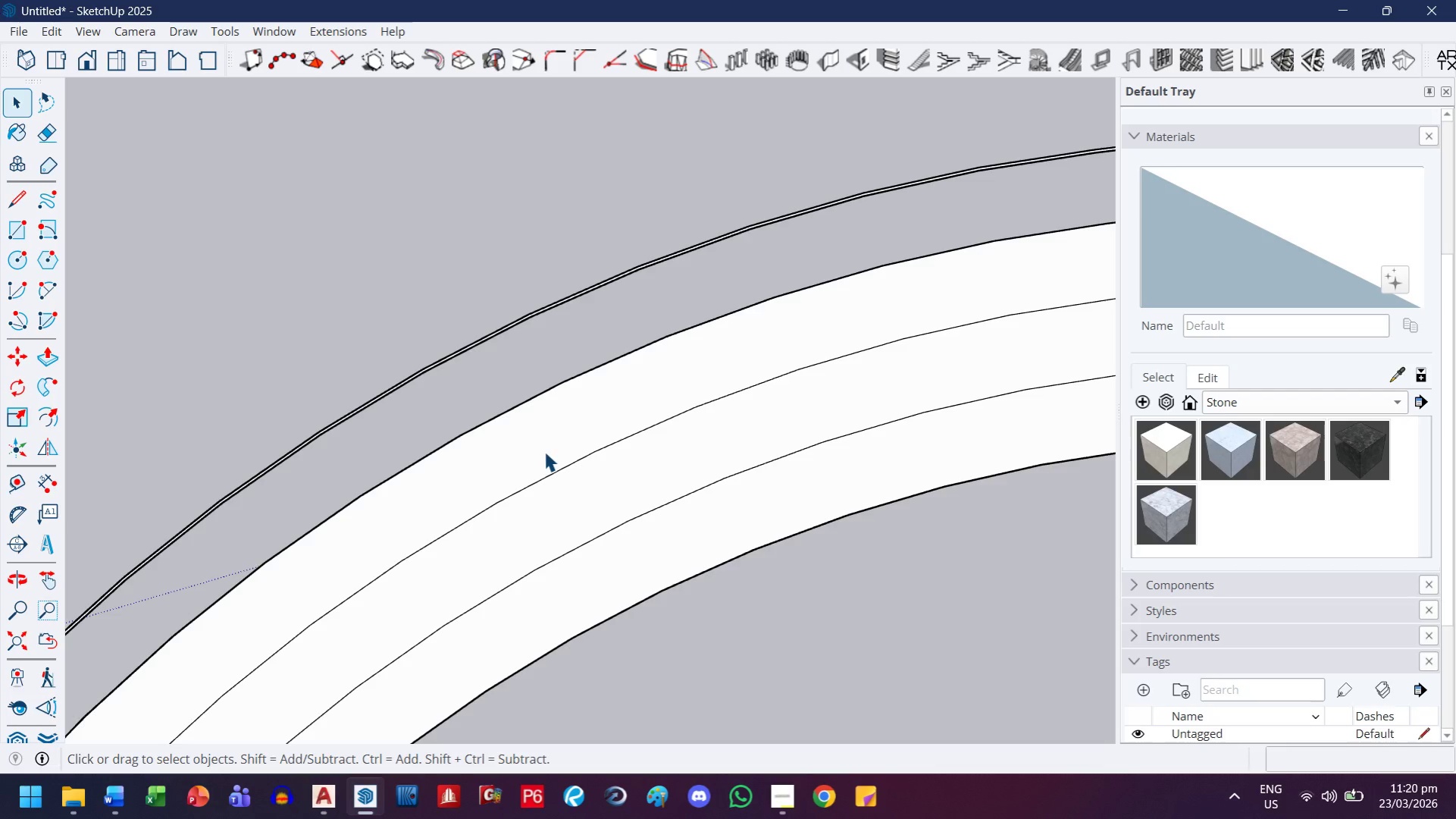 
triple_click([544, 447])
 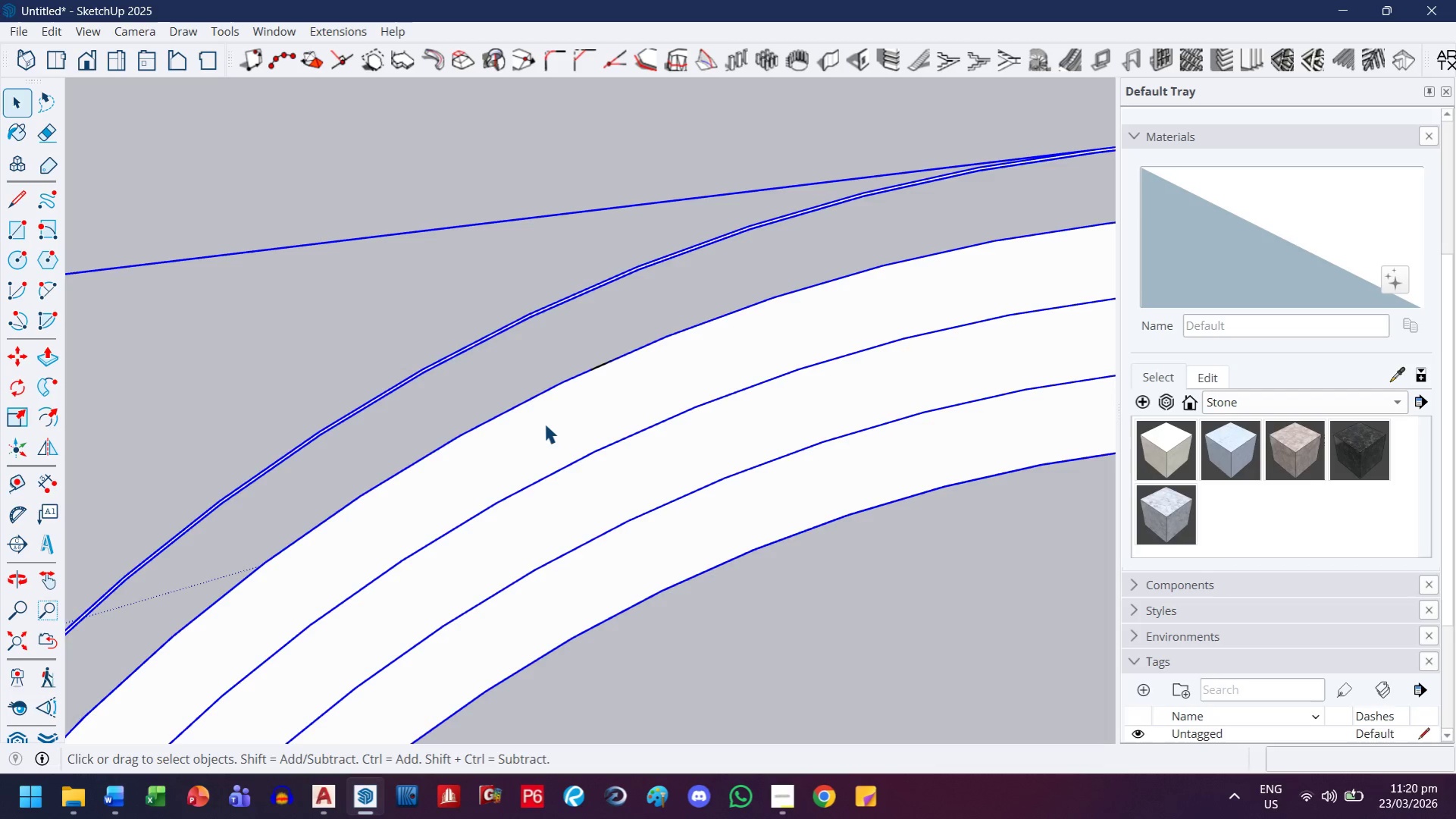 
triple_click([544, 420])
 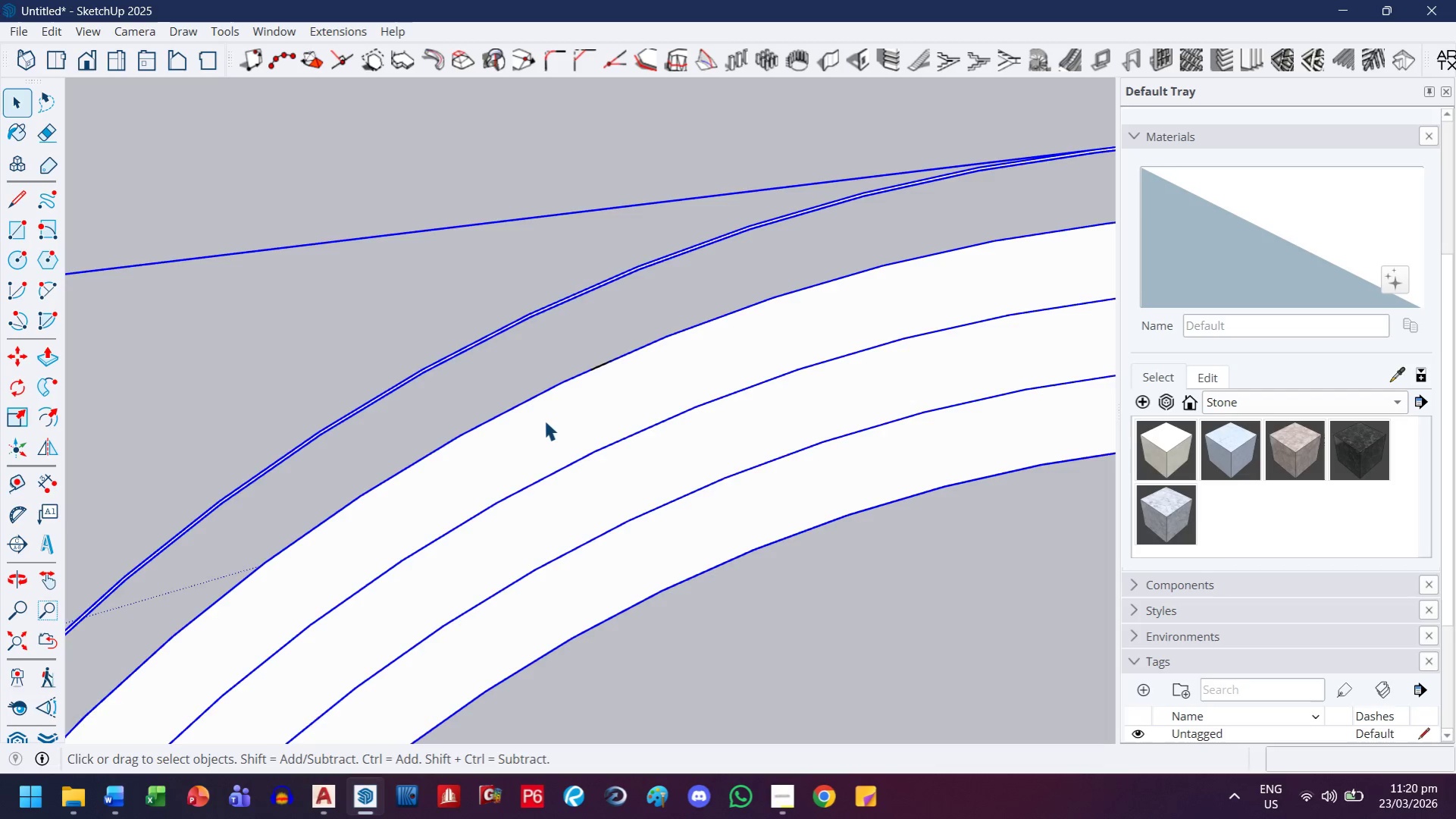 
triple_click([544, 420])
 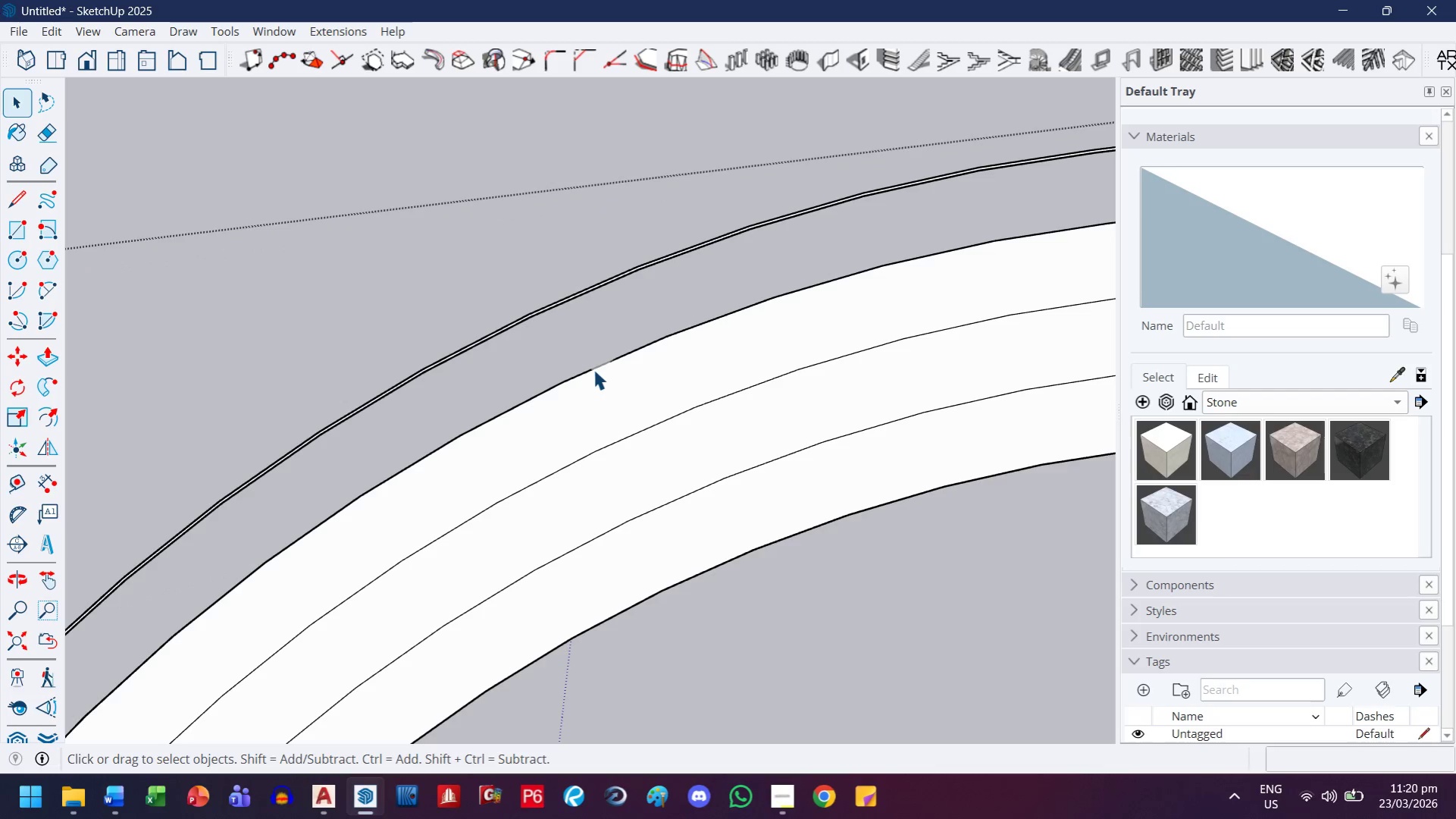 
key(Escape)
 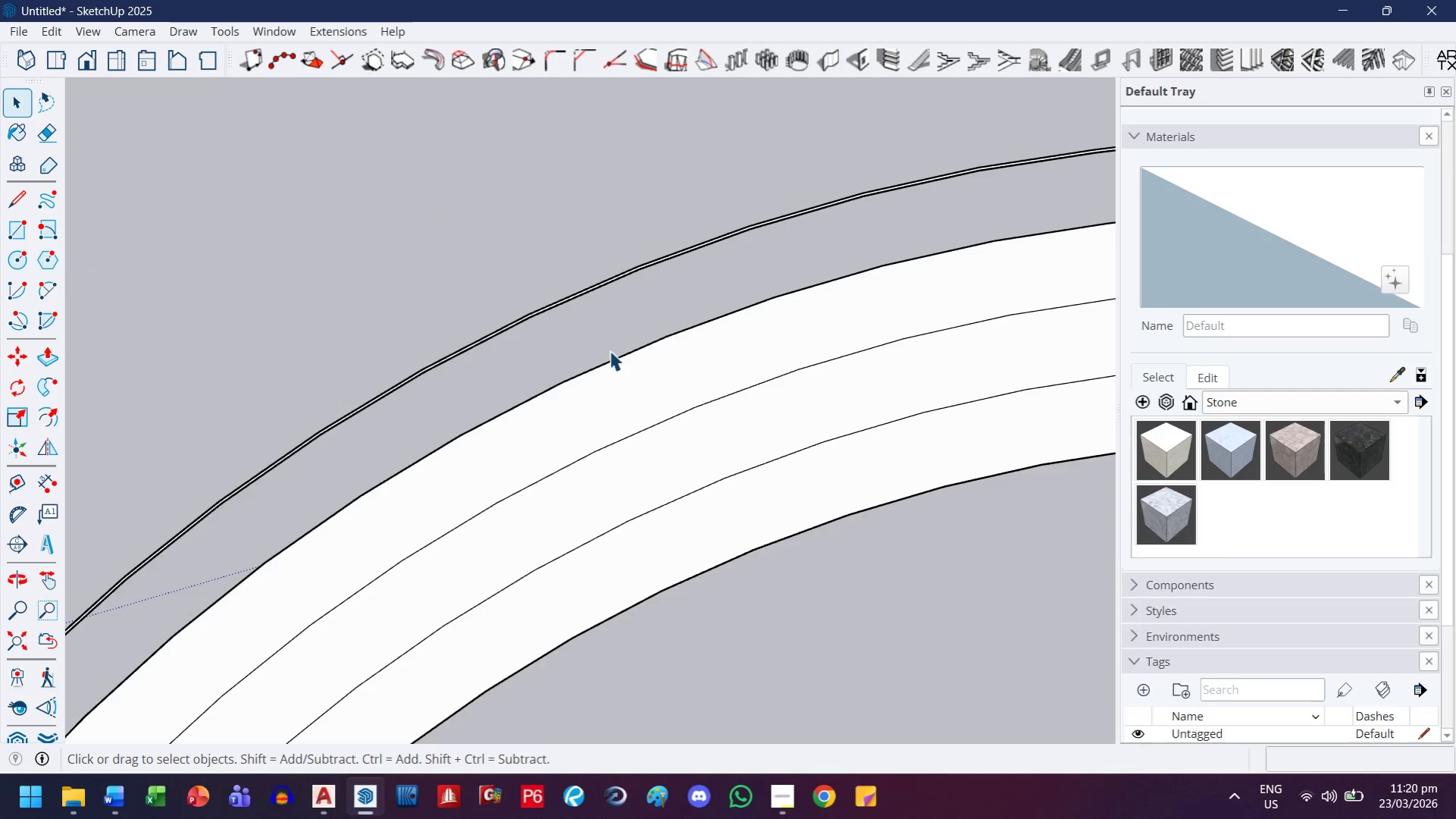 
left_click_drag(start_coordinate=[606, 335], to_coordinate=[587, 407])
 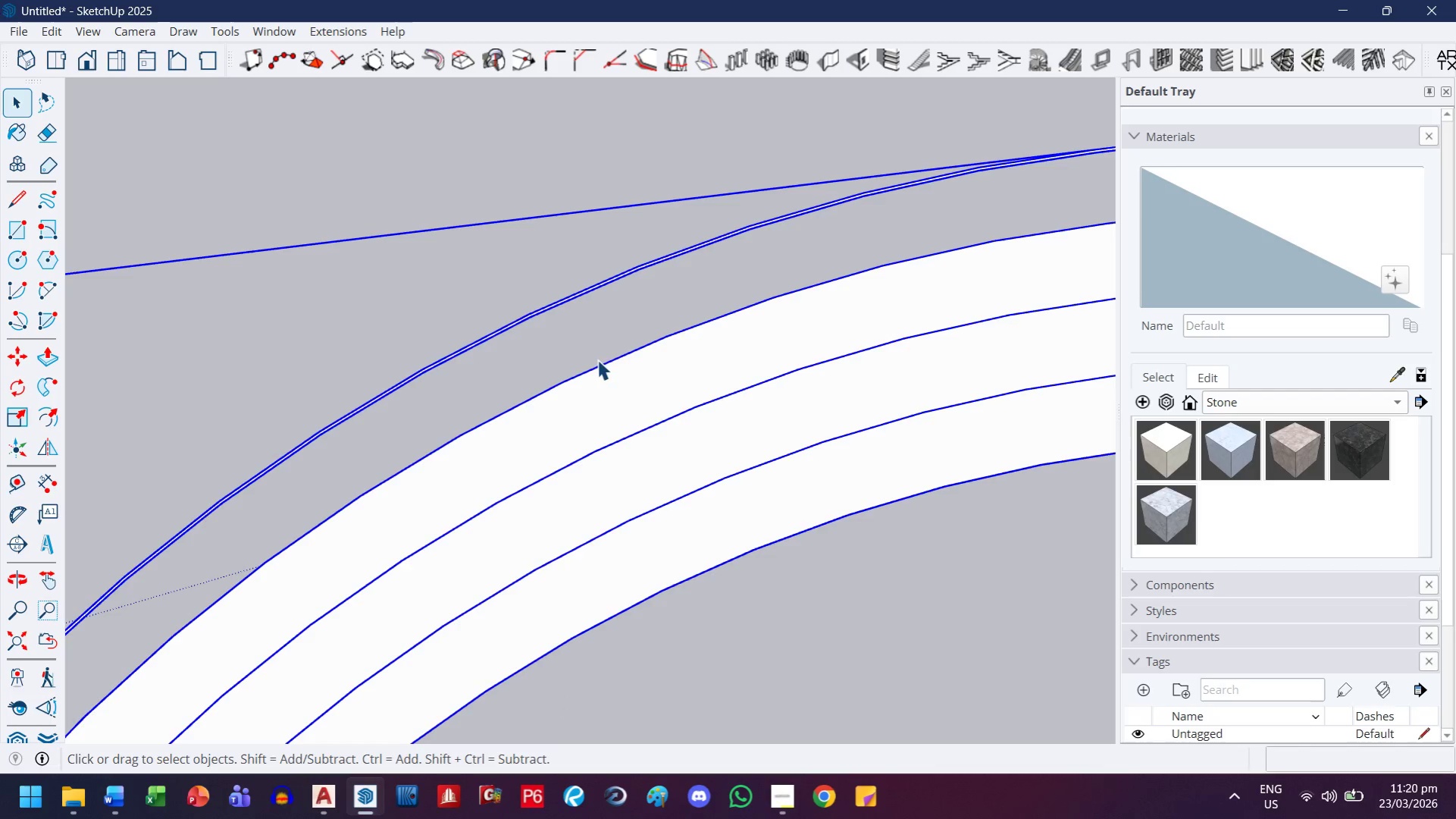 
key(Escape)
 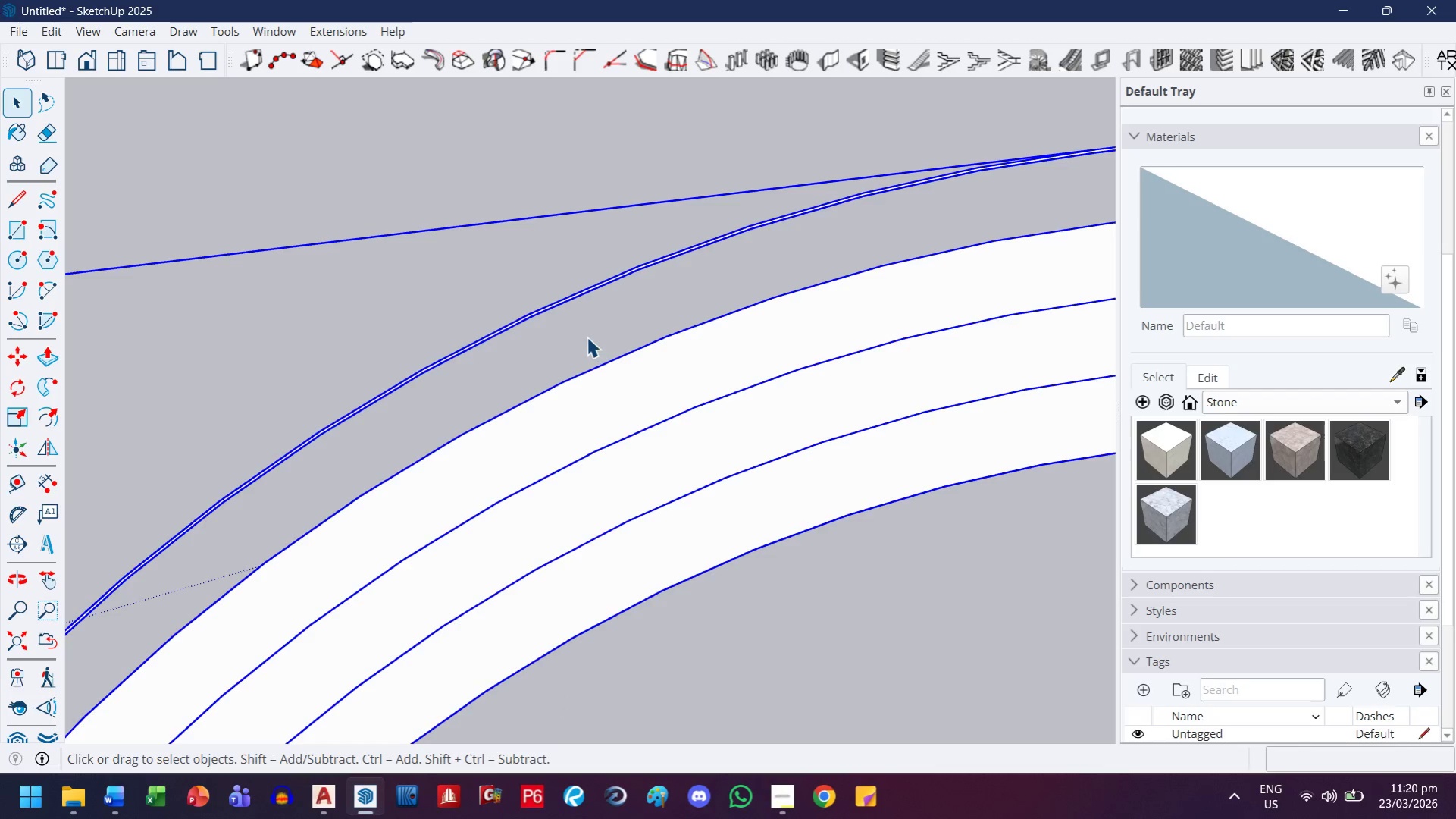 
key(Escape)
 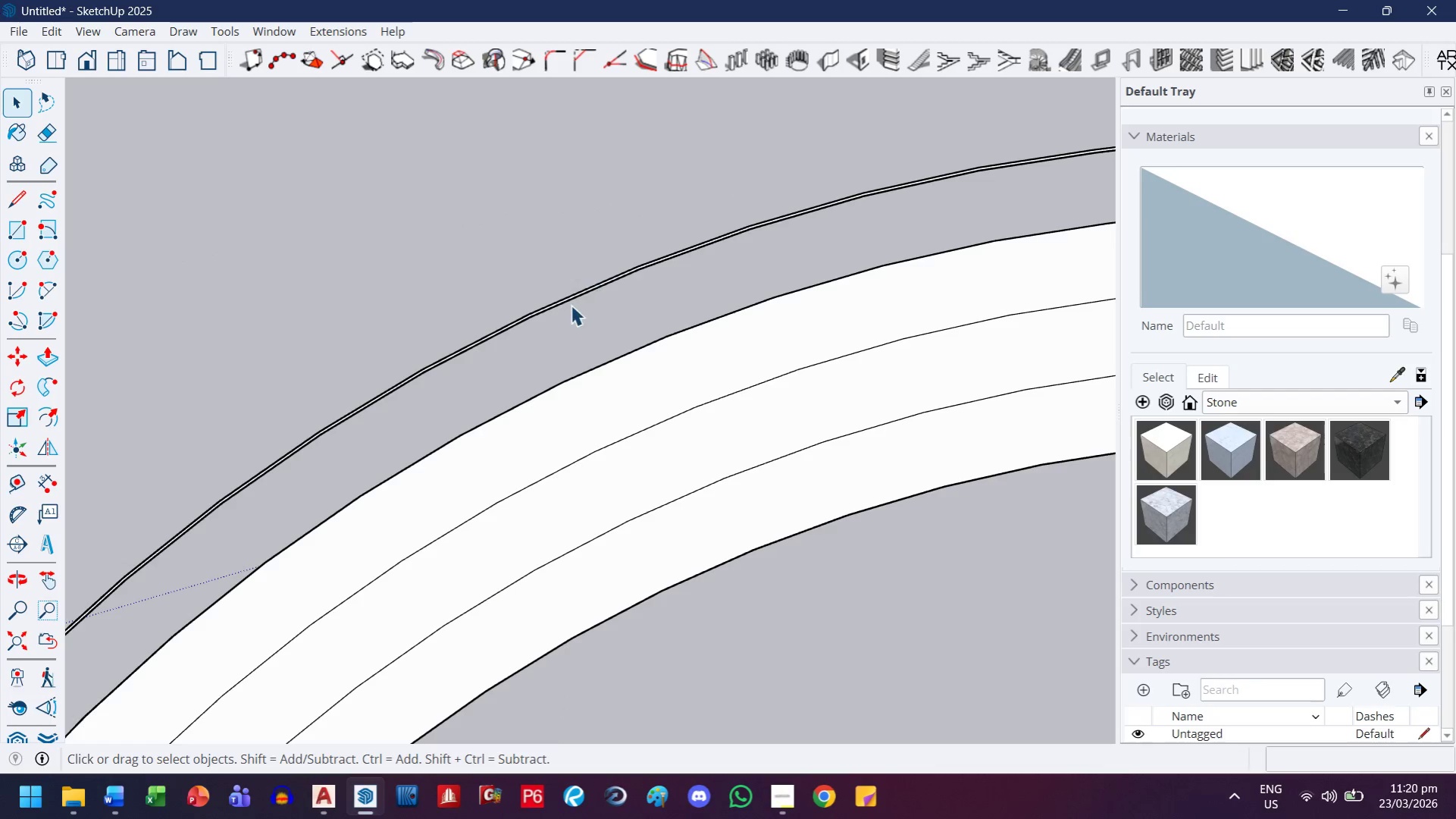 
left_click_drag(start_coordinate=[562, 312], to_coordinate=[649, 424])
 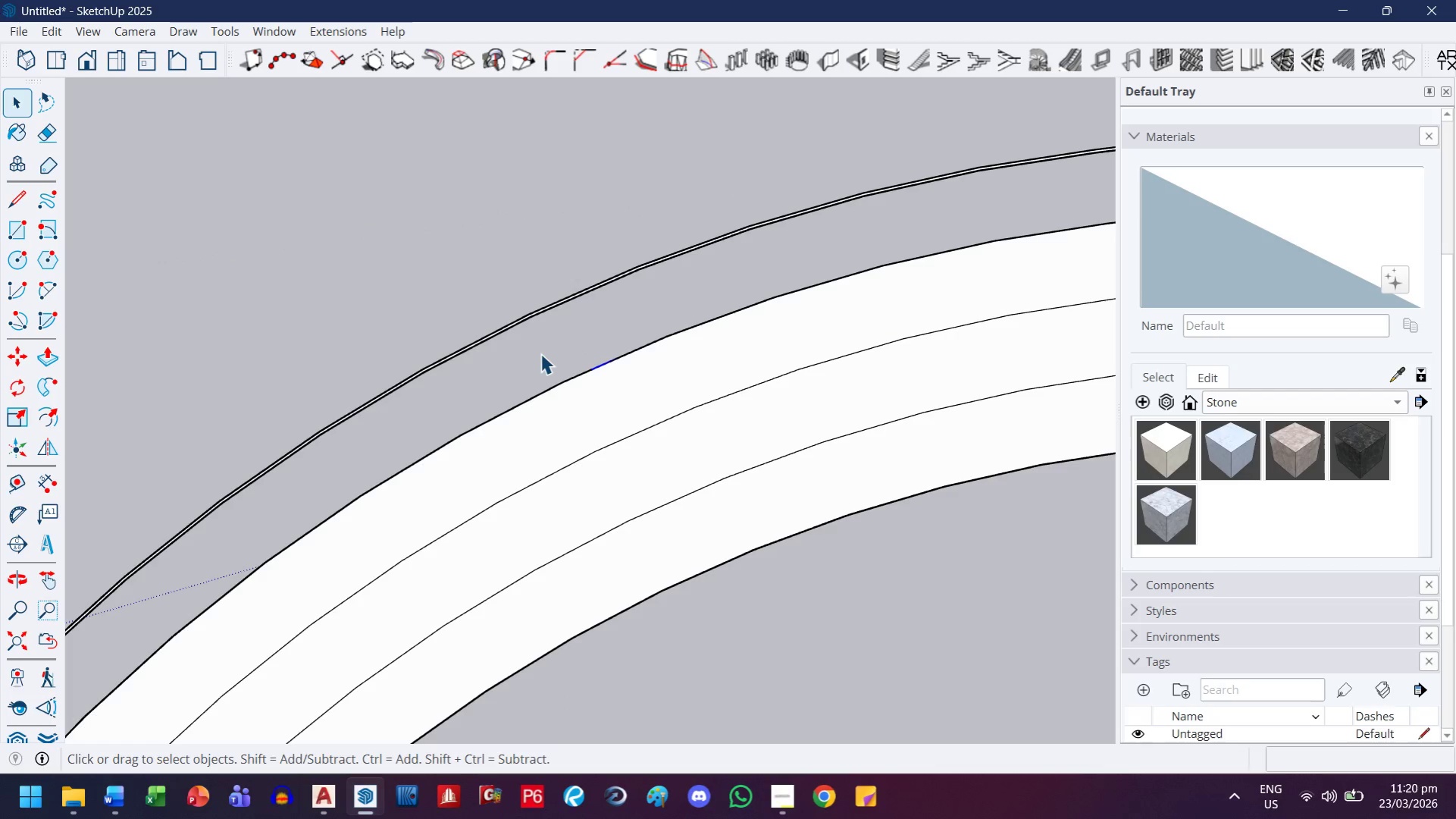 
key(Delete)
 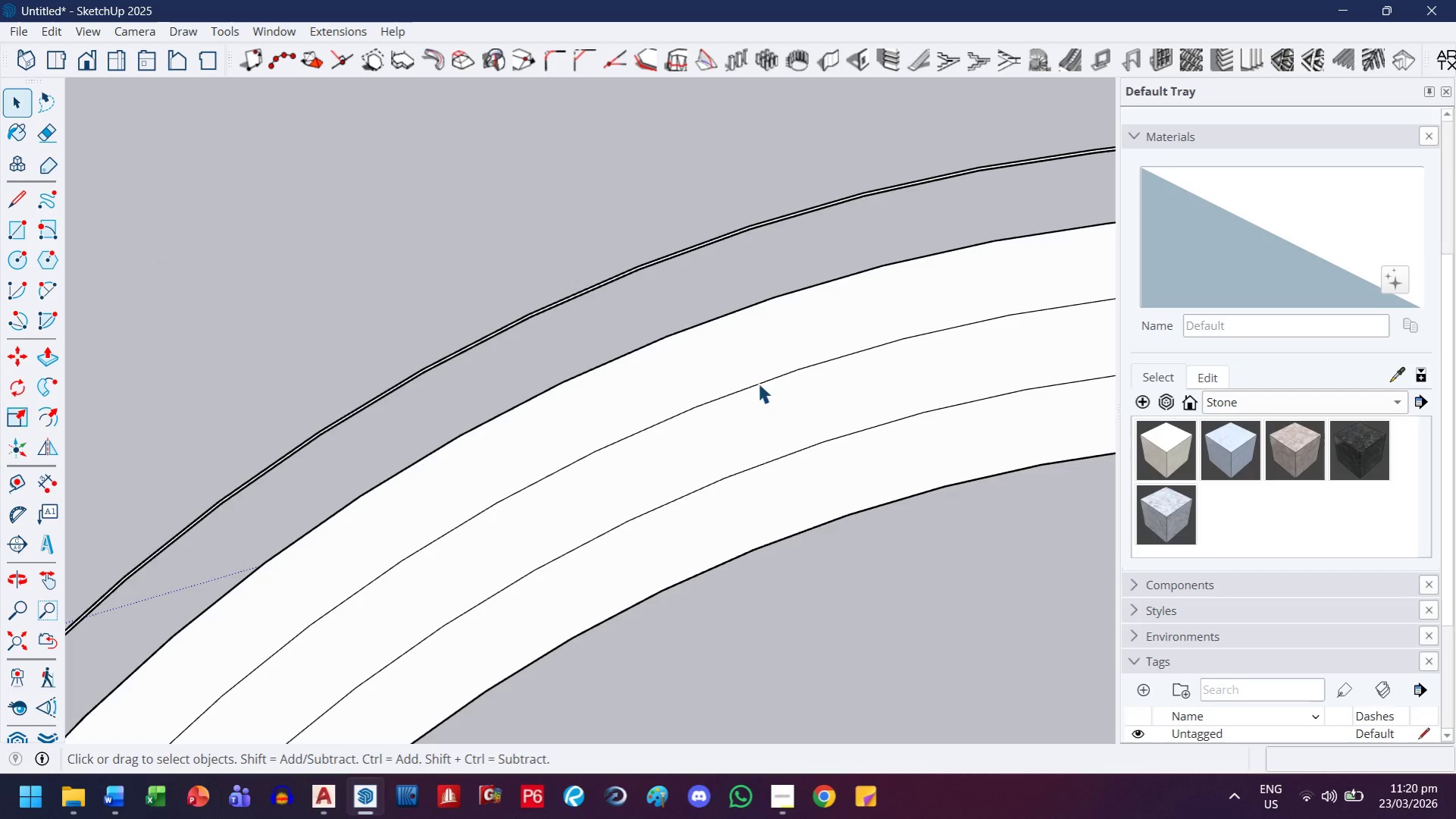 
double_click([754, 362])
 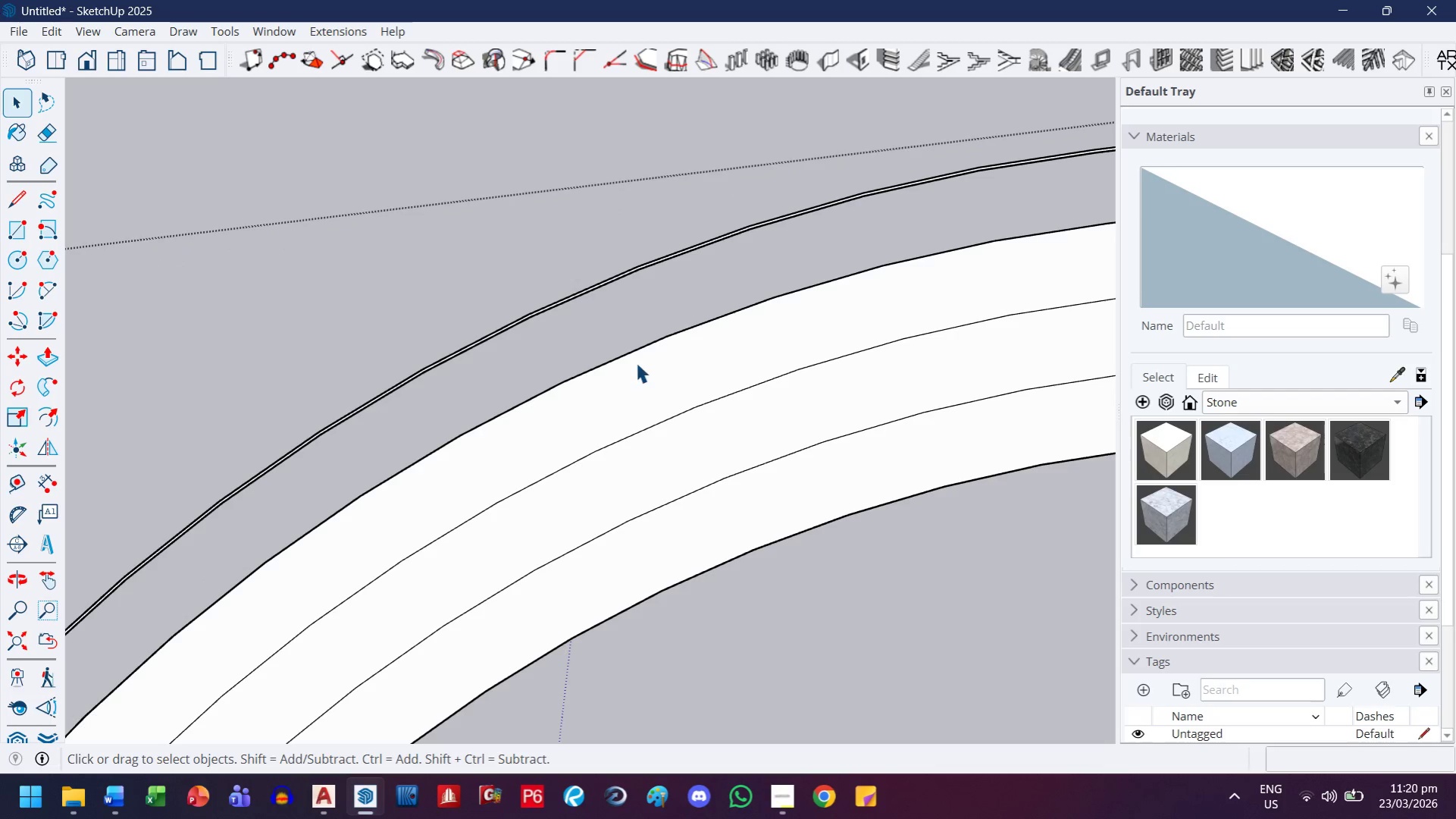 
key(L)
 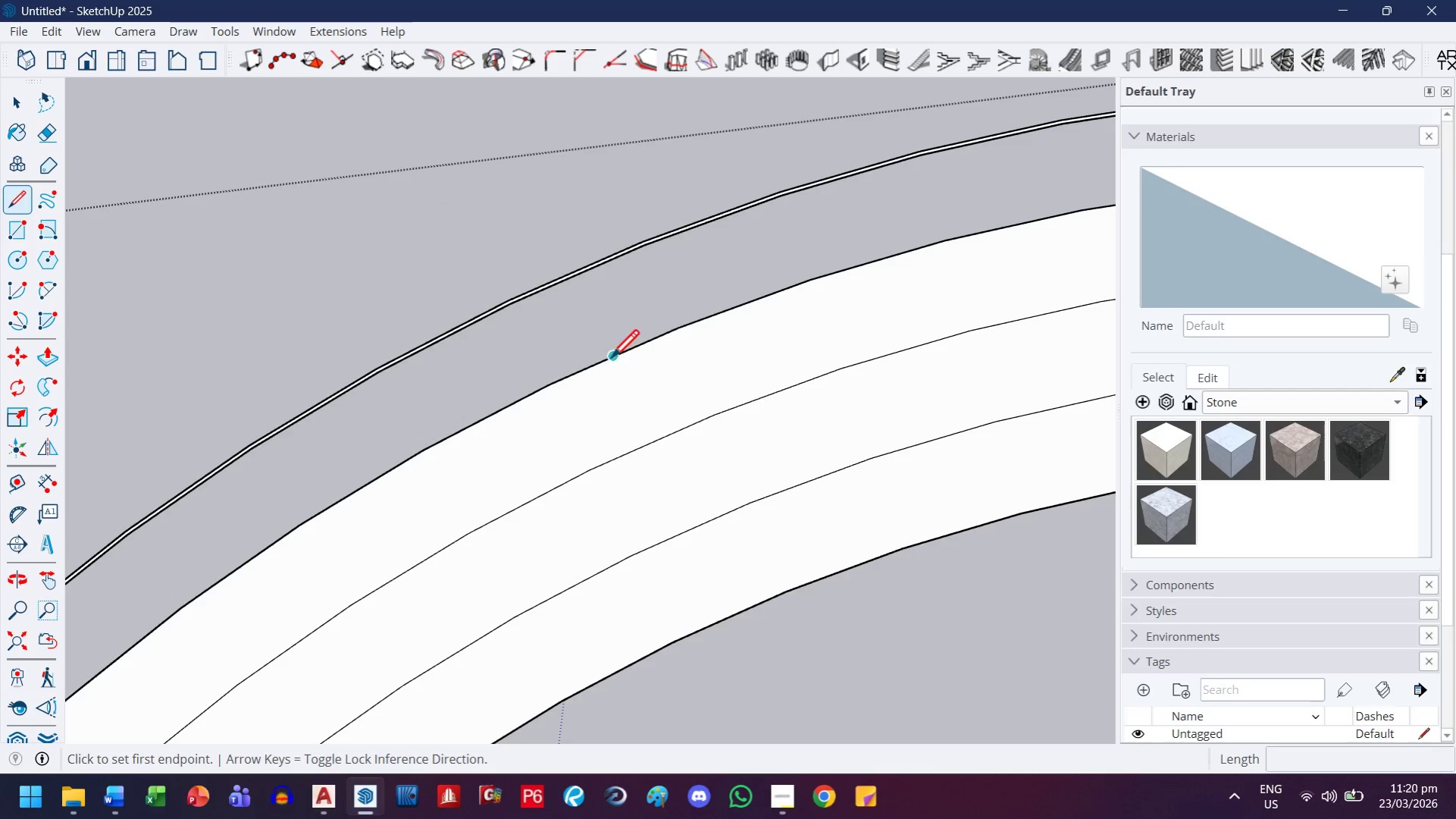 
scroll: coordinate [616, 373], scroll_direction: up, amount: 2.0
 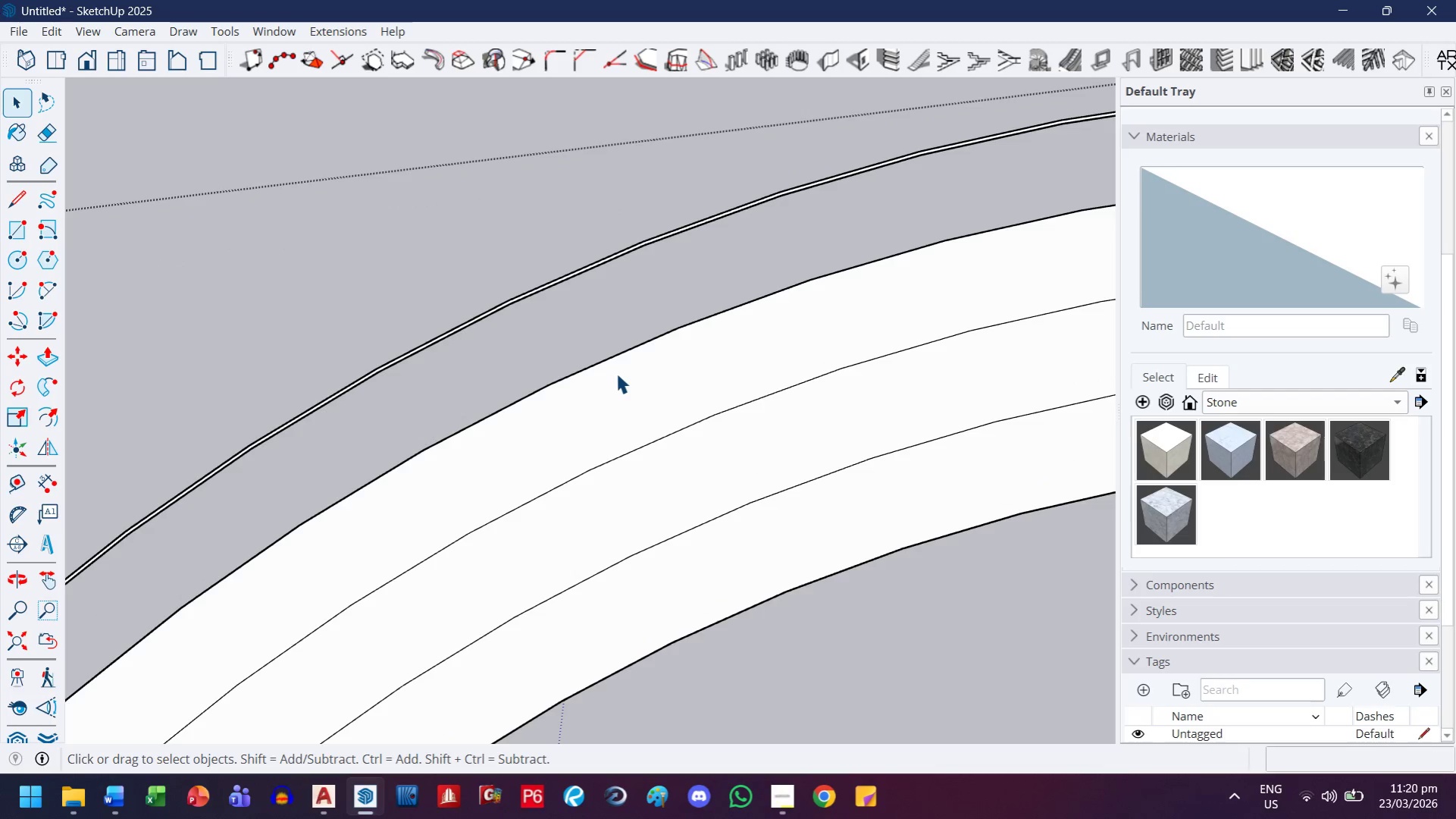 
left_click([610, 359])
 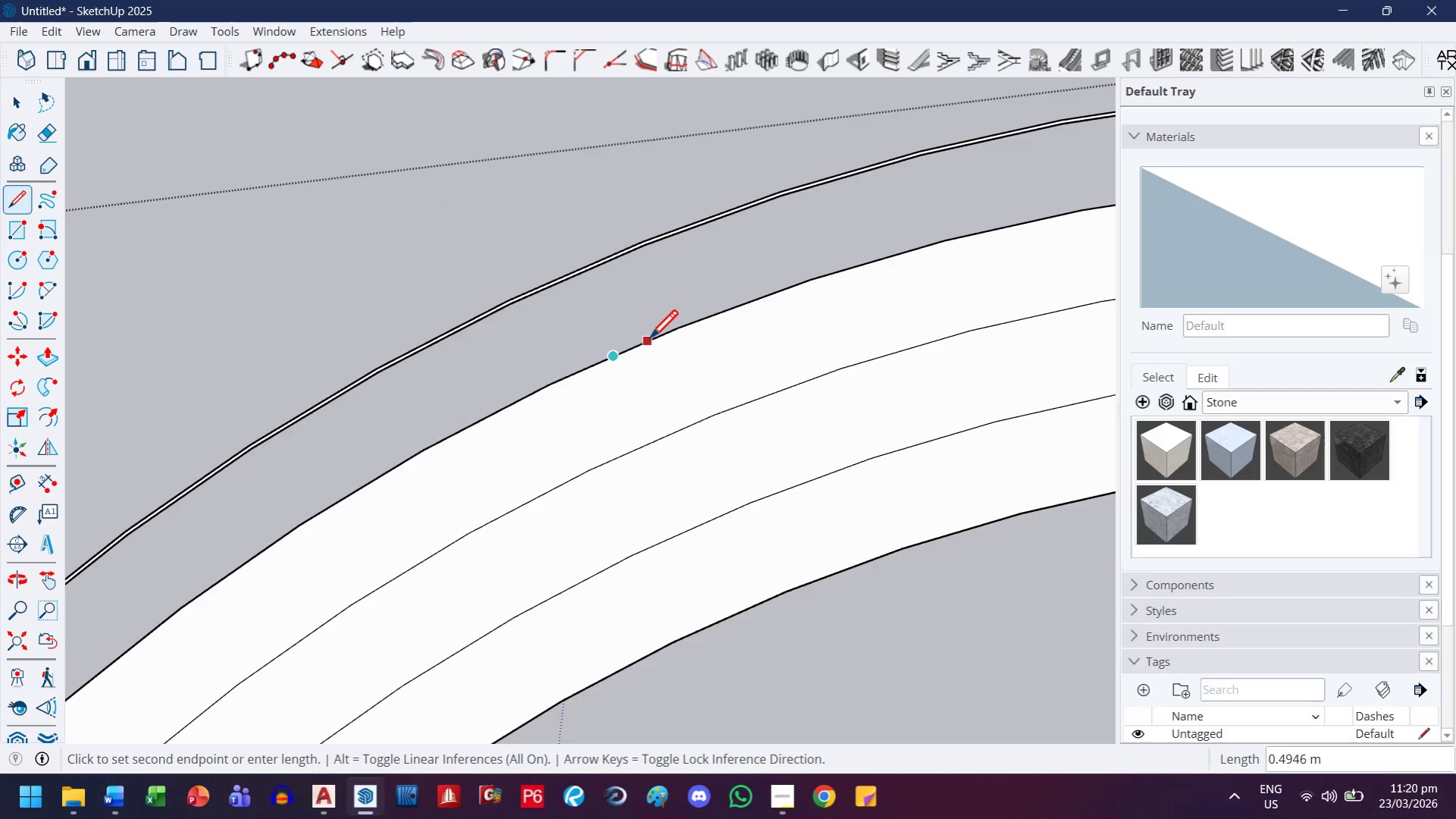 
left_click([649, 340])
 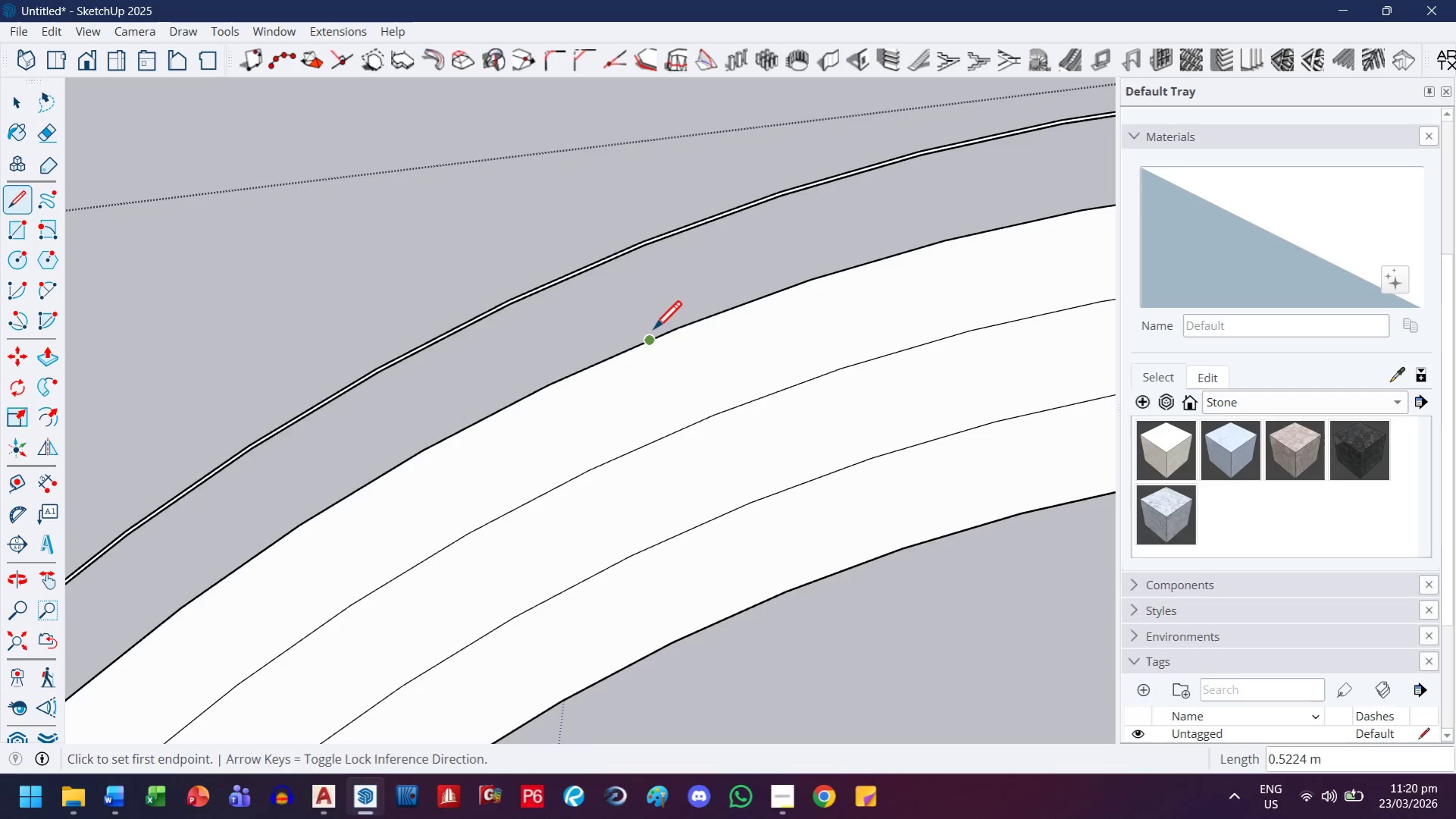 
key(Control+ControlLeft)
 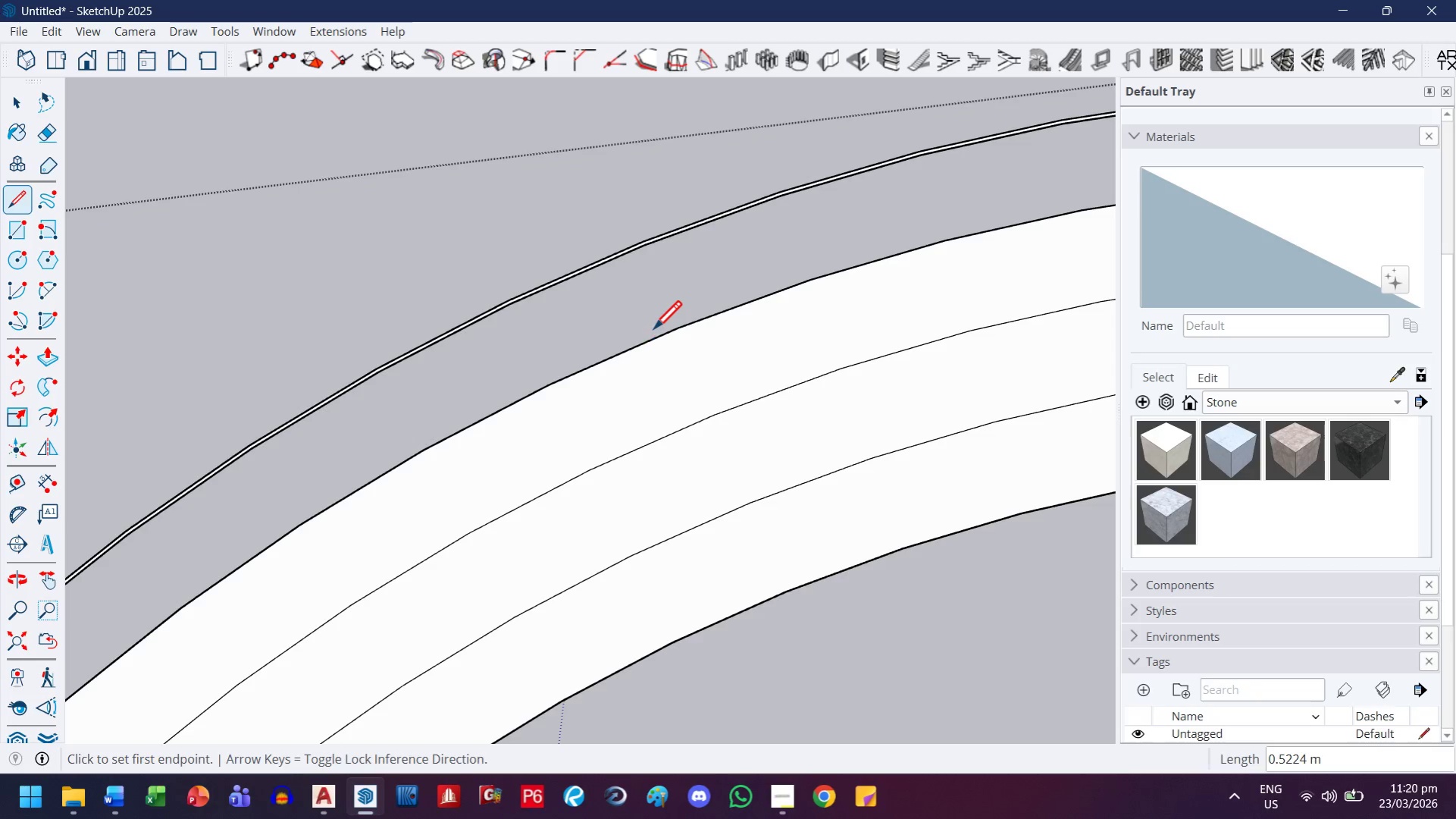 
key(Control+Z)
 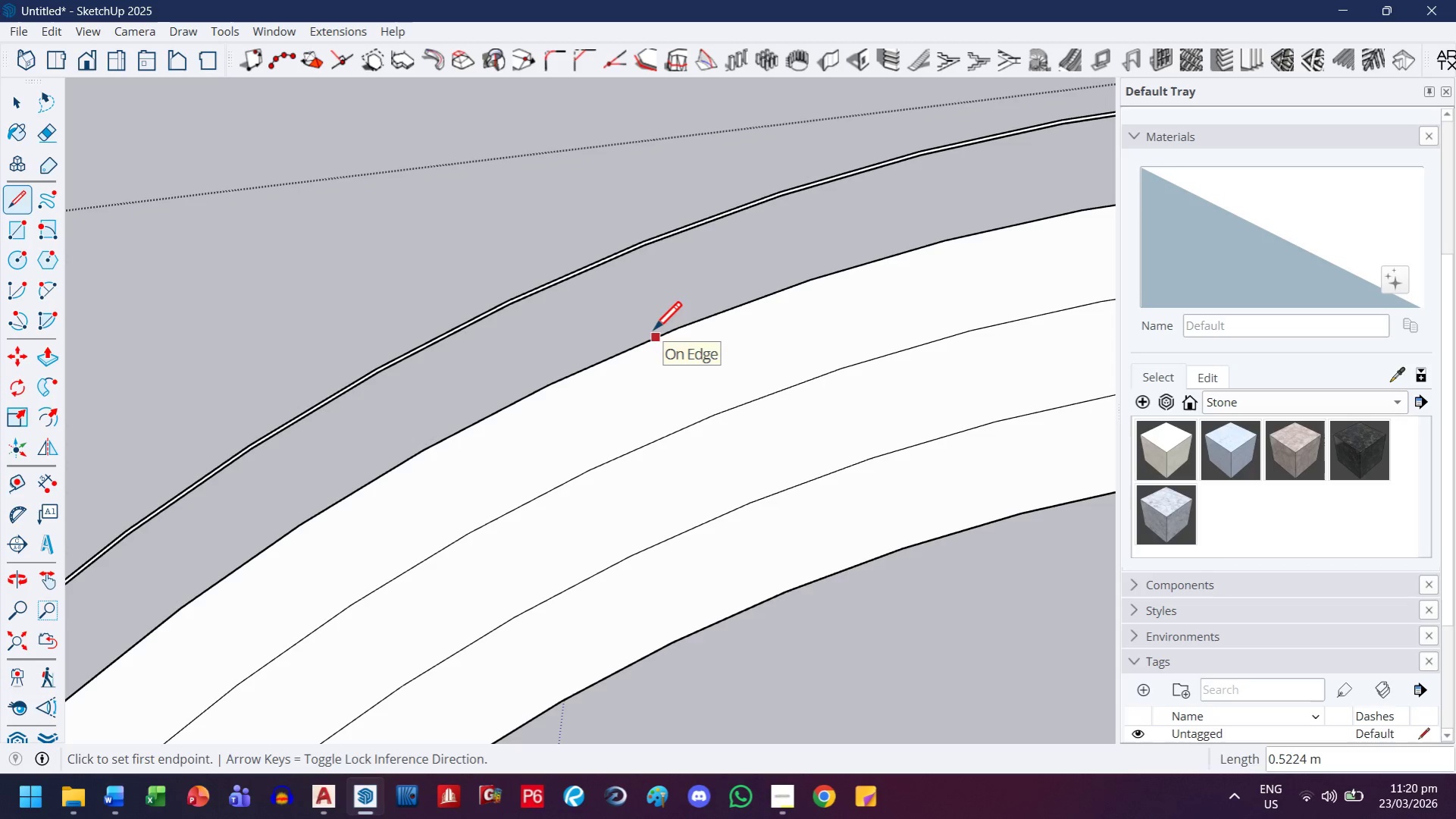 
key(F)
 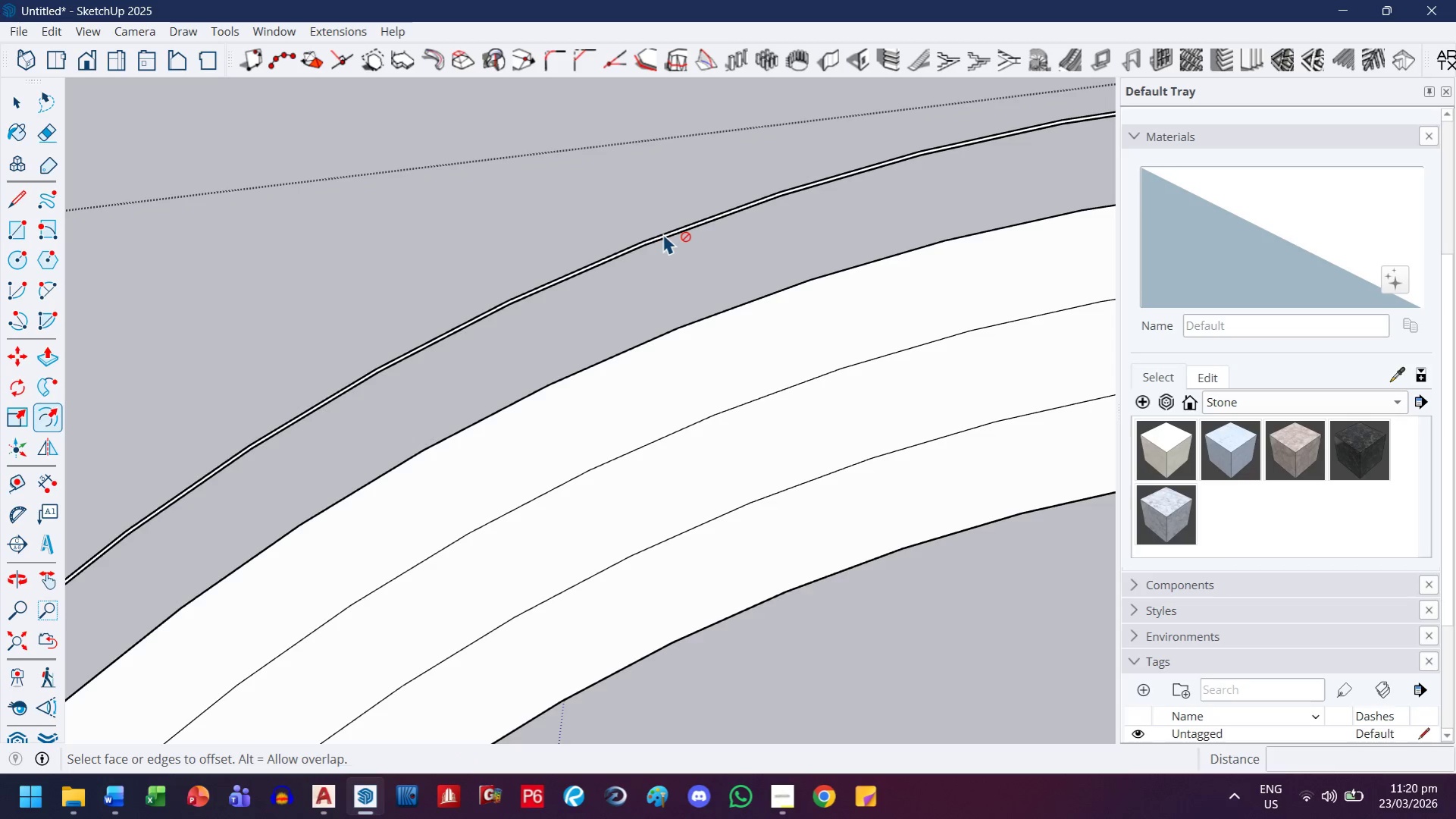 
scroll: coordinate [657, 249], scroll_direction: up, amount: 4.0
 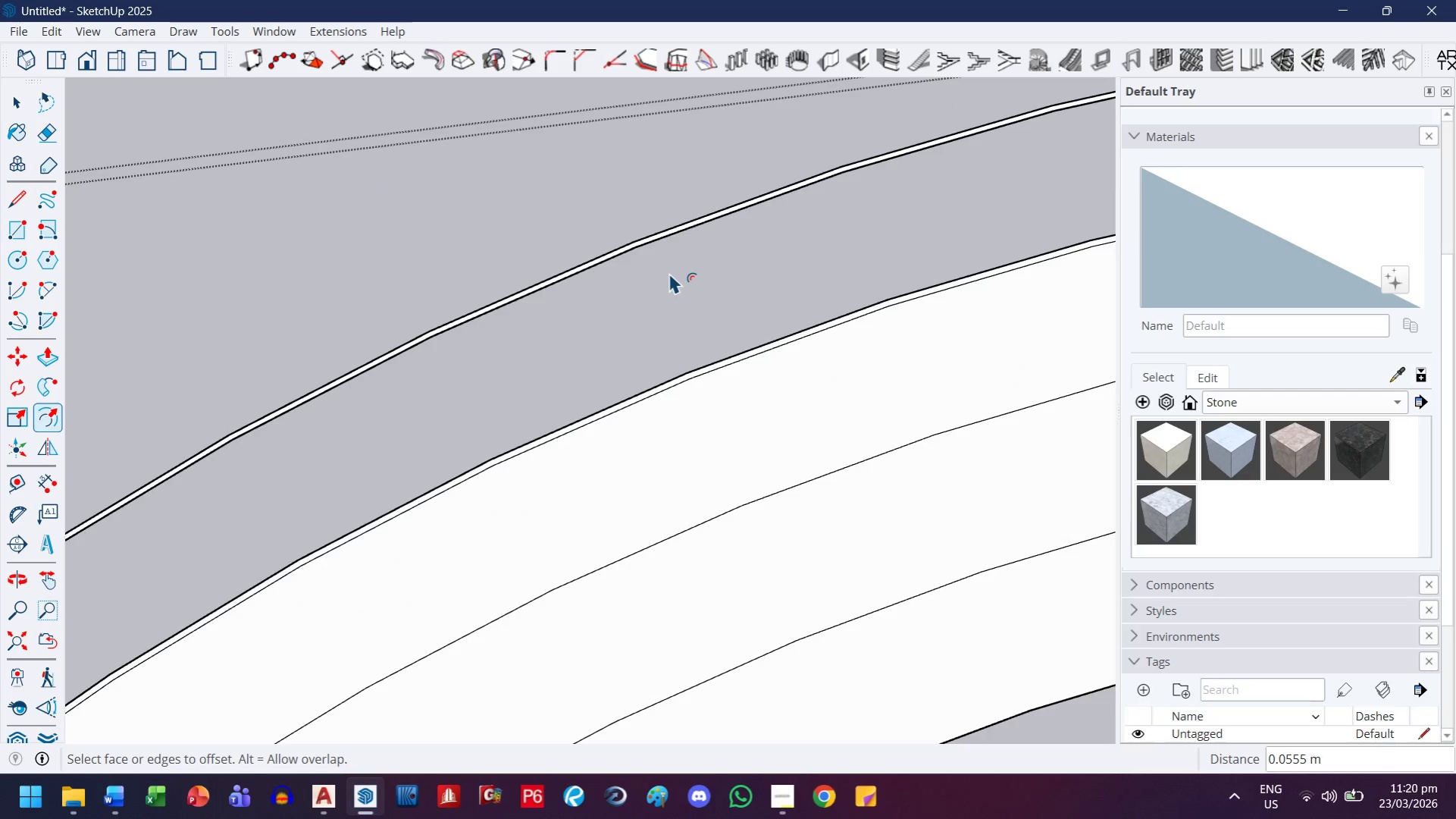 
key(Control+ControlLeft)
 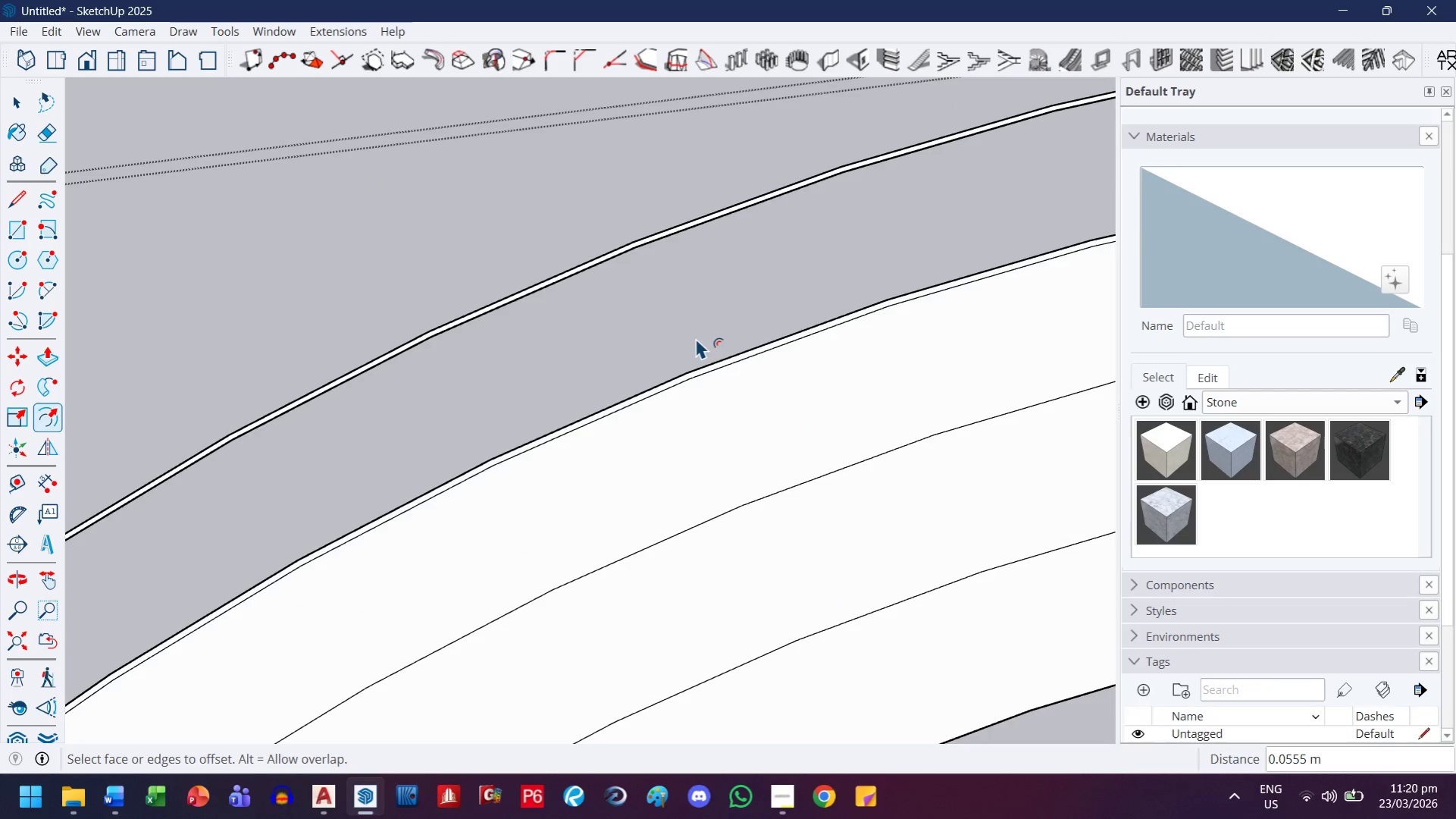 
key(Control+Z)
 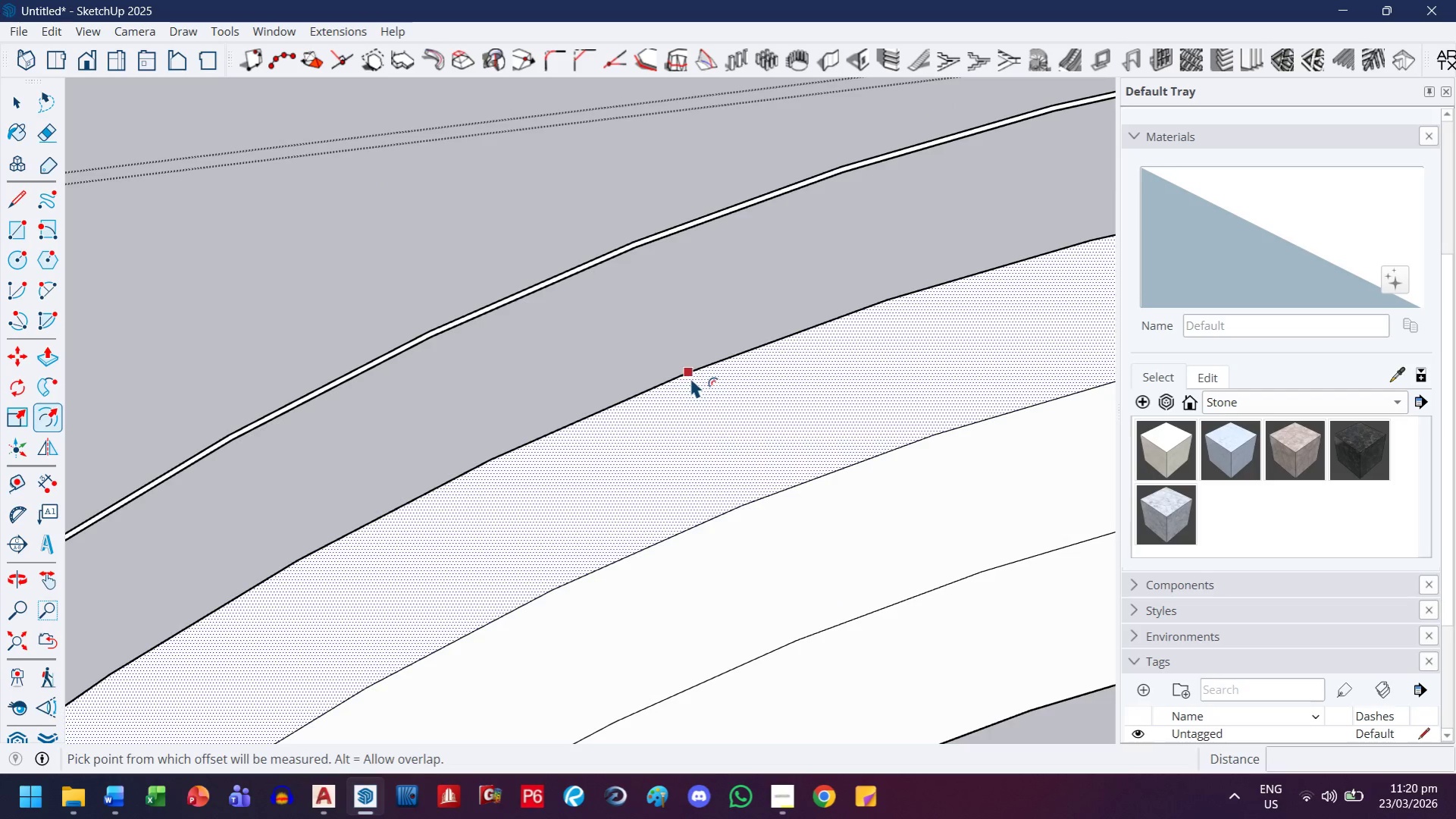 
left_click([690, 377])
 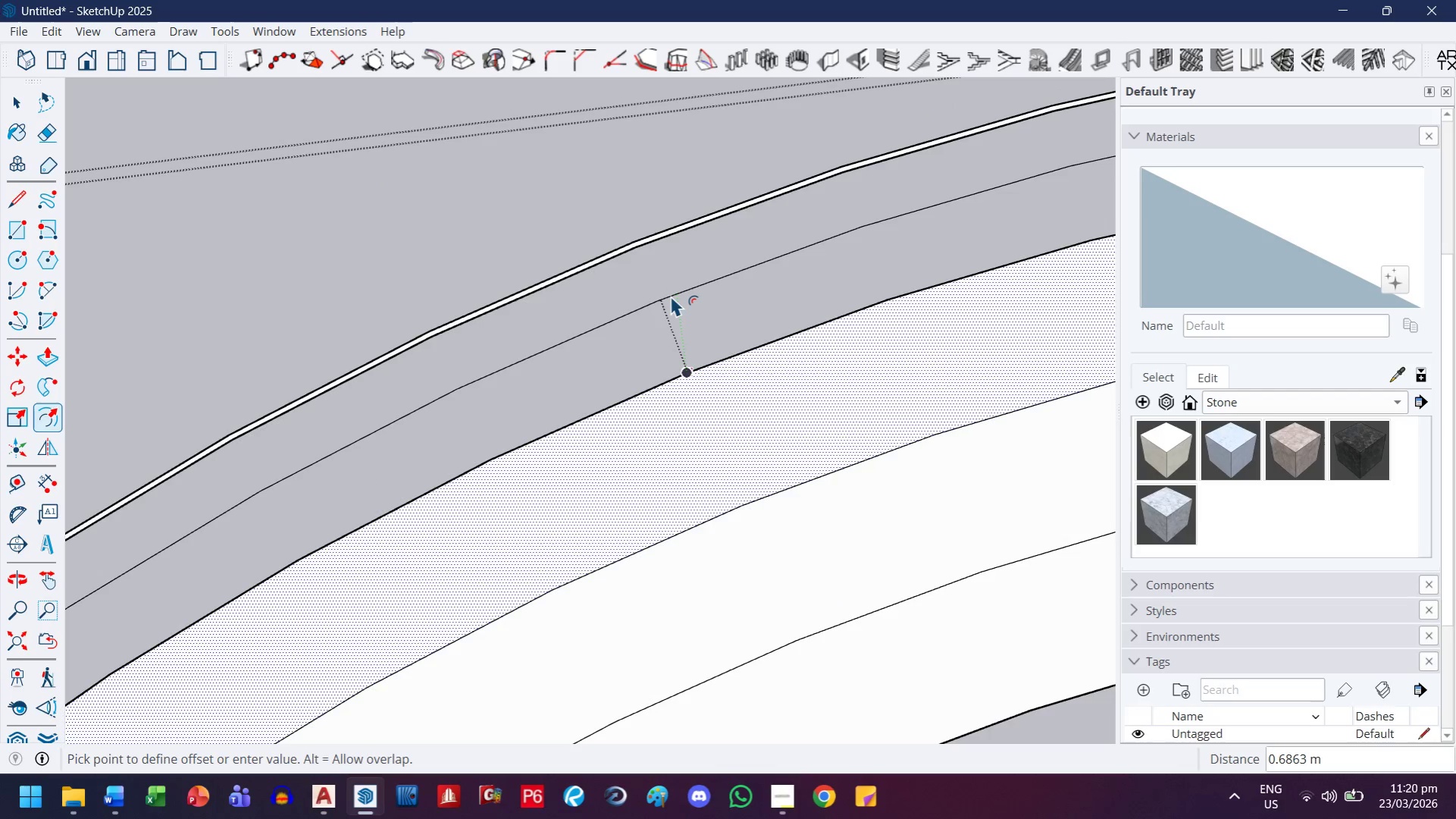 
type(1.25)
 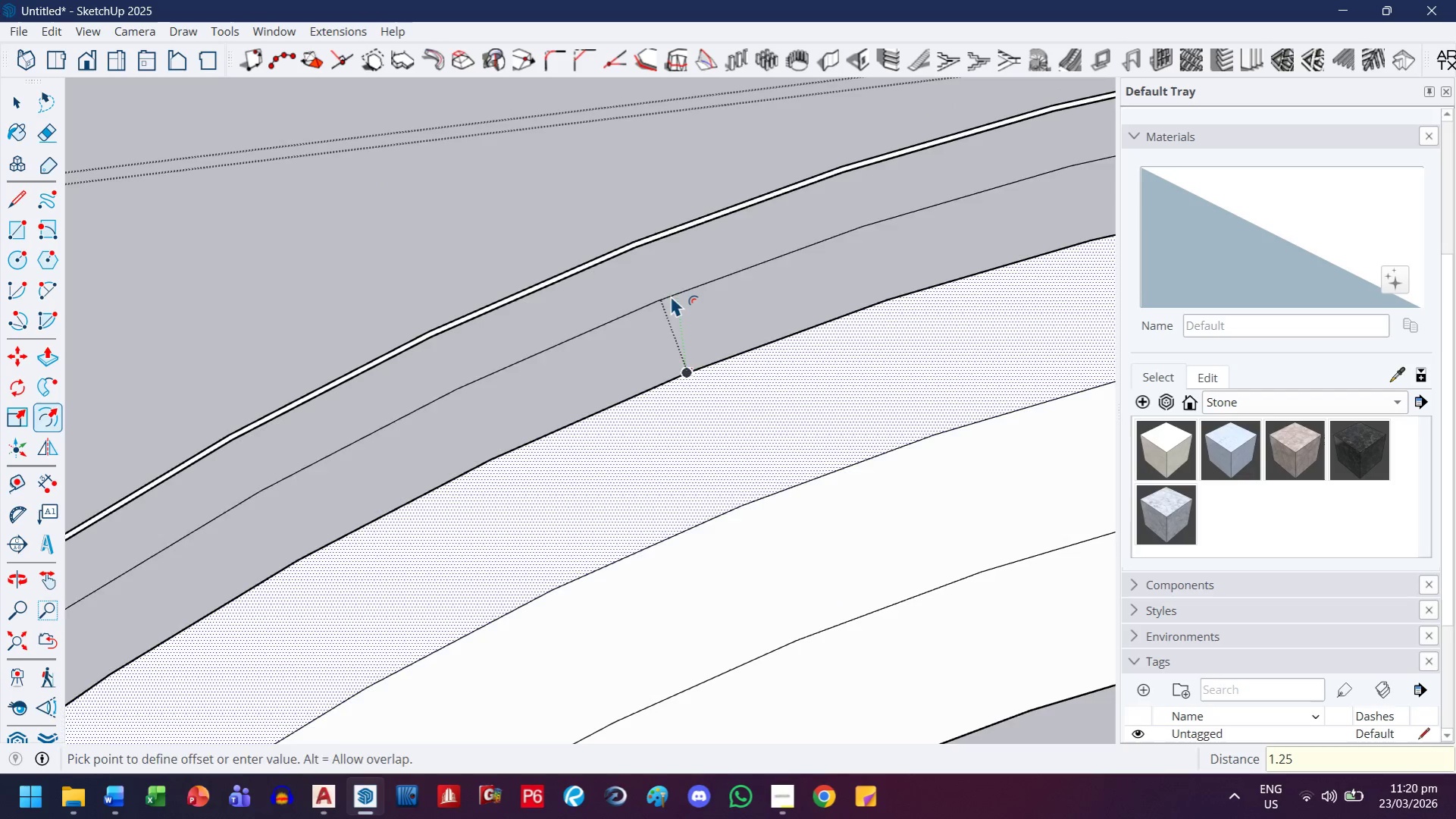 
key(Enter)
 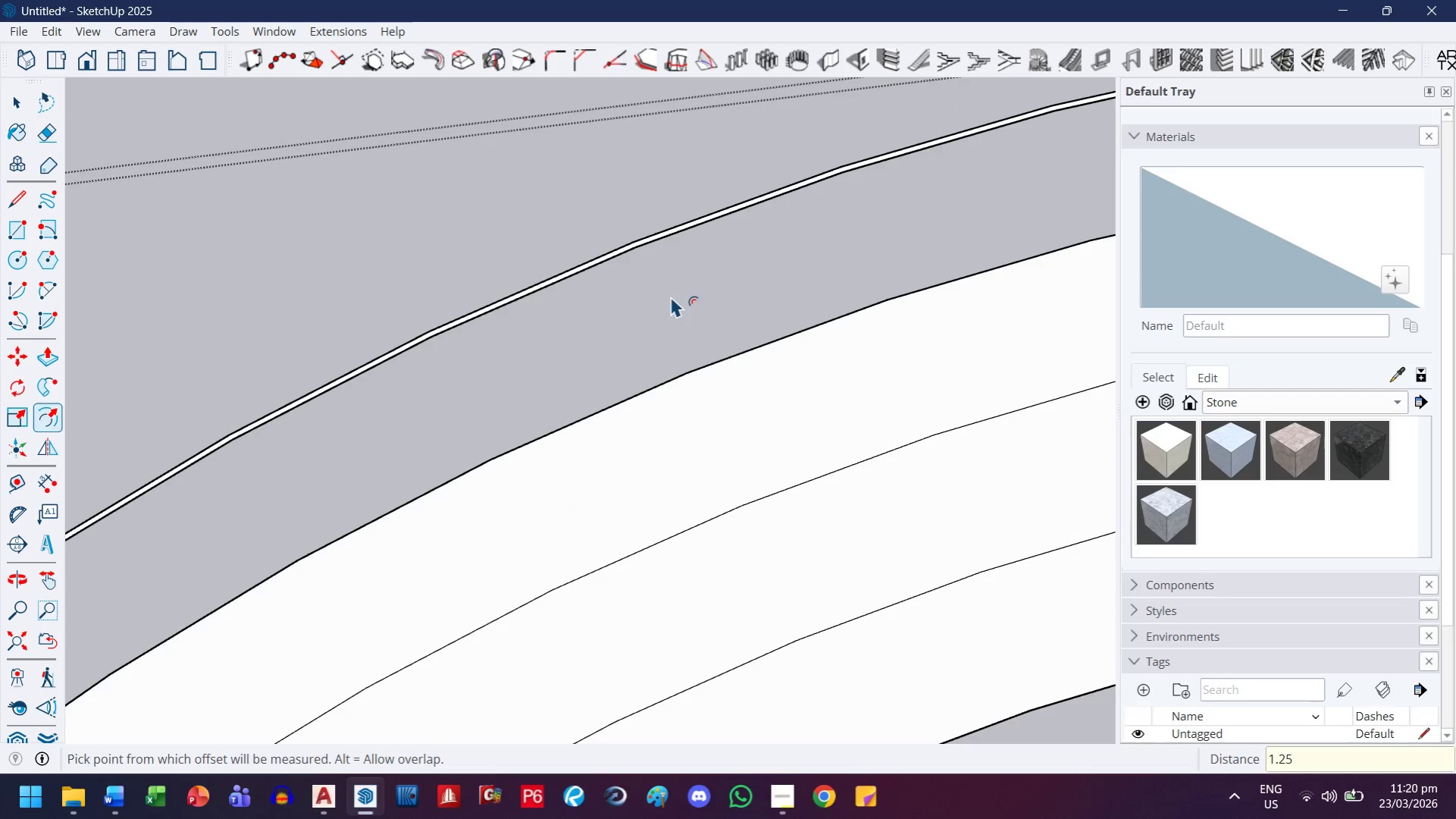 
scroll: coordinate [669, 344], scroll_direction: up, amount: 2.0
 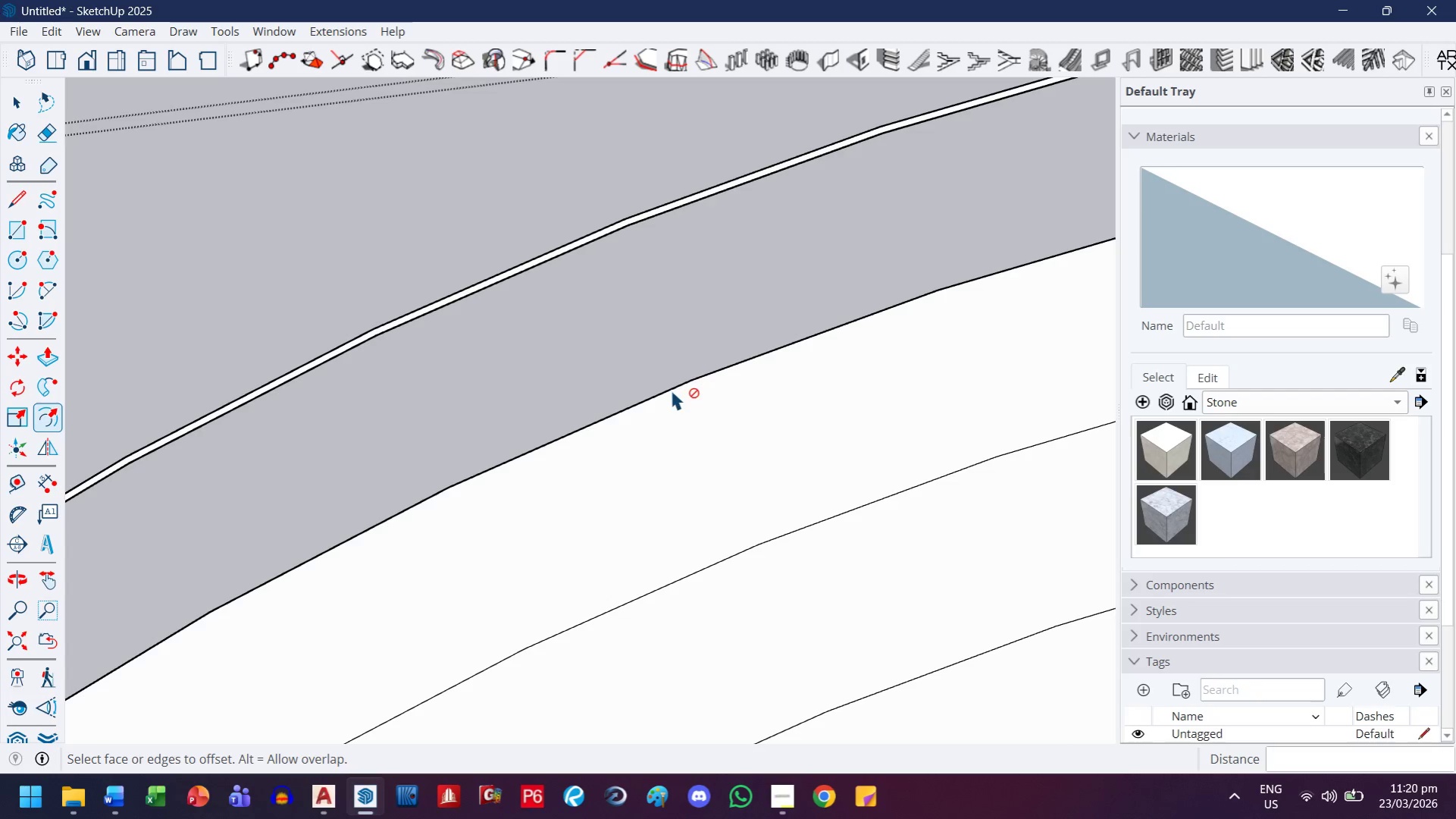 
left_click_drag(start_coordinate=[653, 405], to_coordinate=[653, 399])
 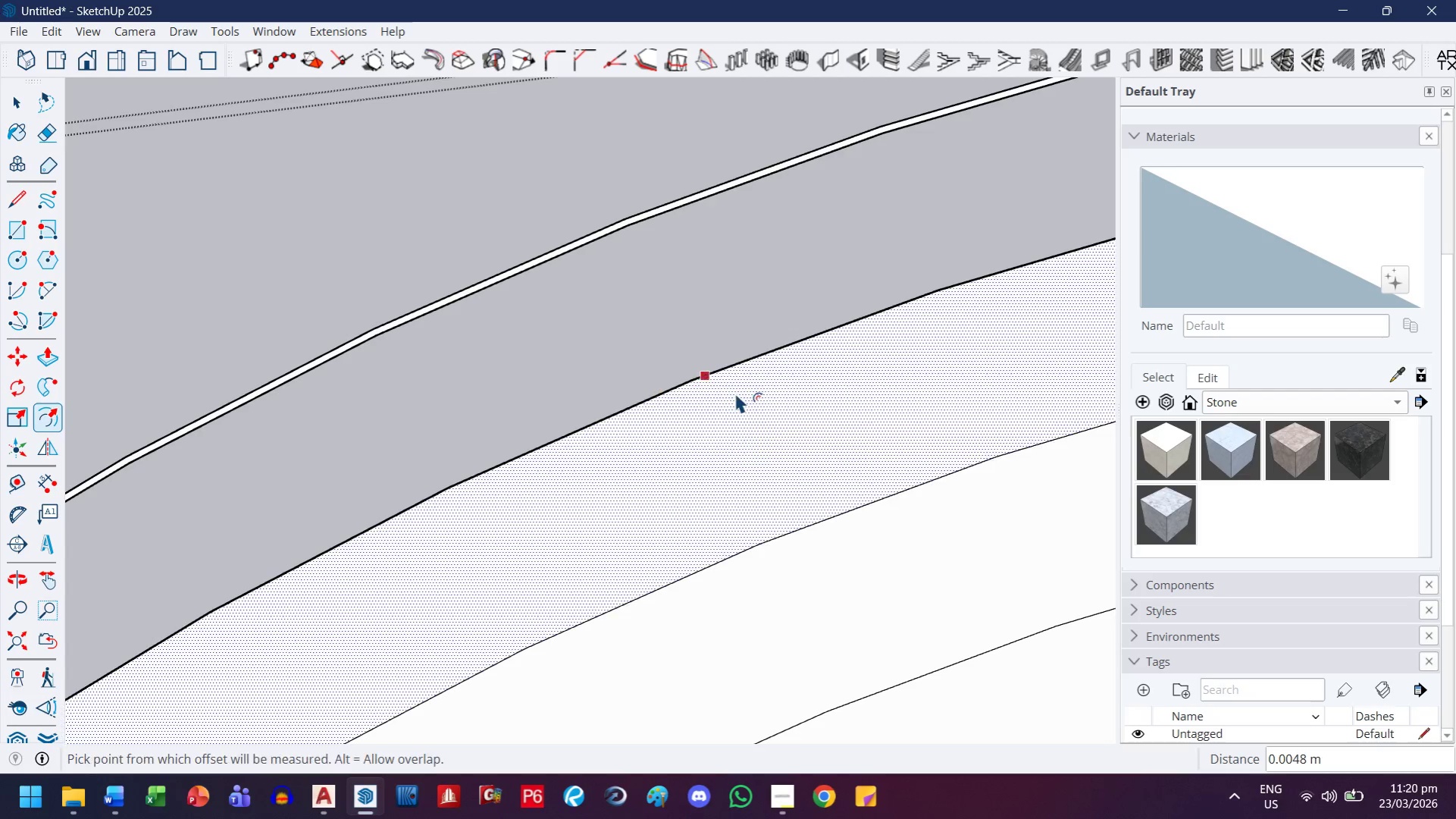 
key(Control+ControlLeft)
 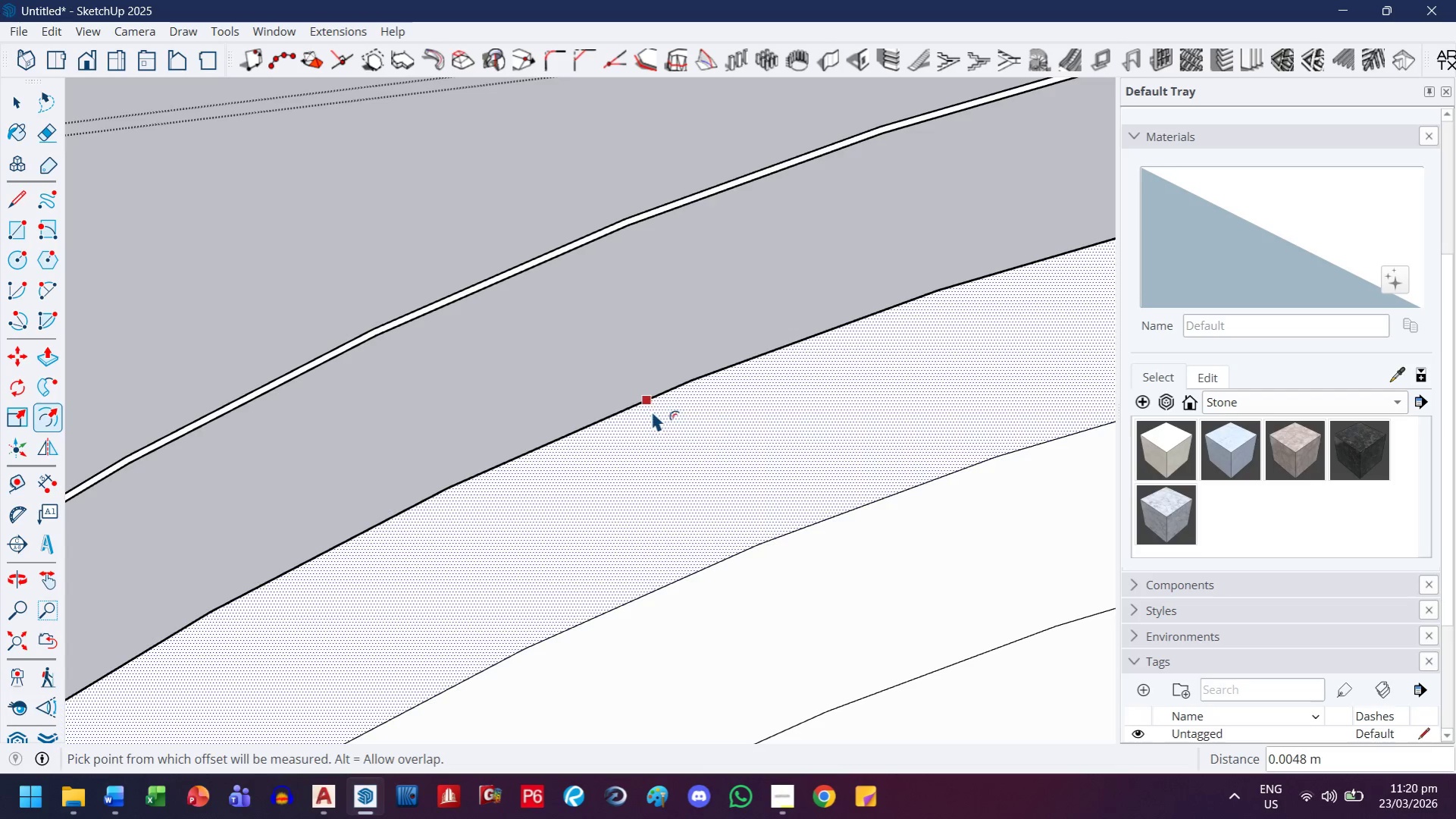 
left_click([657, 409])
 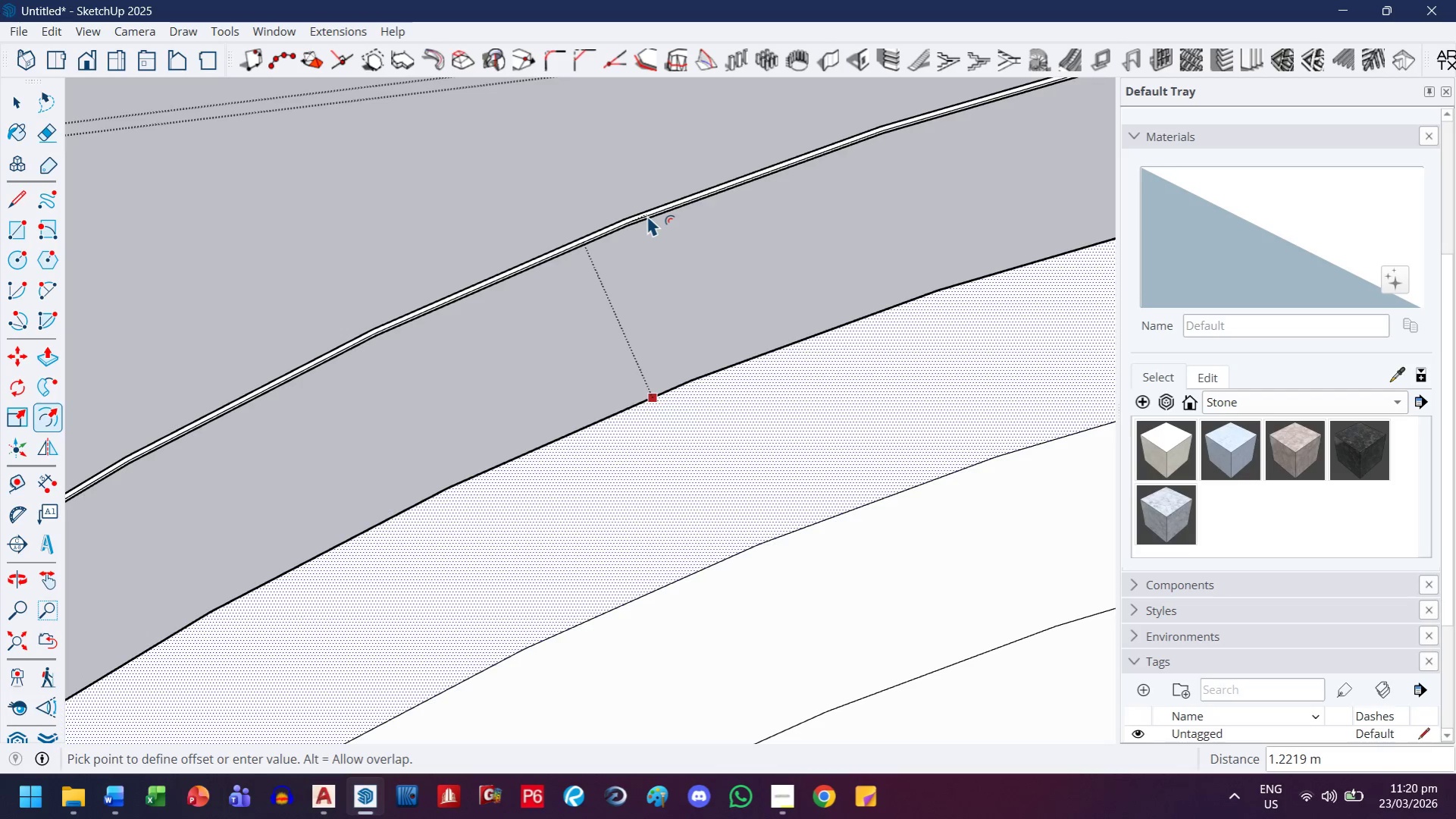 
scroll: coordinate [637, 221], scroll_direction: up, amount: 8.0
 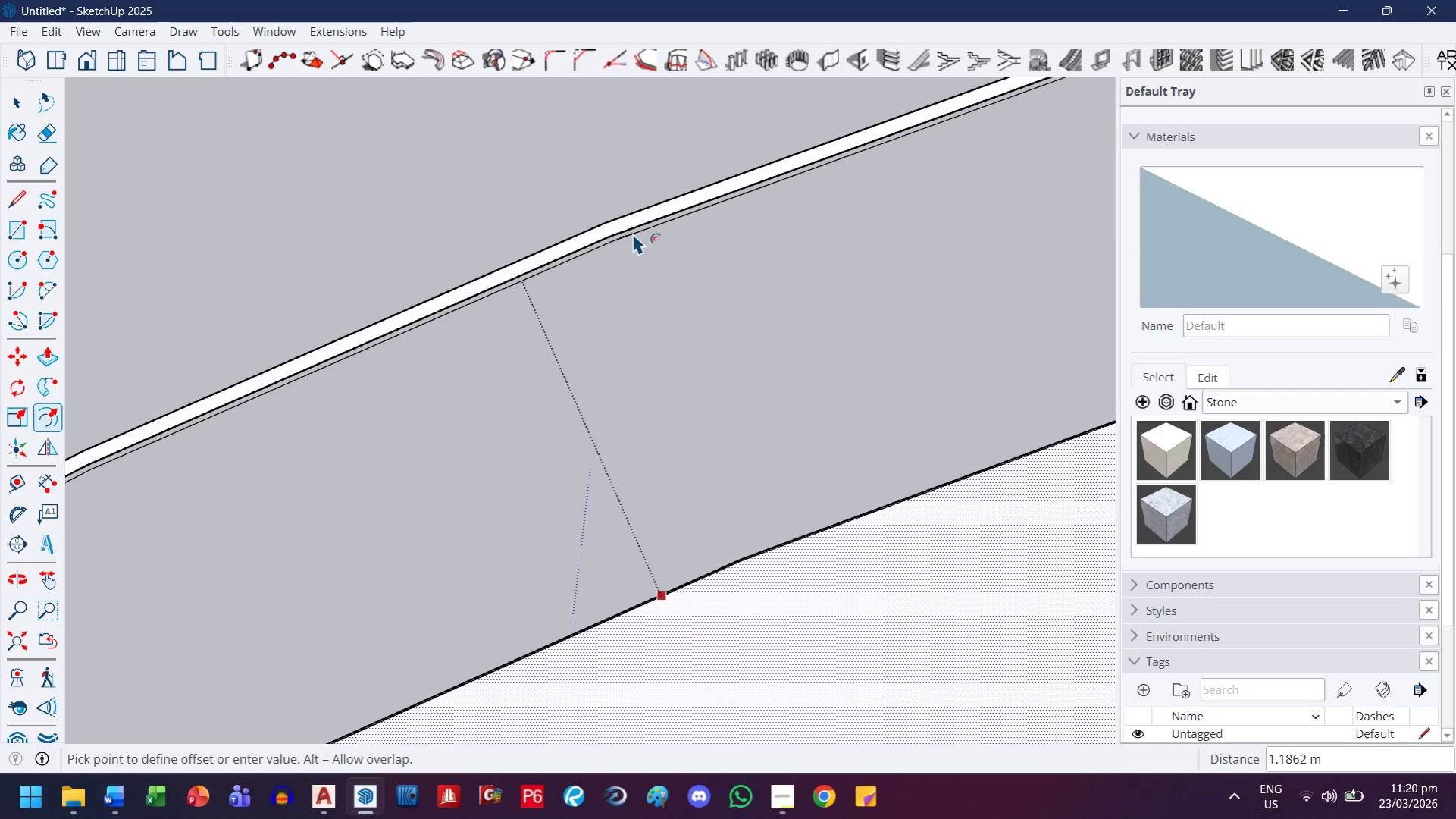 
left_click([632, 233])
 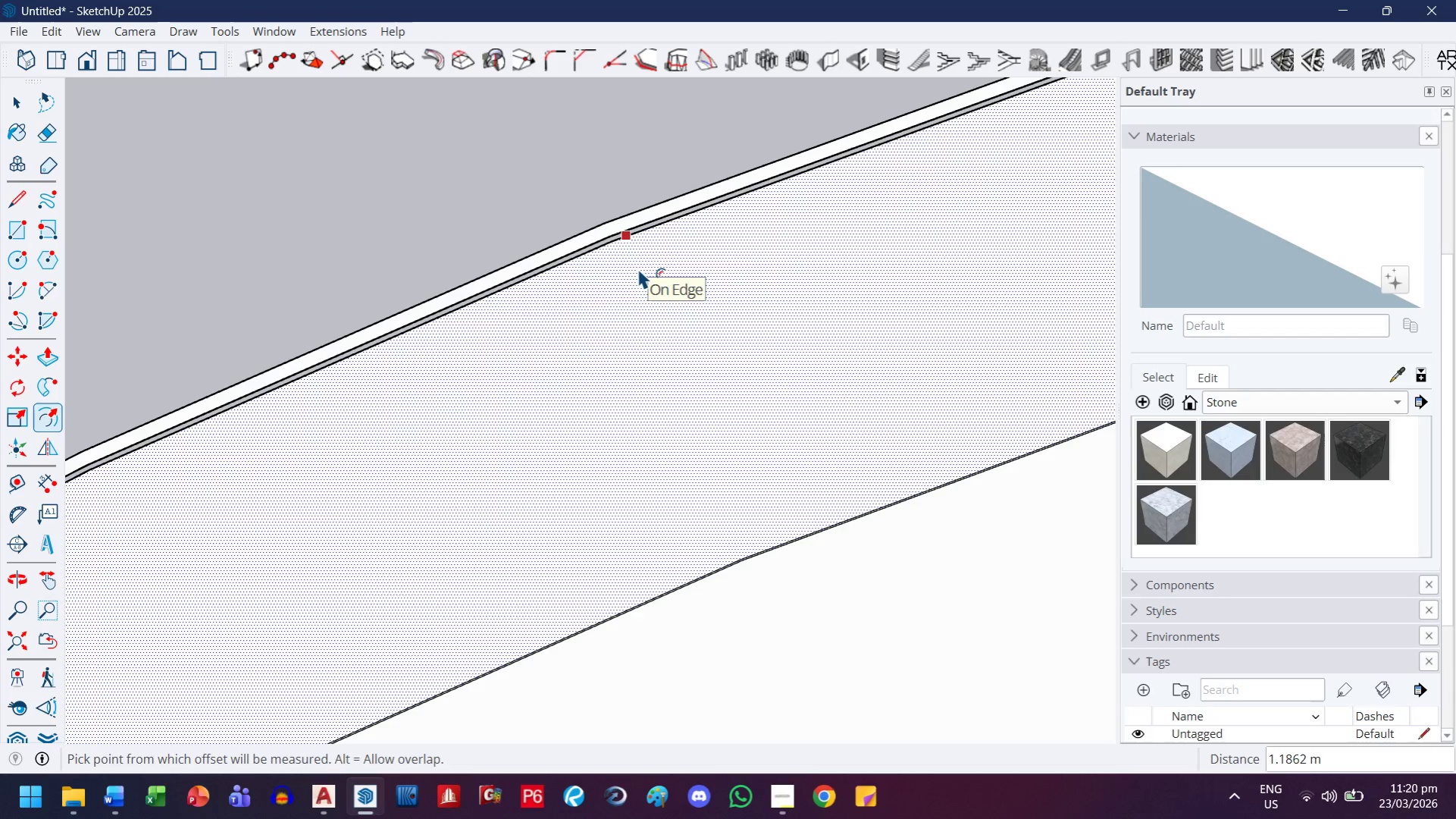 
key(Control+ControlLeft)
 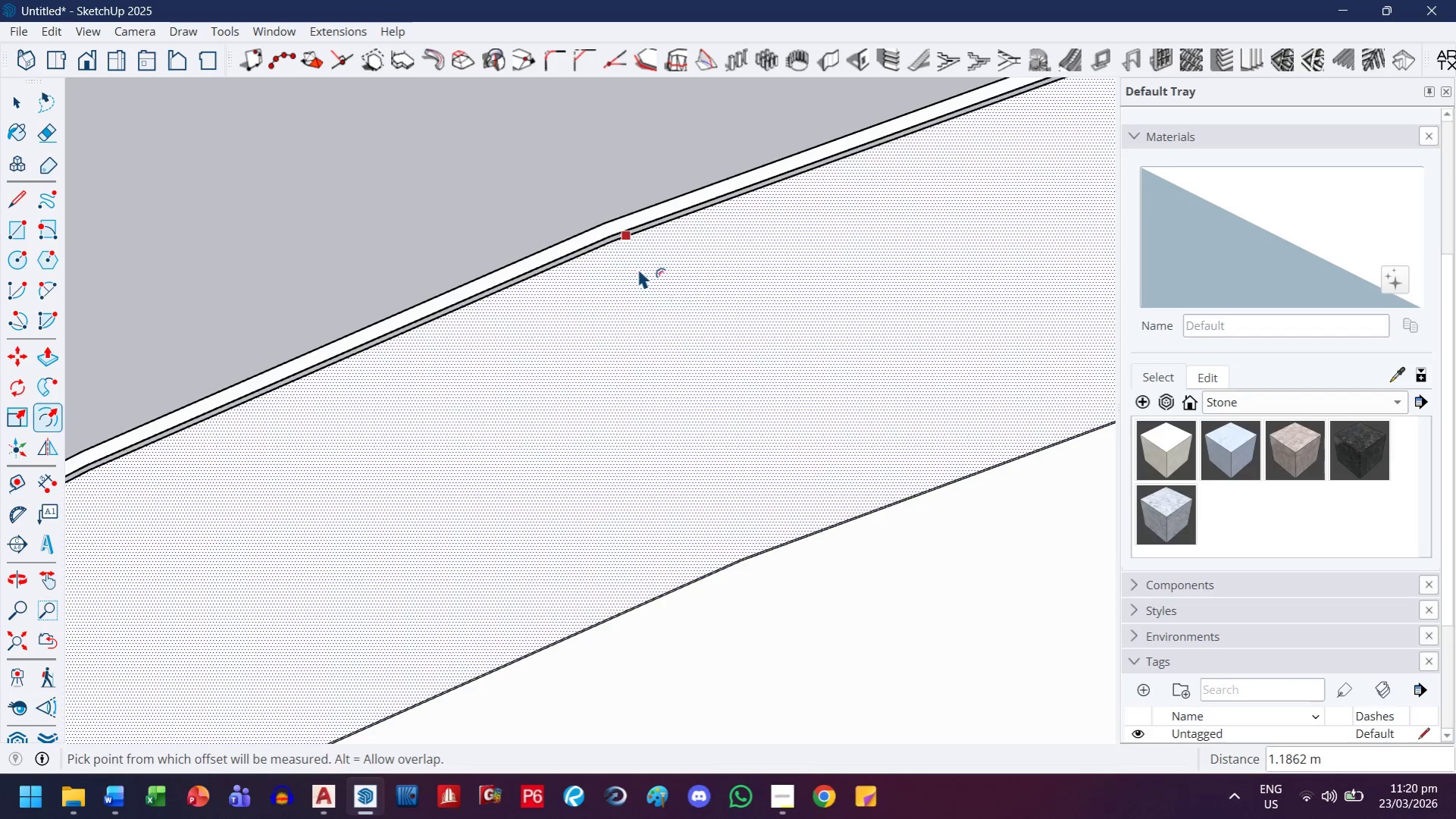 
key(Control+Z)
 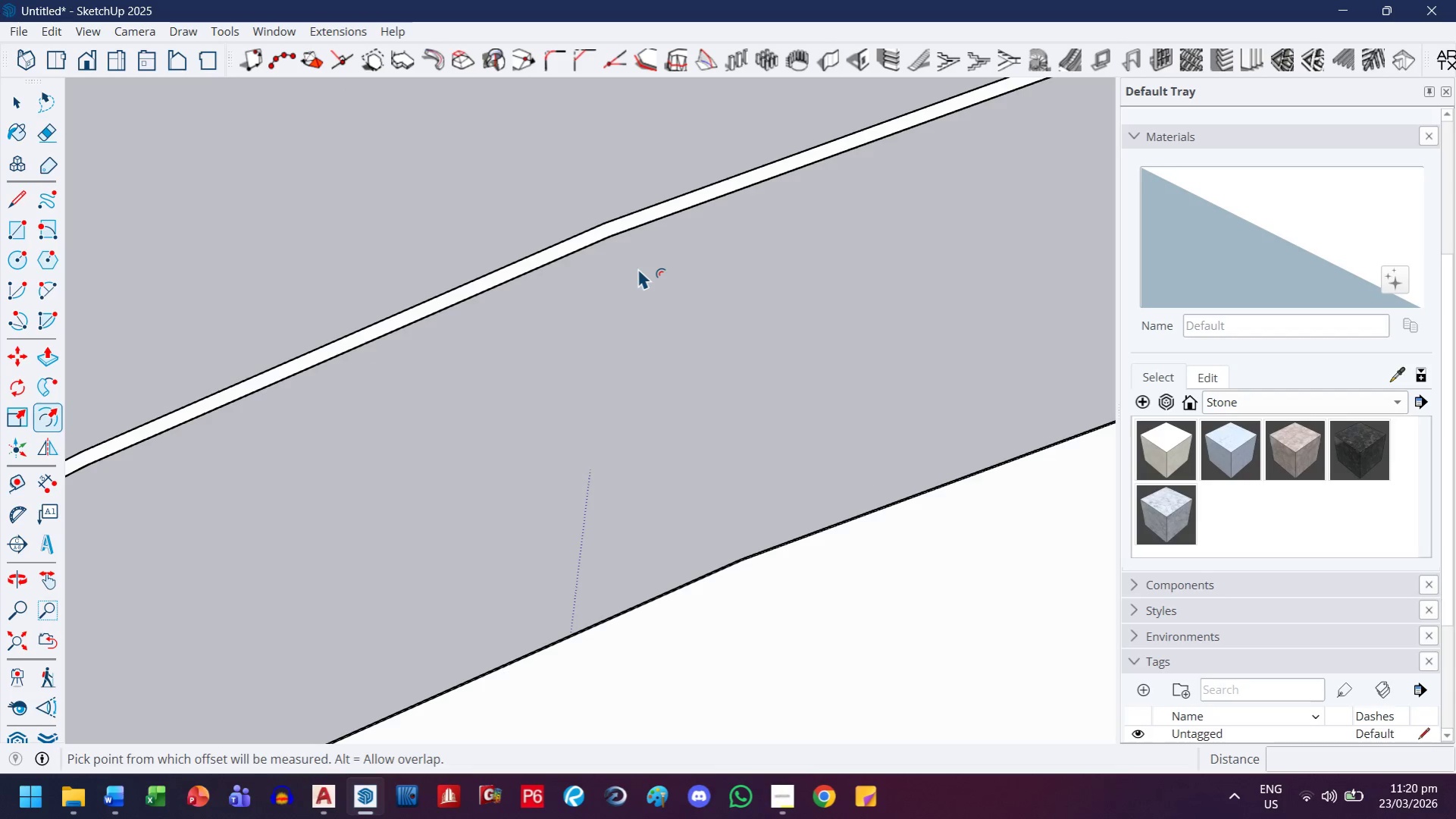 
scroll: coordinate [637, 268], scroll_direction: down, amount: 4.0
 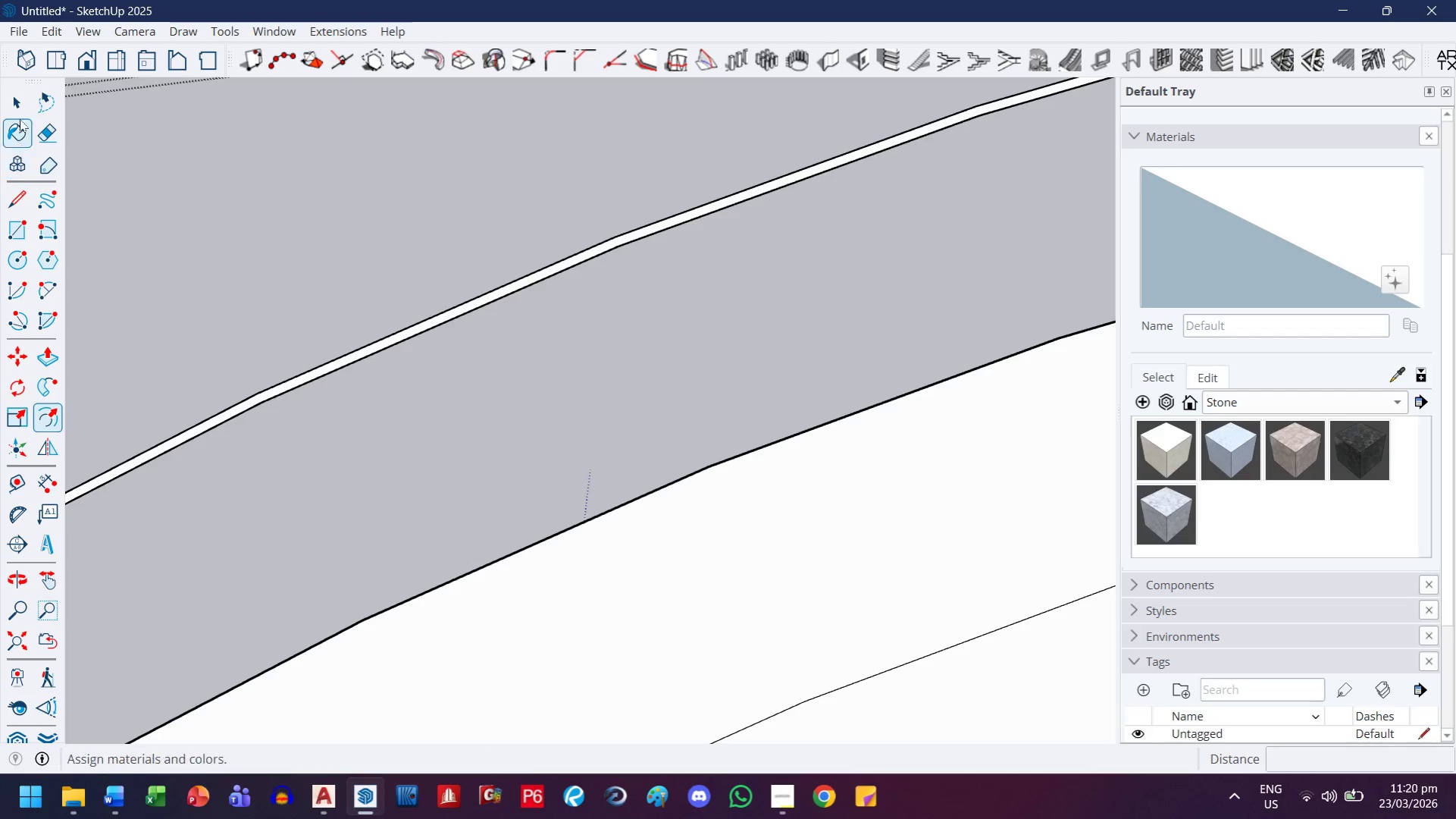 
left_click([25, 108])
 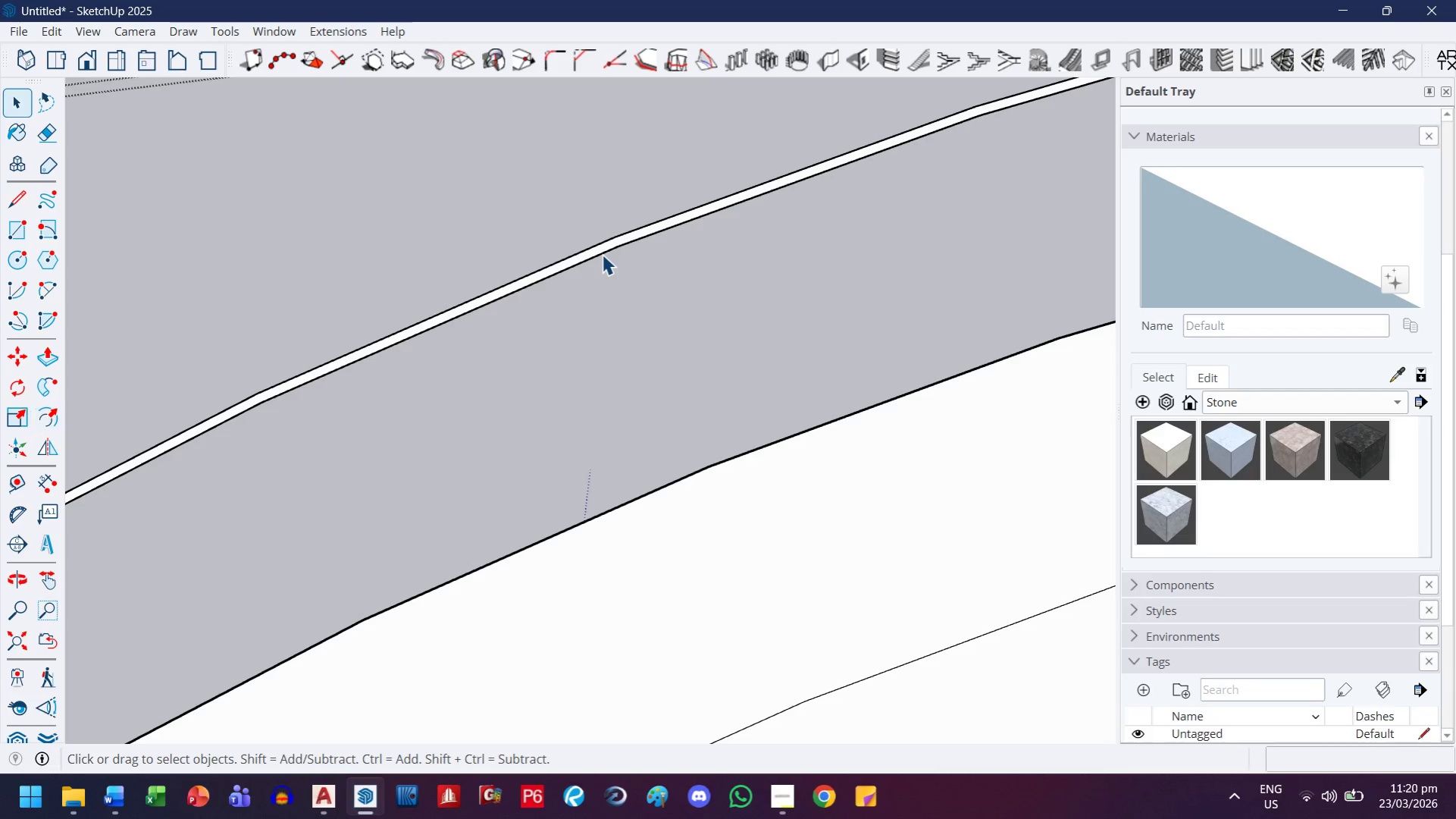 
left_click([603, 249])
 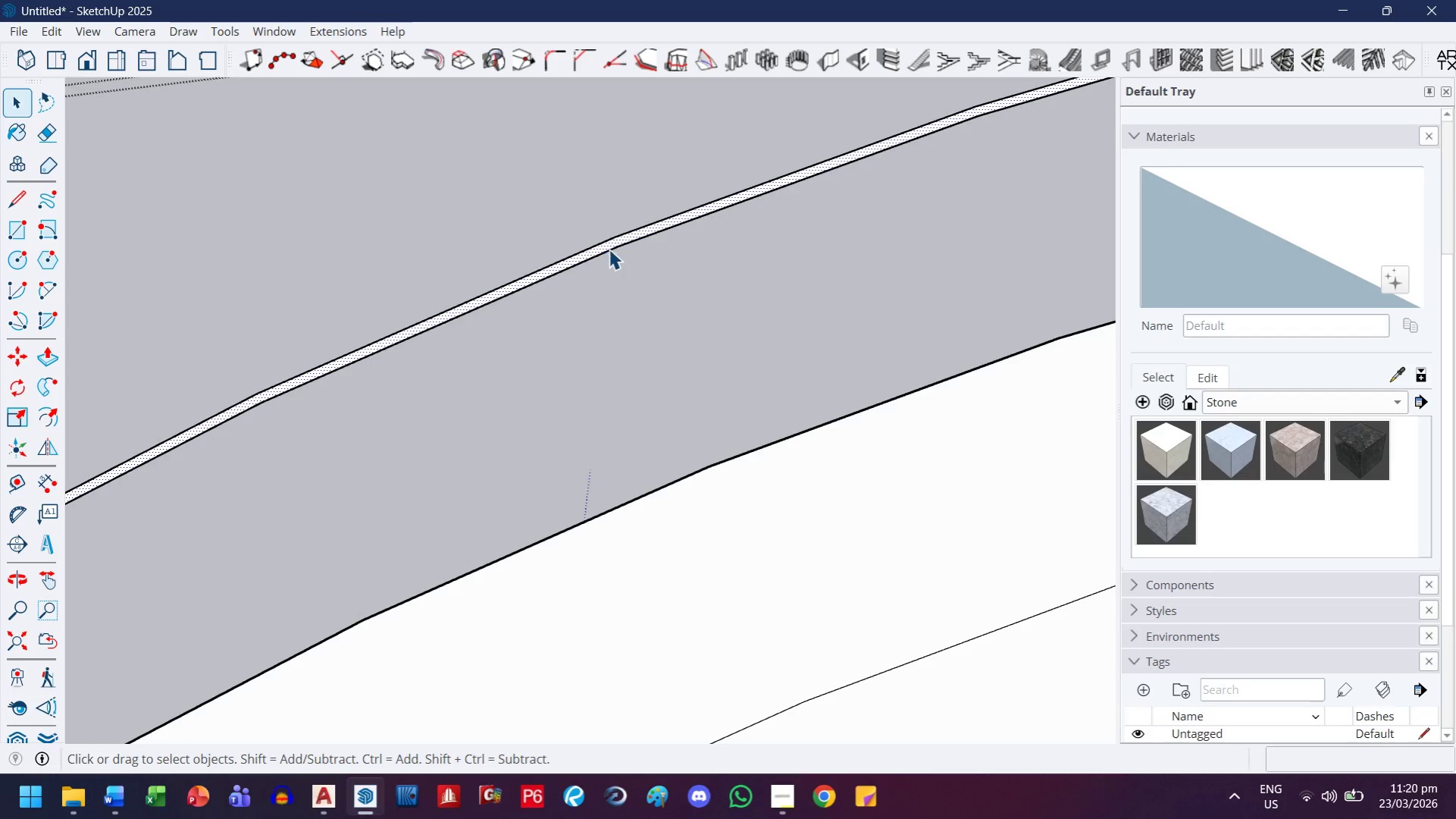 
left_click([611, 240])
 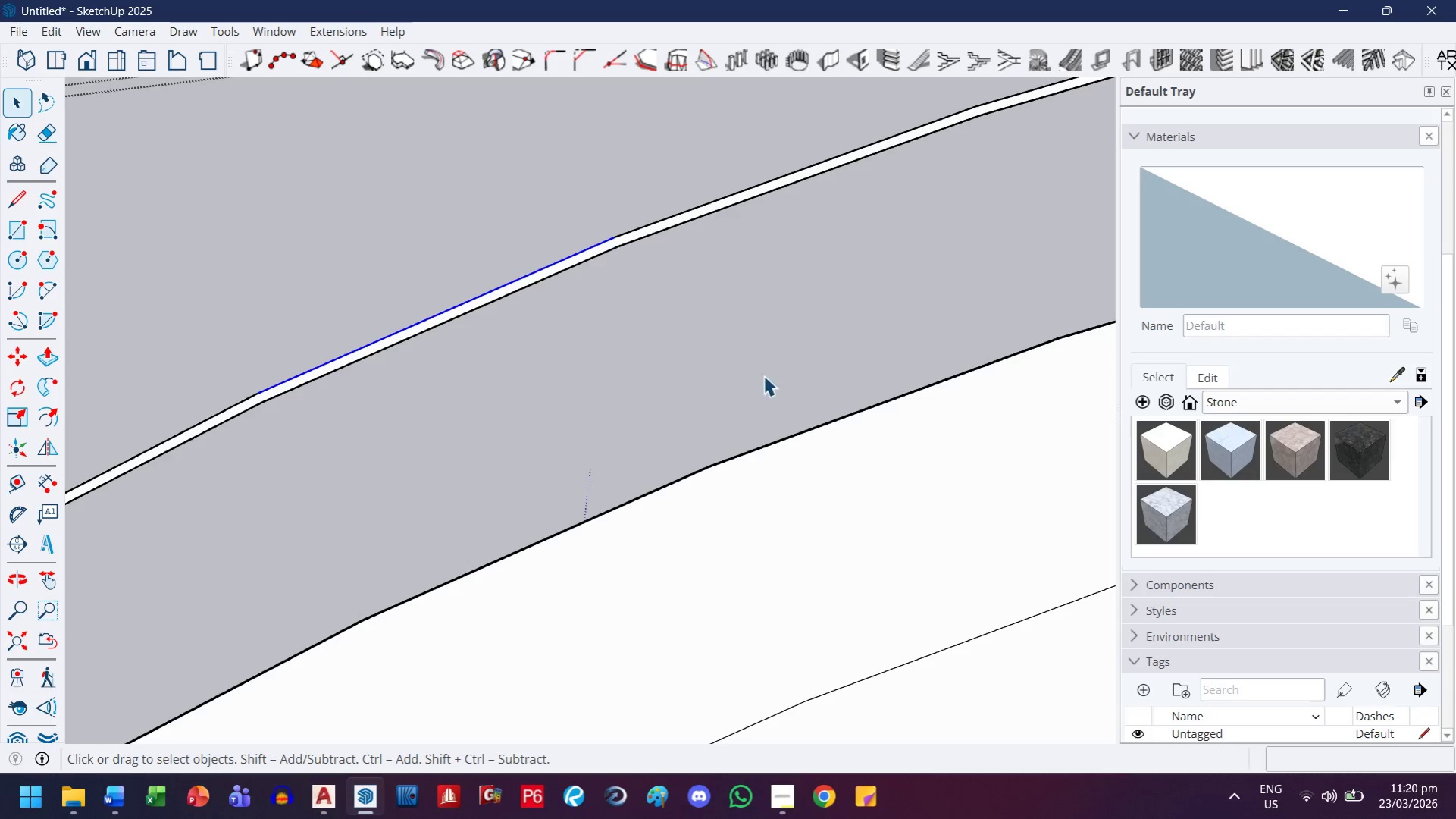 
key(Escape)
 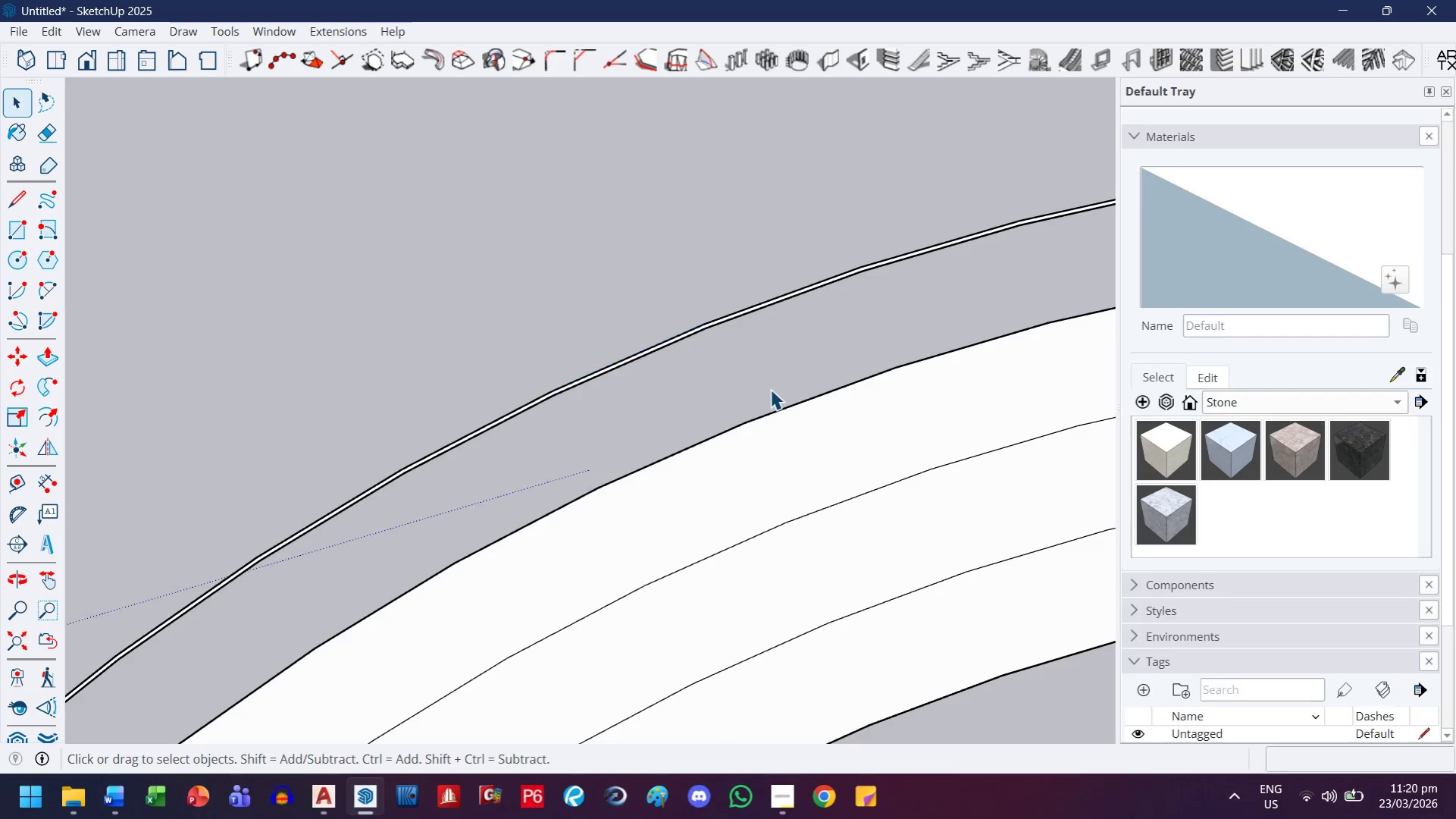 
key(Escape)
 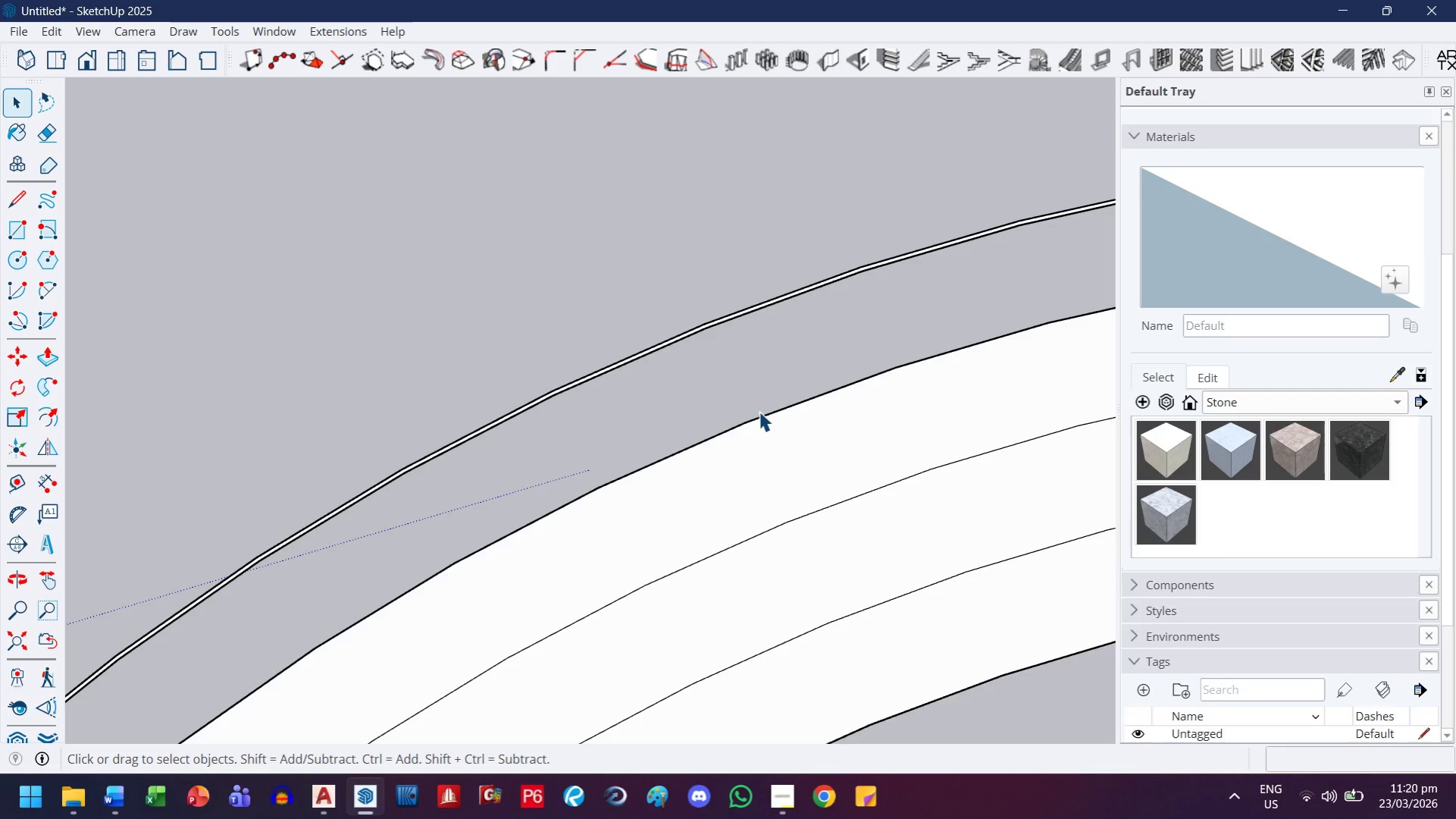 
scroll: coordinate [771, 390], scroll_direction: down, amount: 9.0
 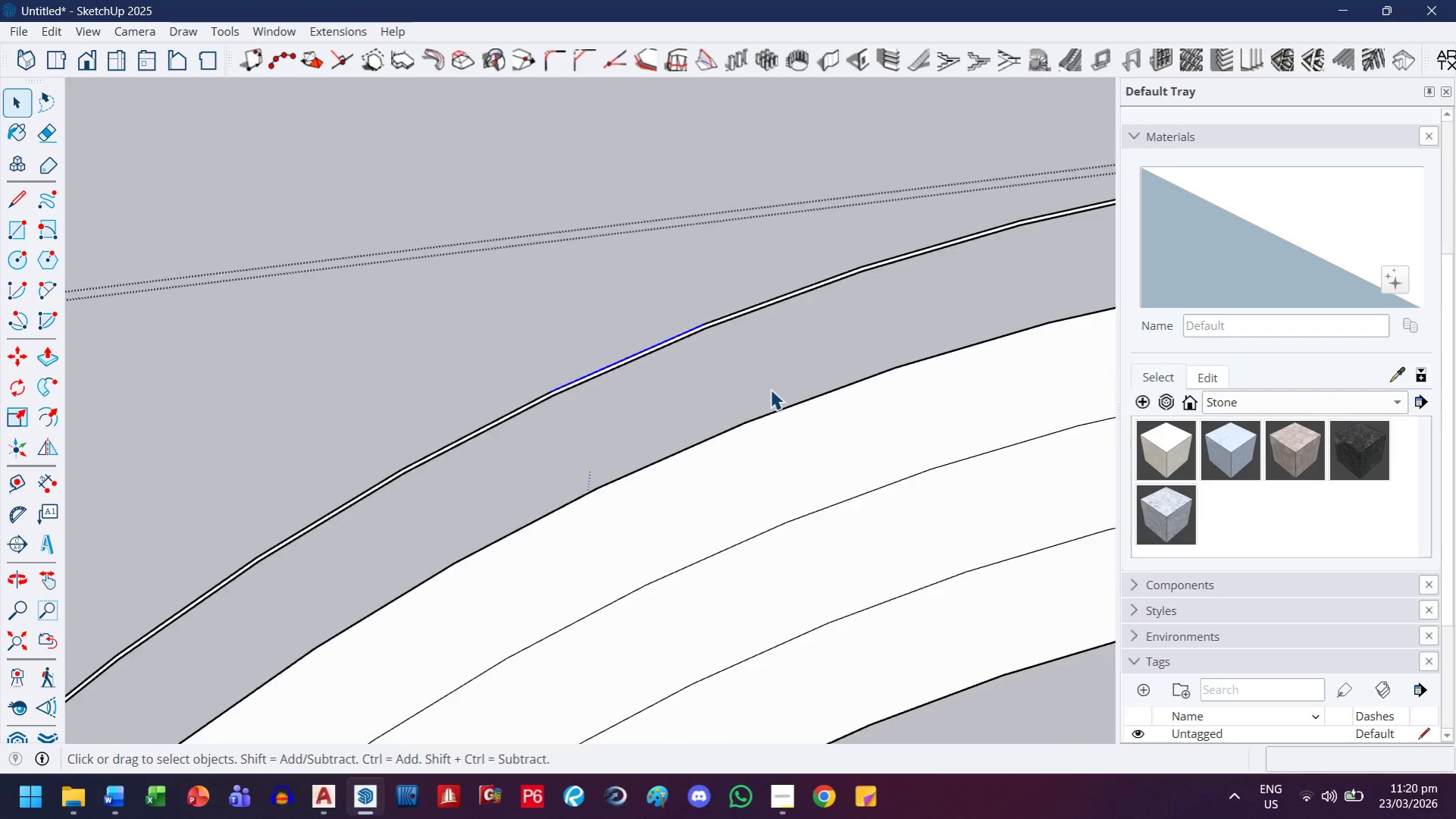 
key(L)
 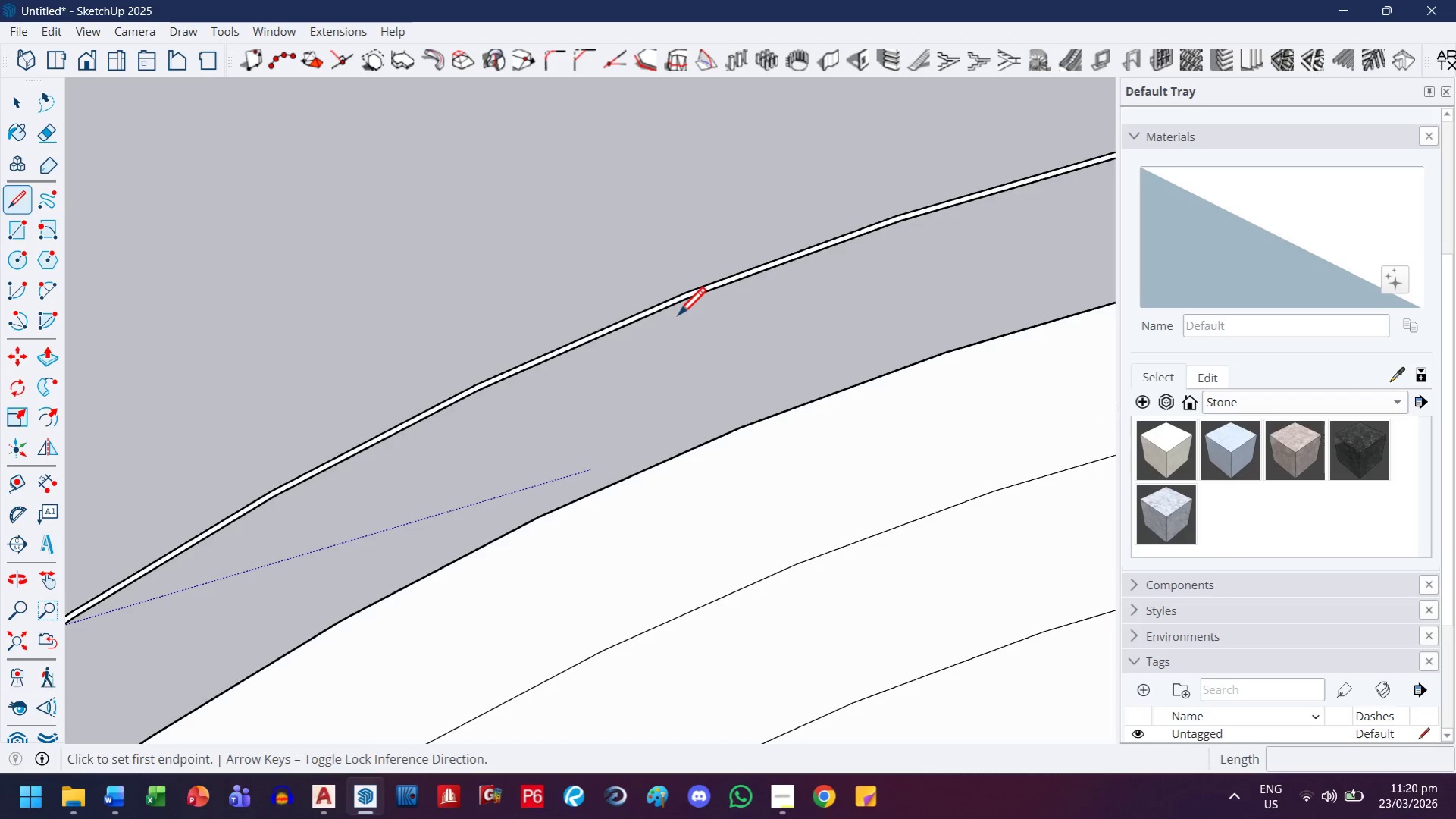 
scroll: coordinate [677, 318], scroll_direction: up, amount: 6.0
 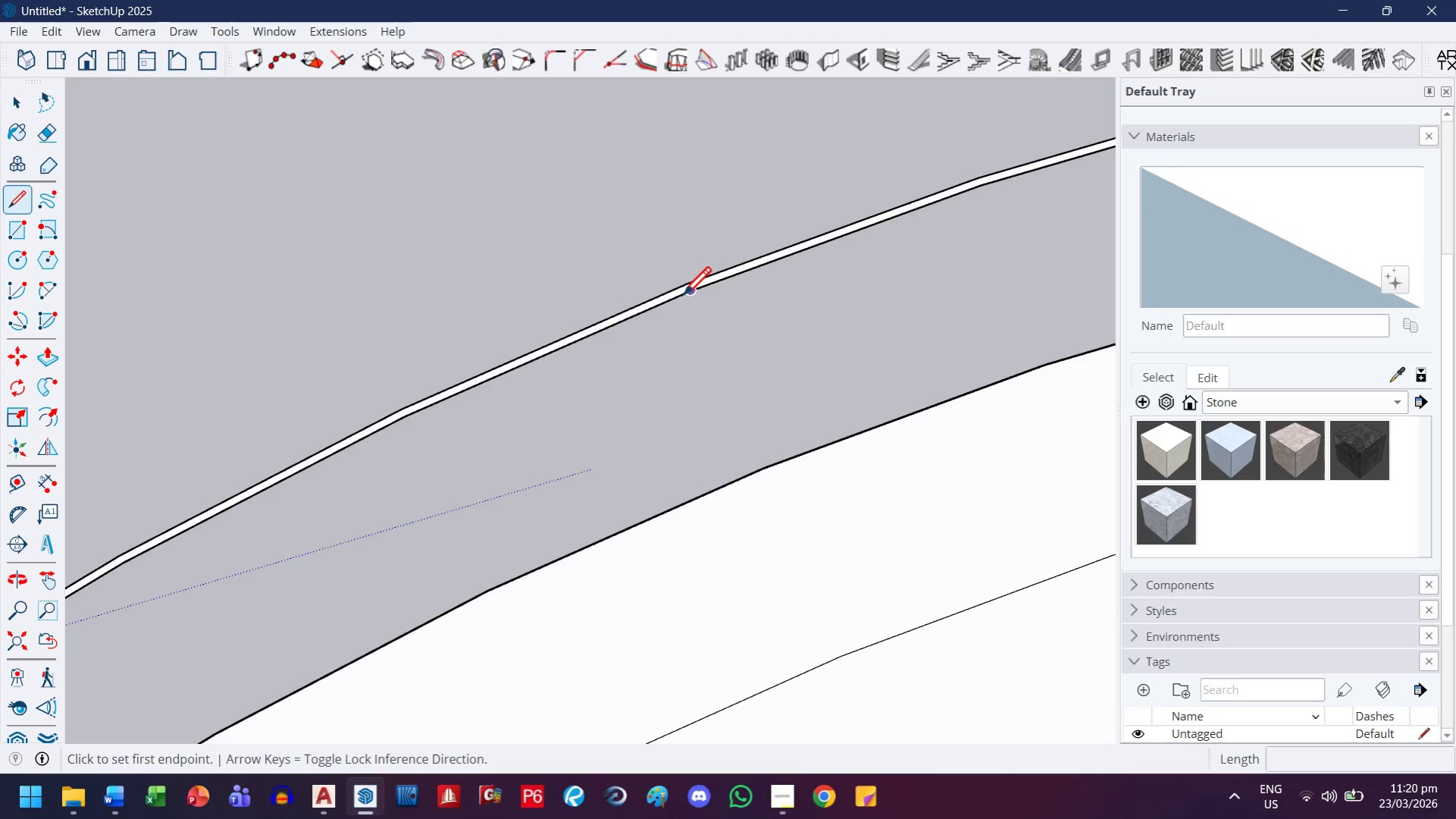 
left_click([682, 297])
 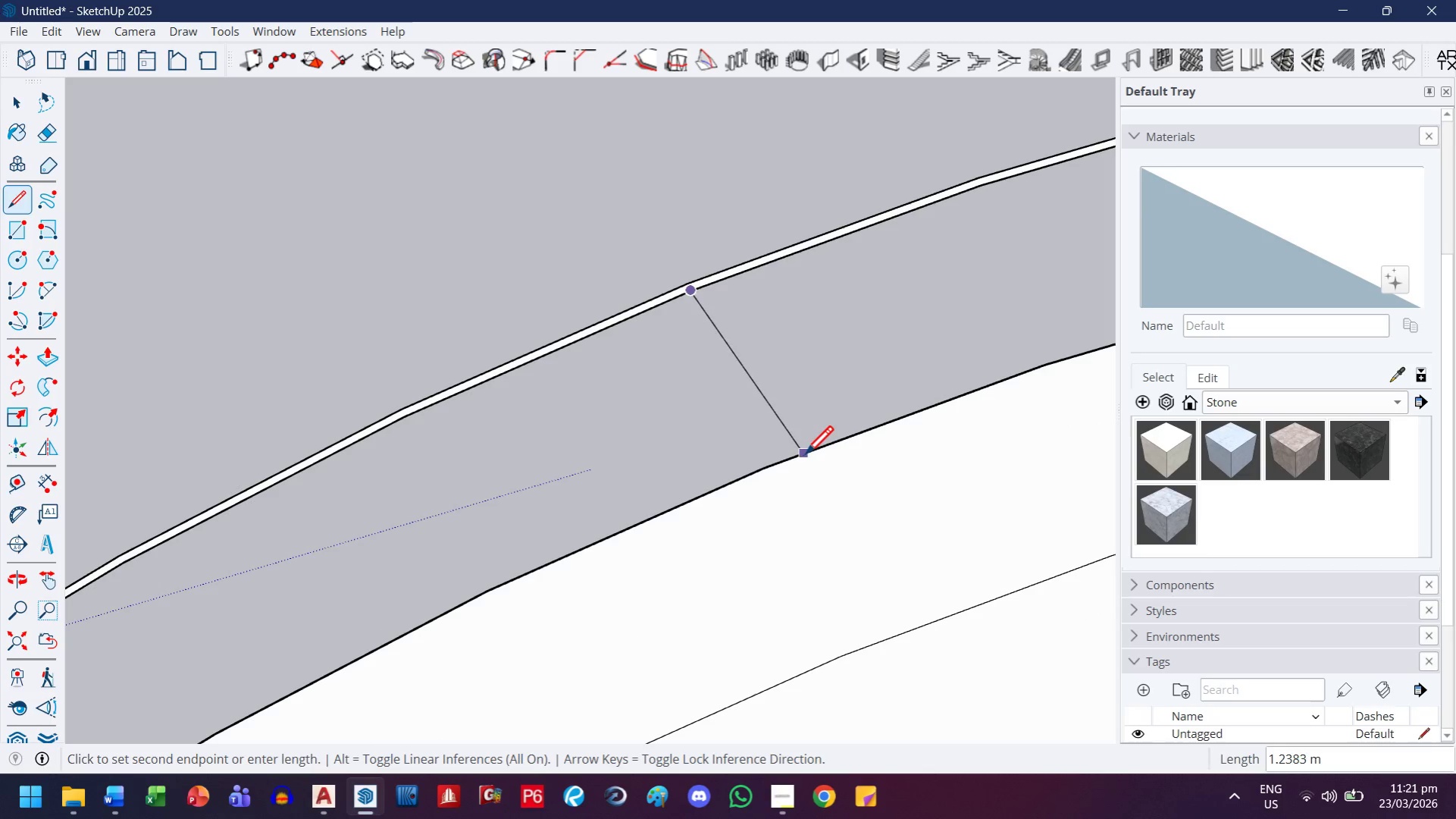 
left_click([804, 457])
 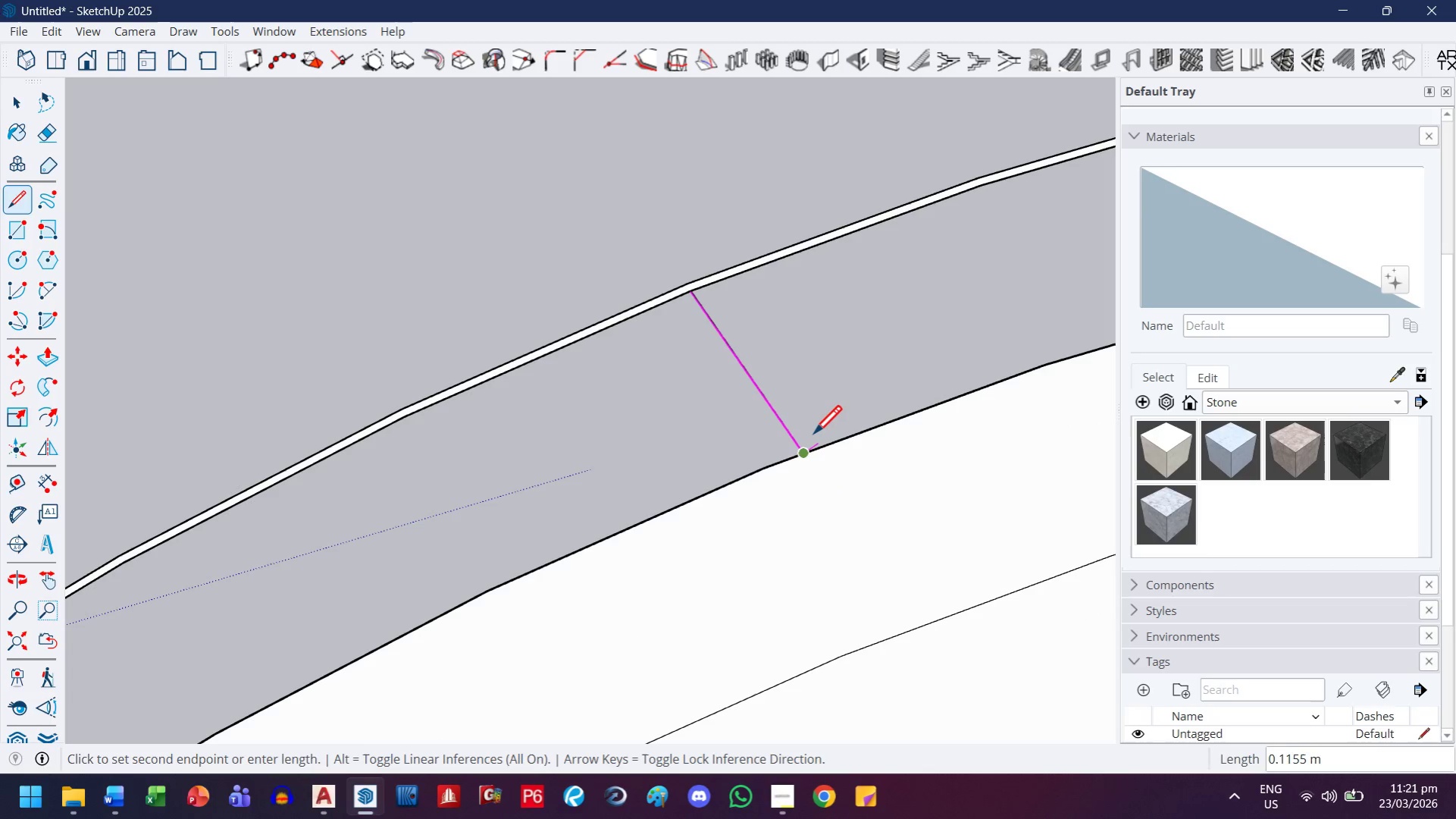 
key(Control+ControlLeft)
 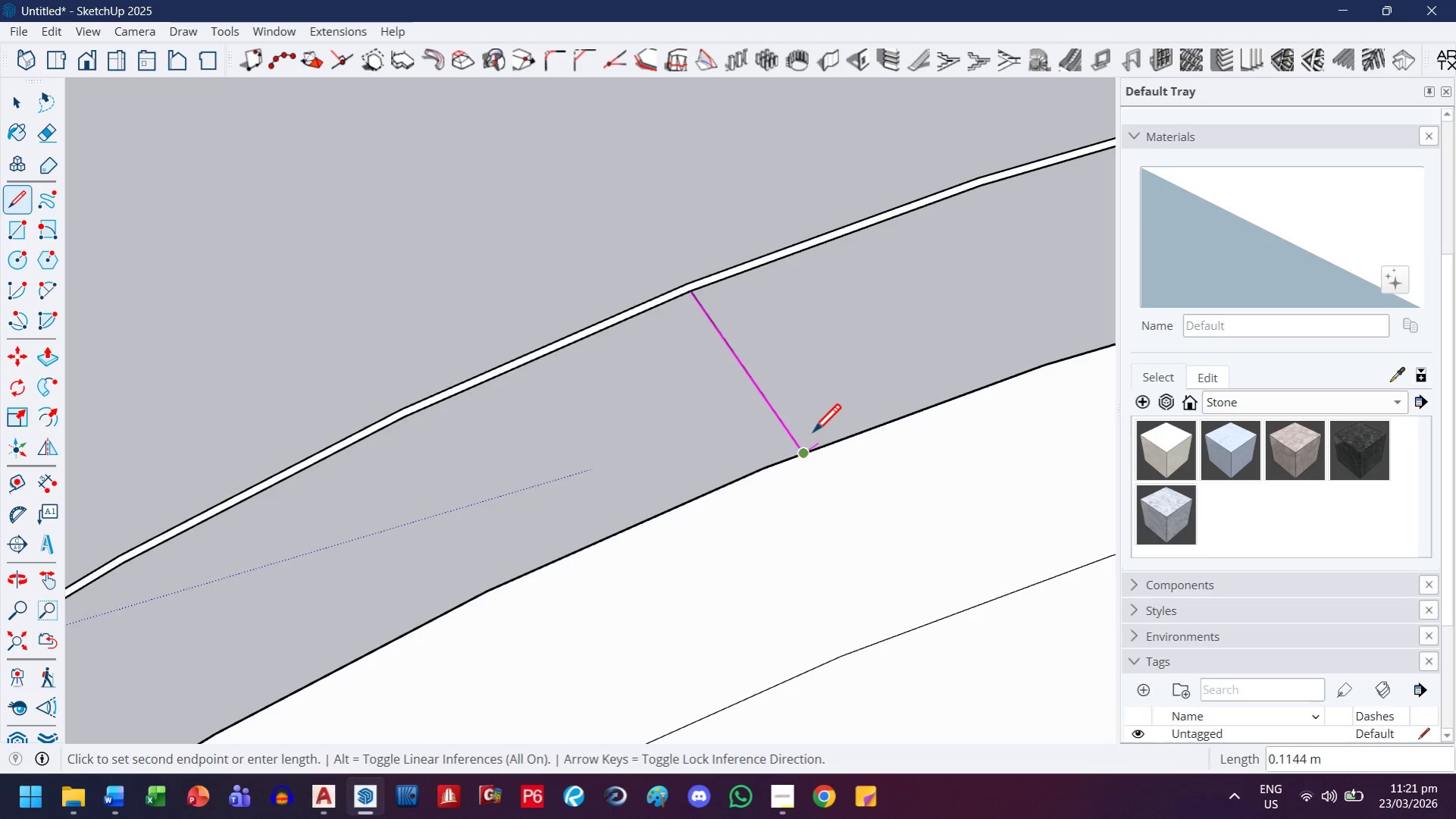 
key(Control+Z)
 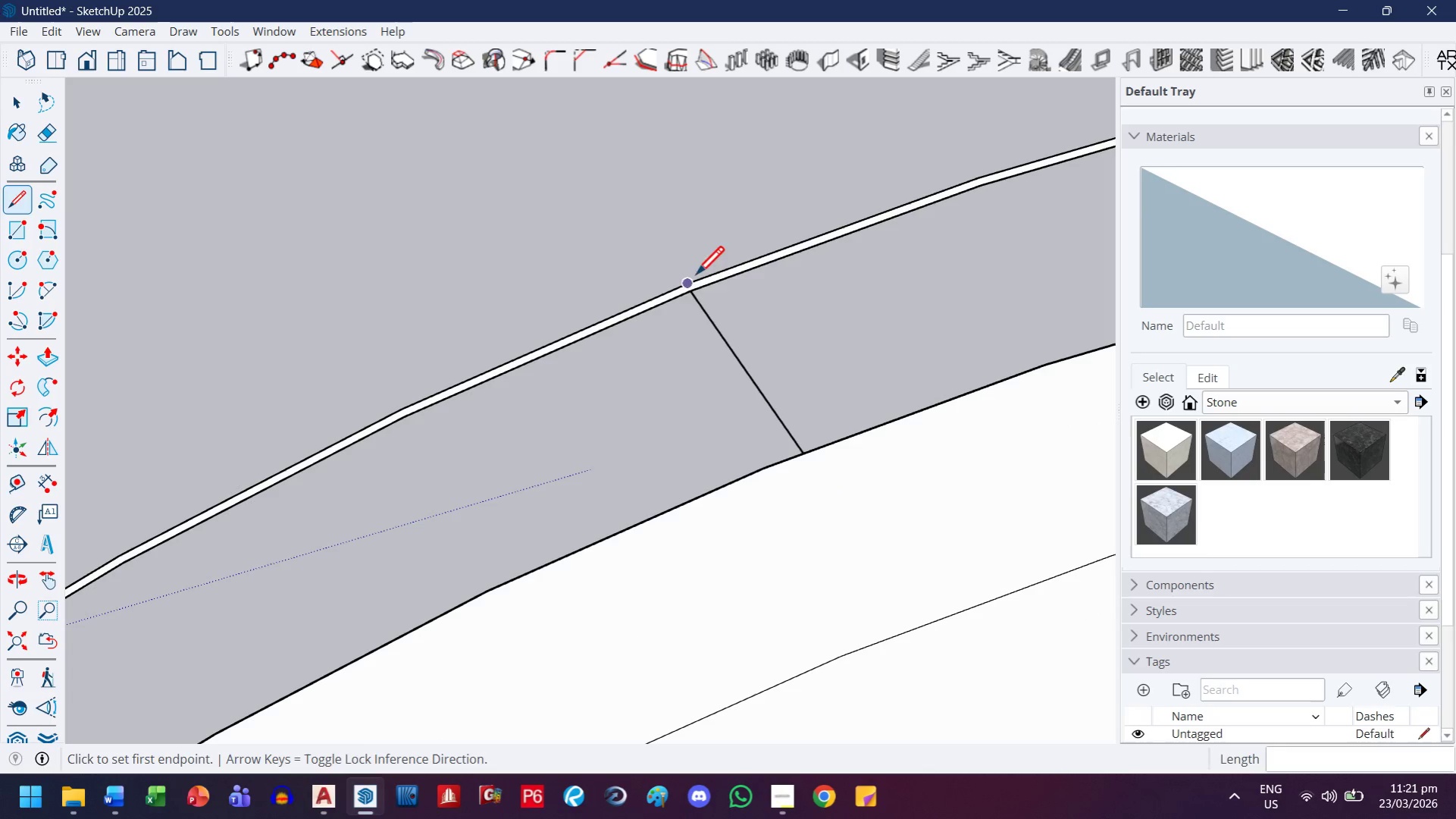 
key(Escape)
 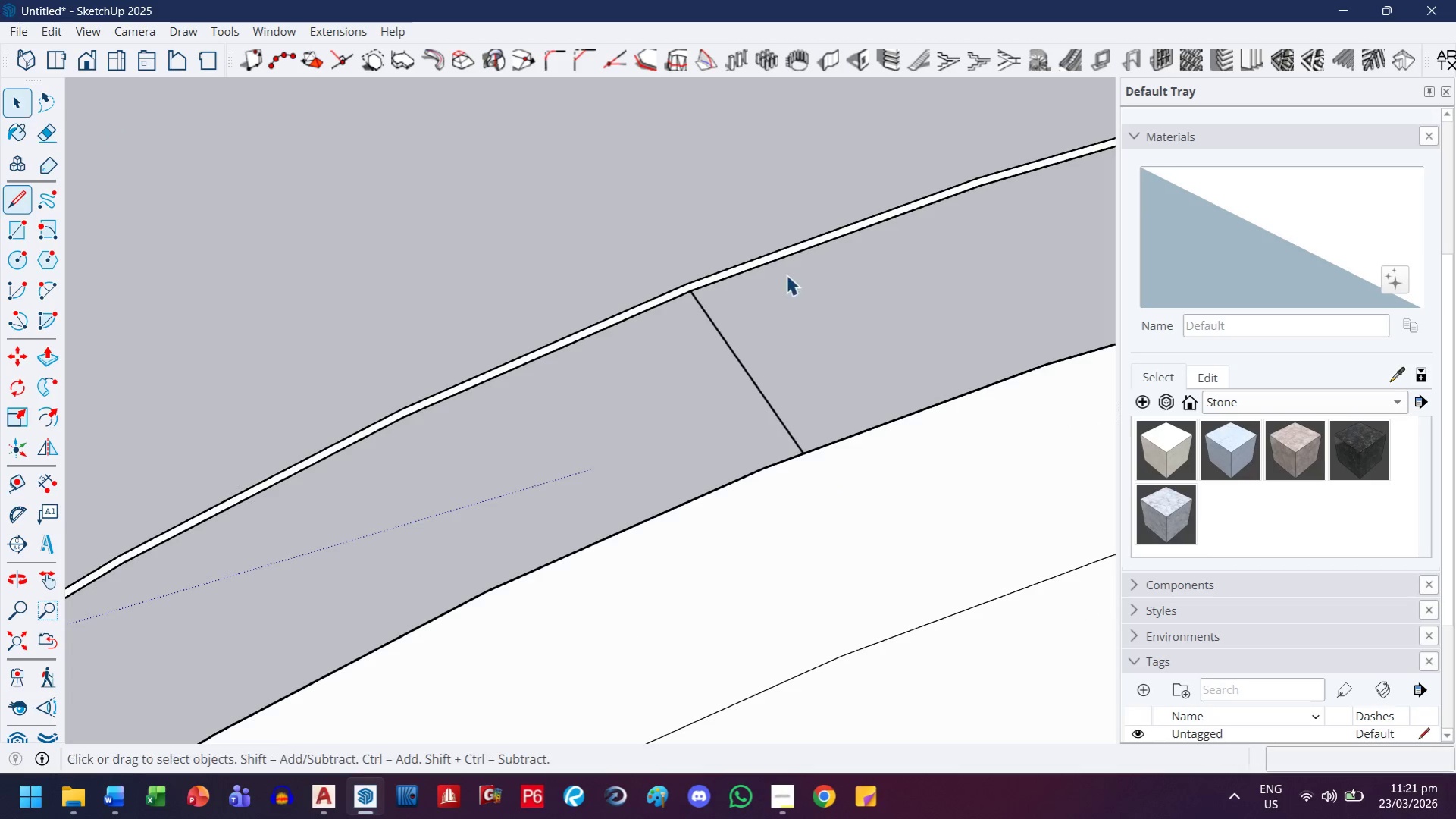 
left_click_drag(start_coordinate=[792, 322], to_coordinate=[625, 402])
 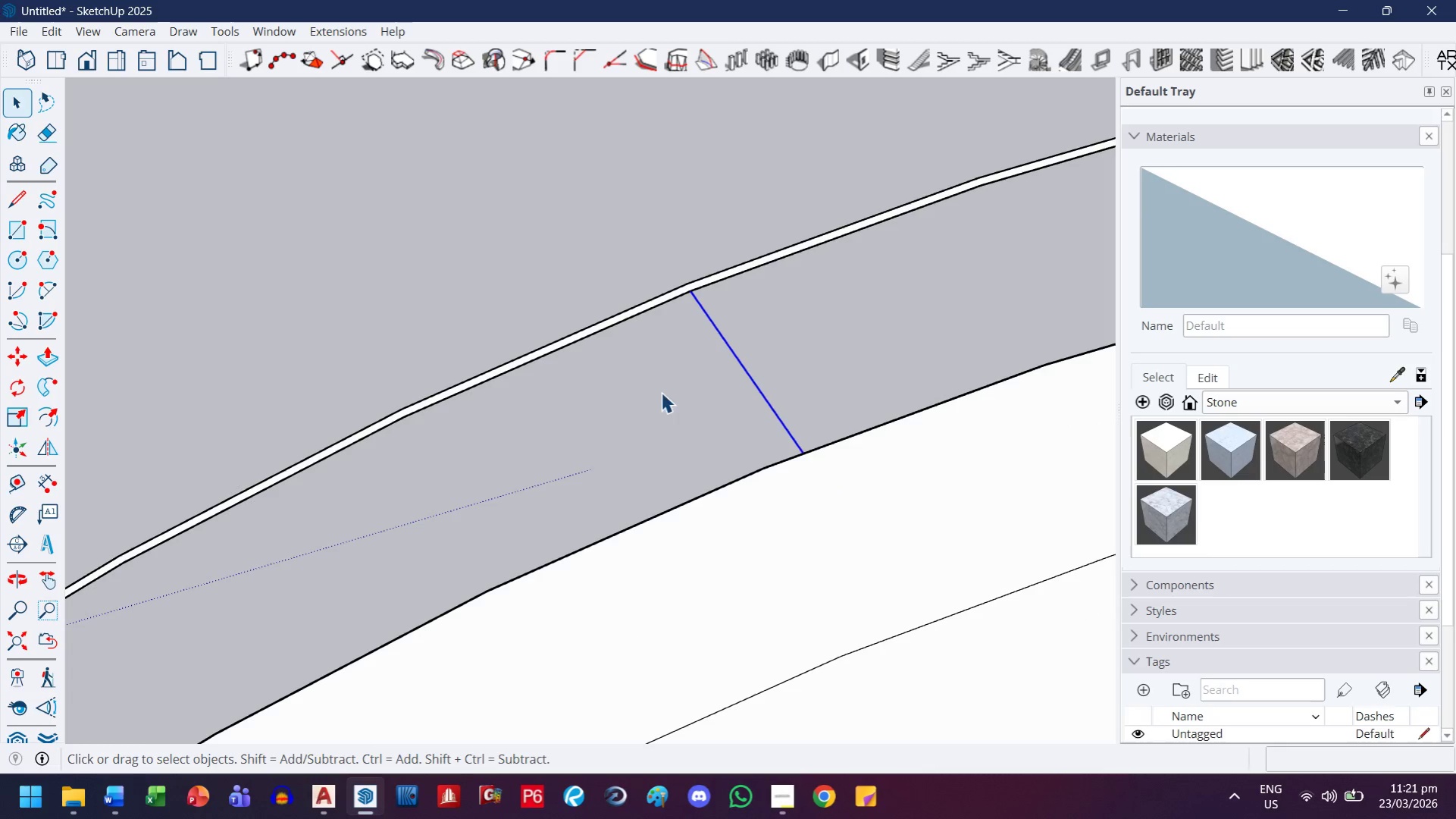 
key(Delete)
 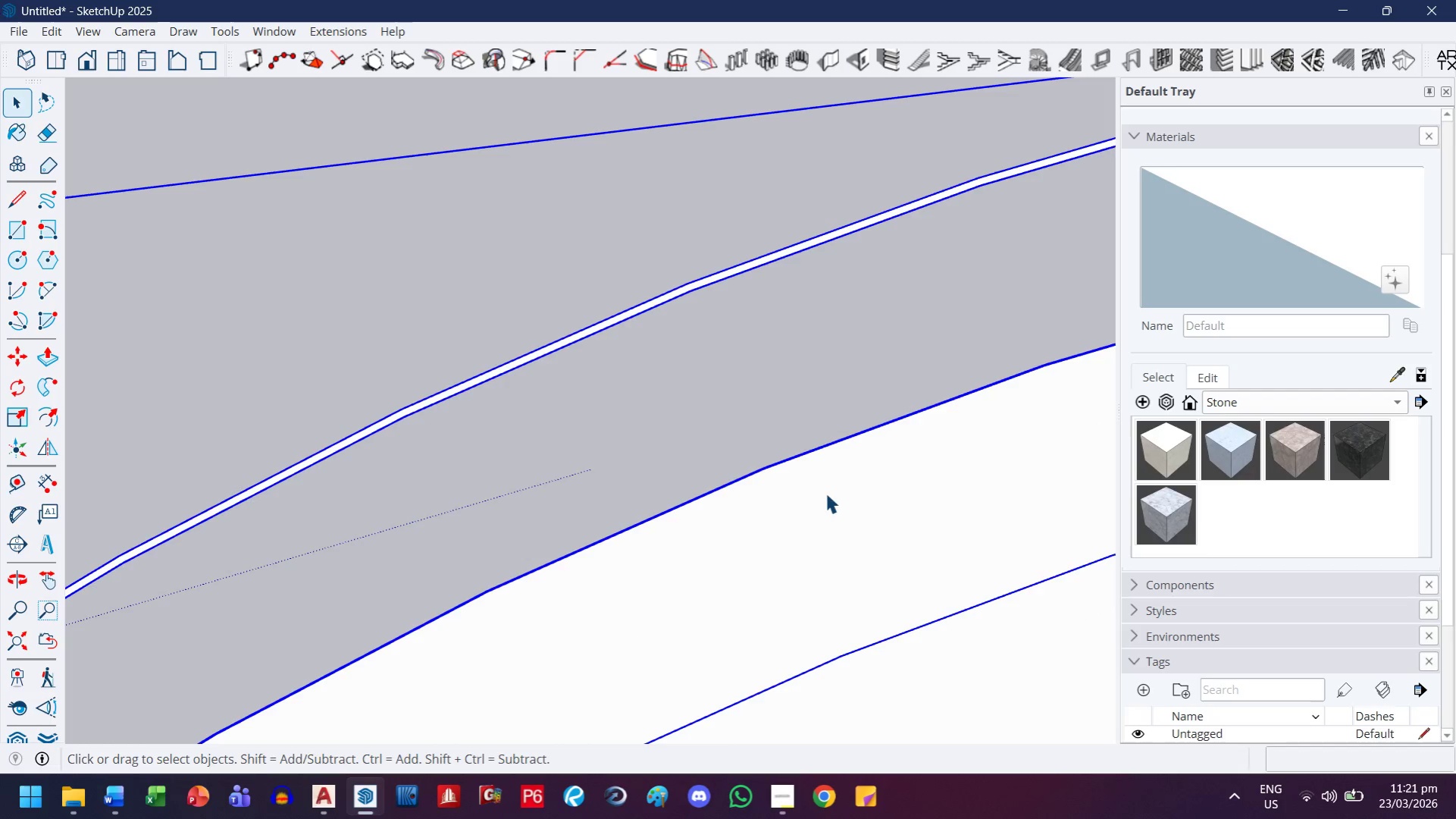 
double_click([829, 485])
 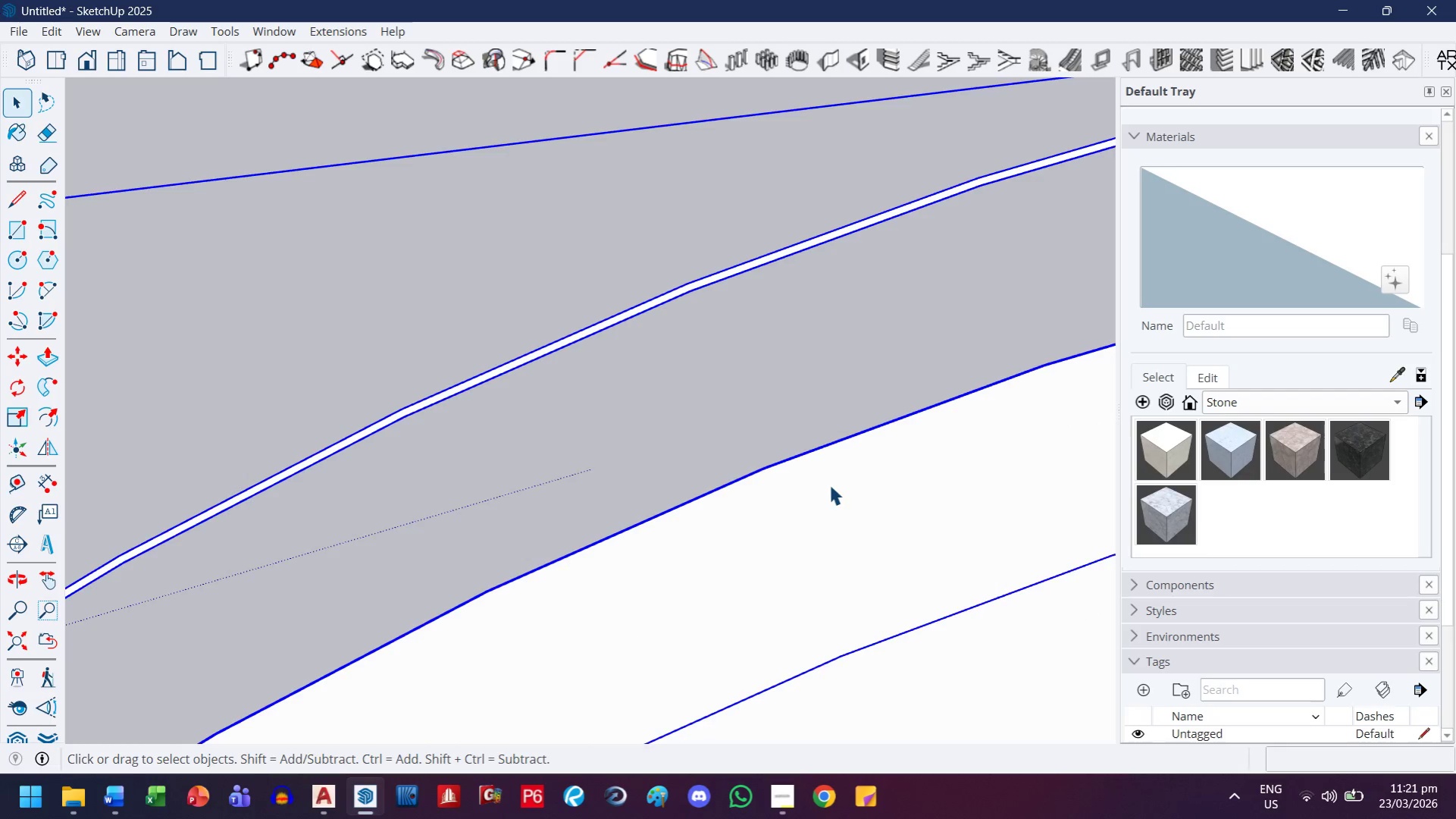 
triple_click([829, 485])
 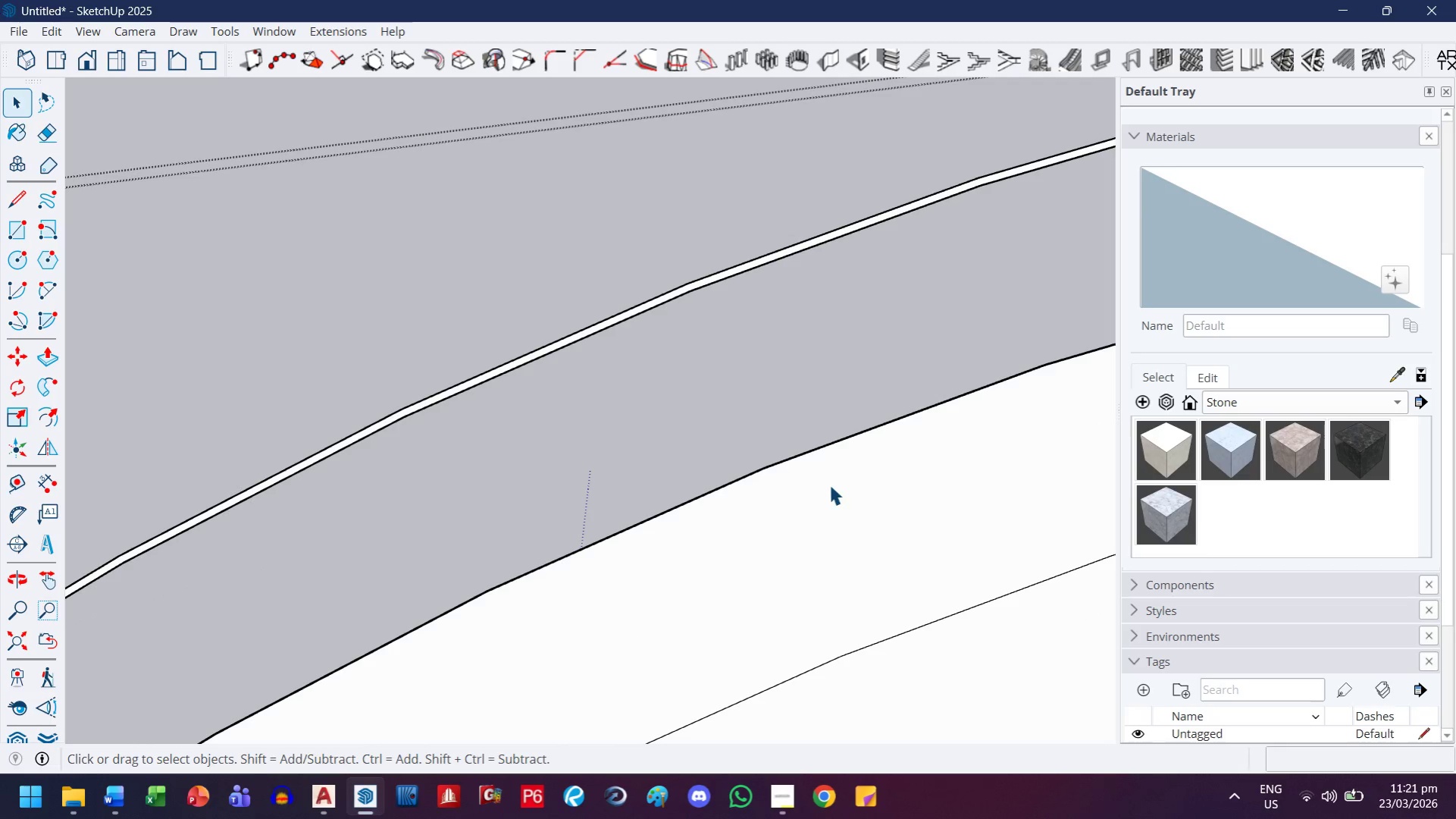 
key(L)
 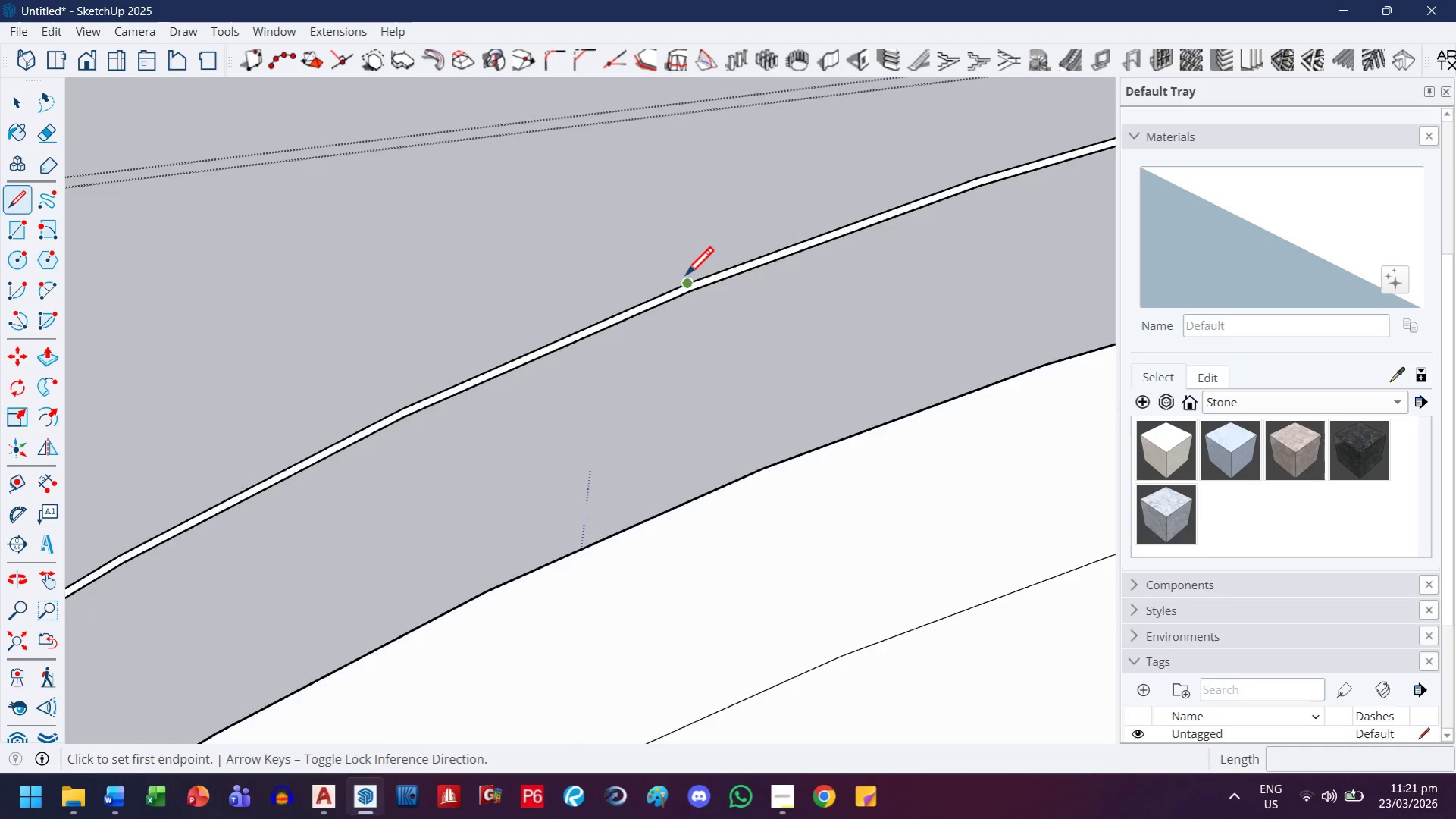 
scroll: coordinate [684, 280], scroll_direction: up, amount: 2.0
 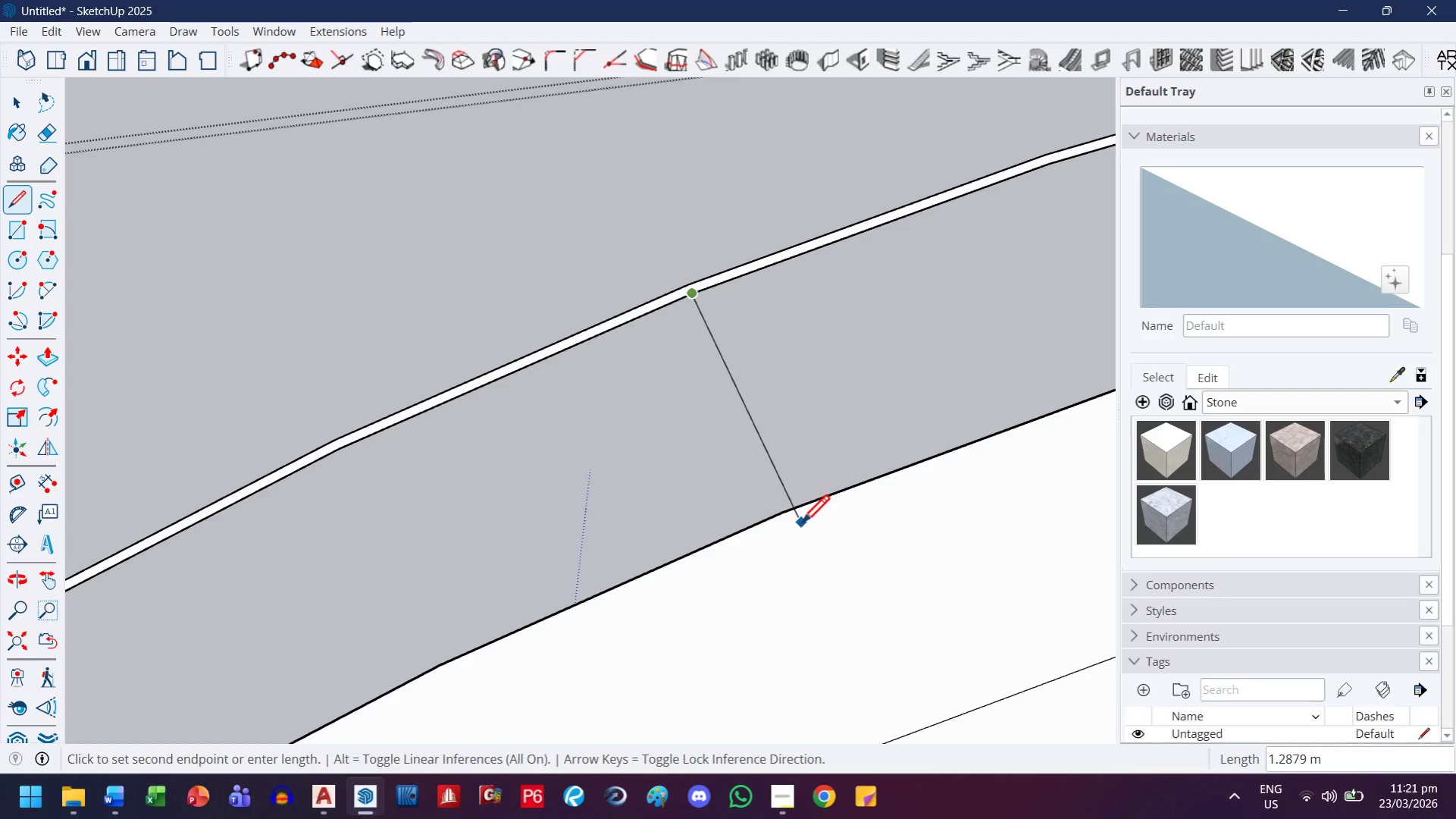 
left_click([889, 616])
 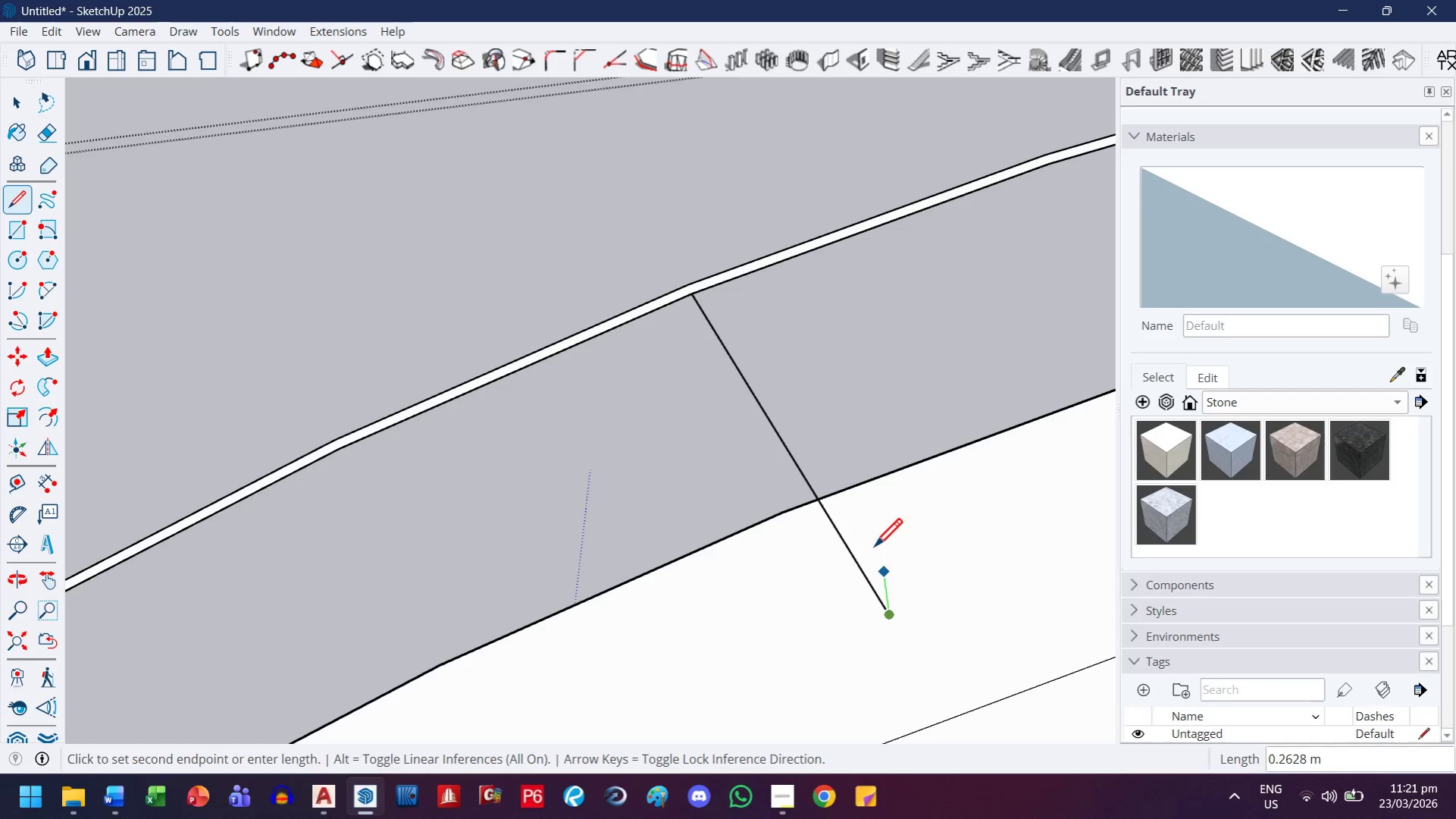 
scroll: coordinate [725, 519], scroll_direction: down, amount: 4.0
 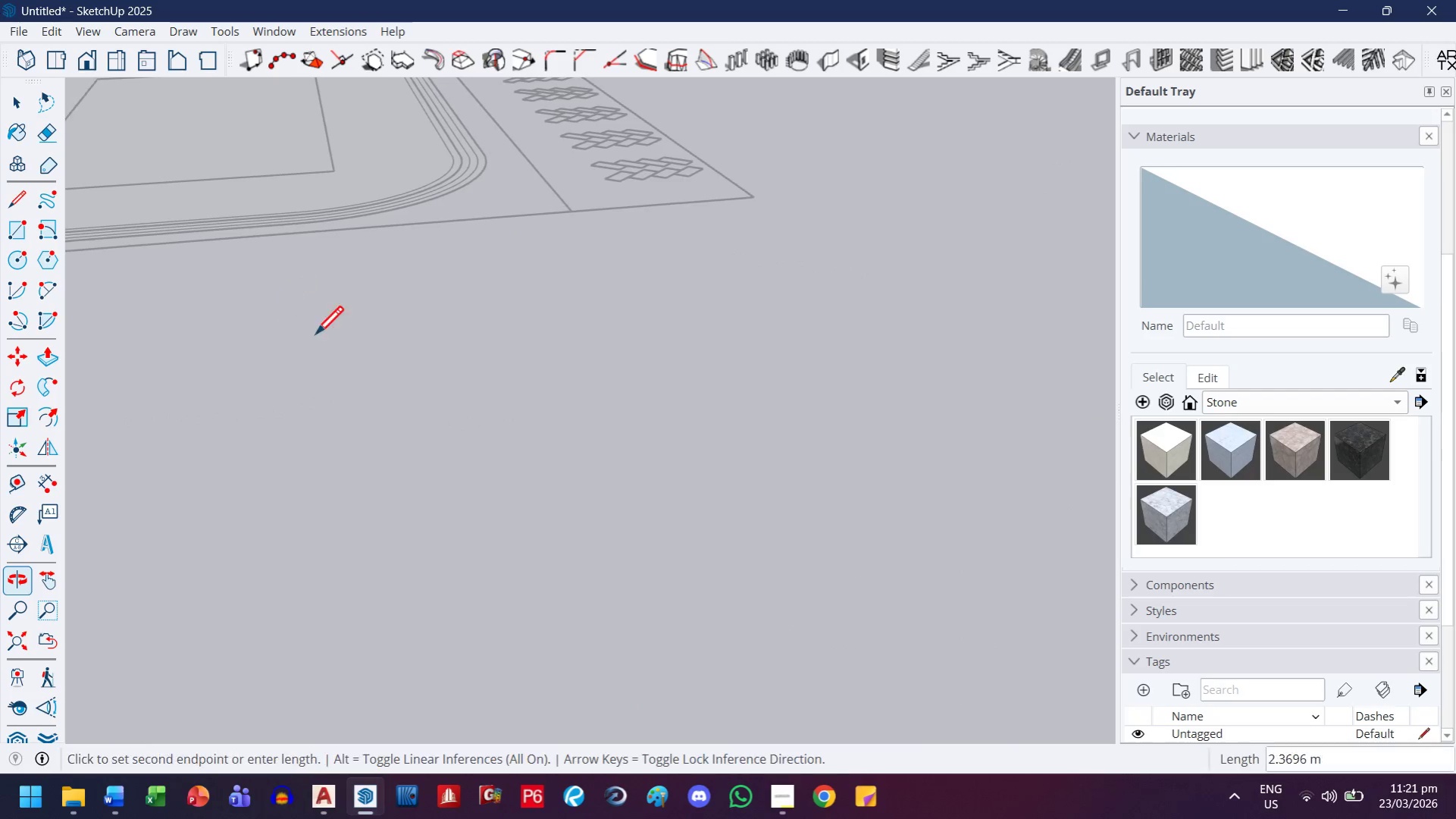 
key(H)
 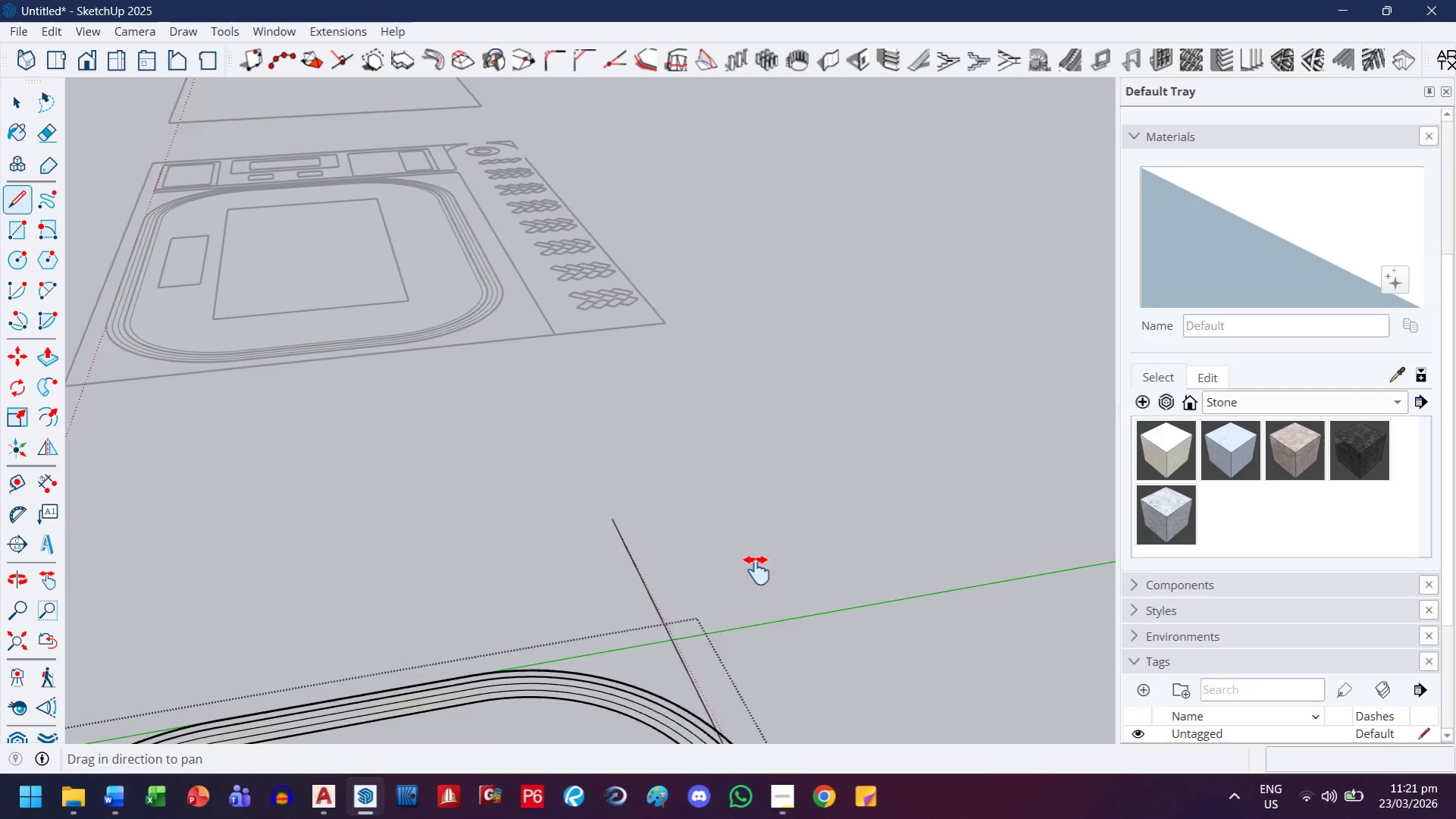 
left_click_drag(start_coordinate=[747, 564], to_coordinate=[500, 171])
 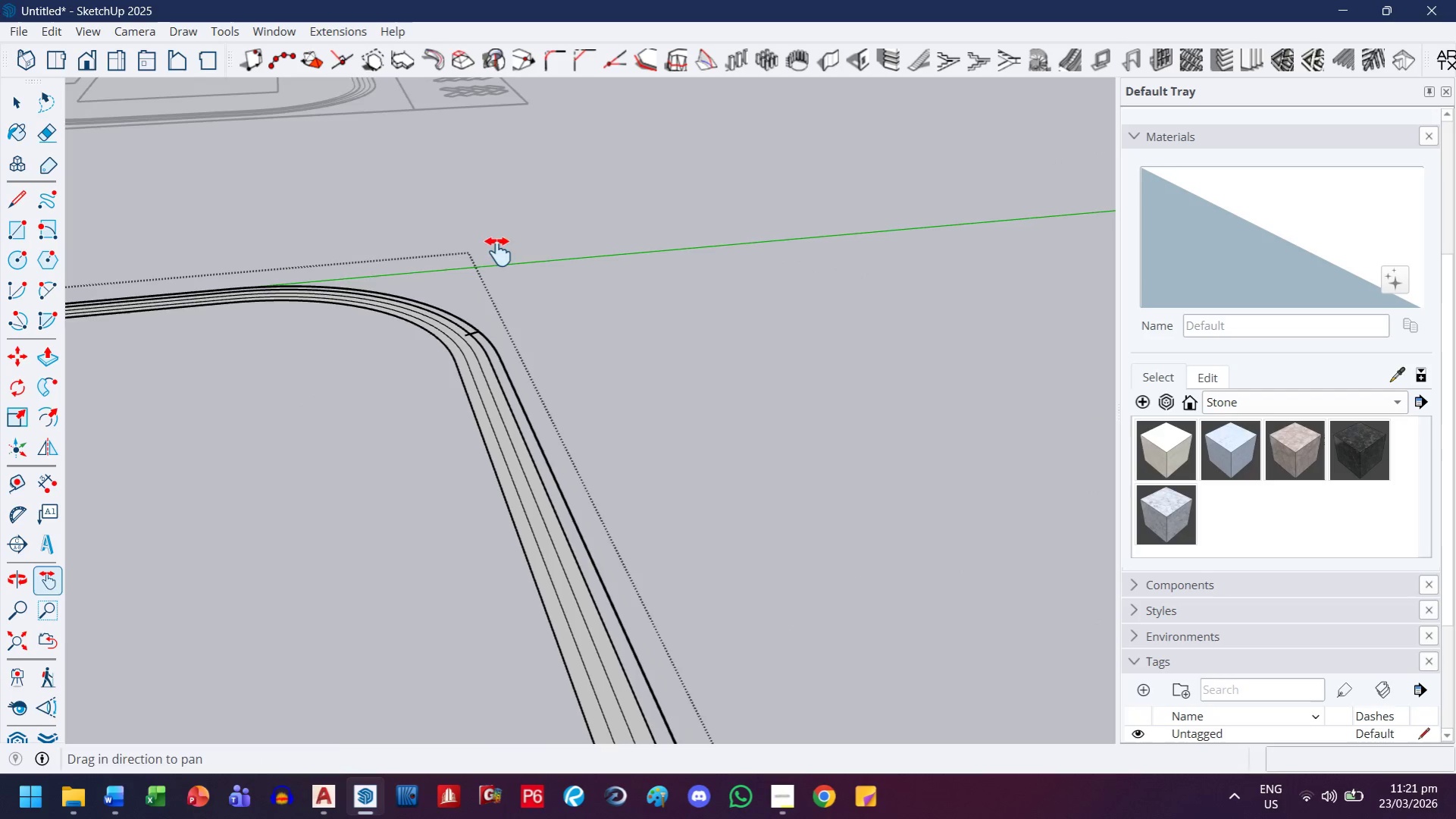 
scroll: coordinate [543, 514], scroll_direction: down, amount: 13.0
 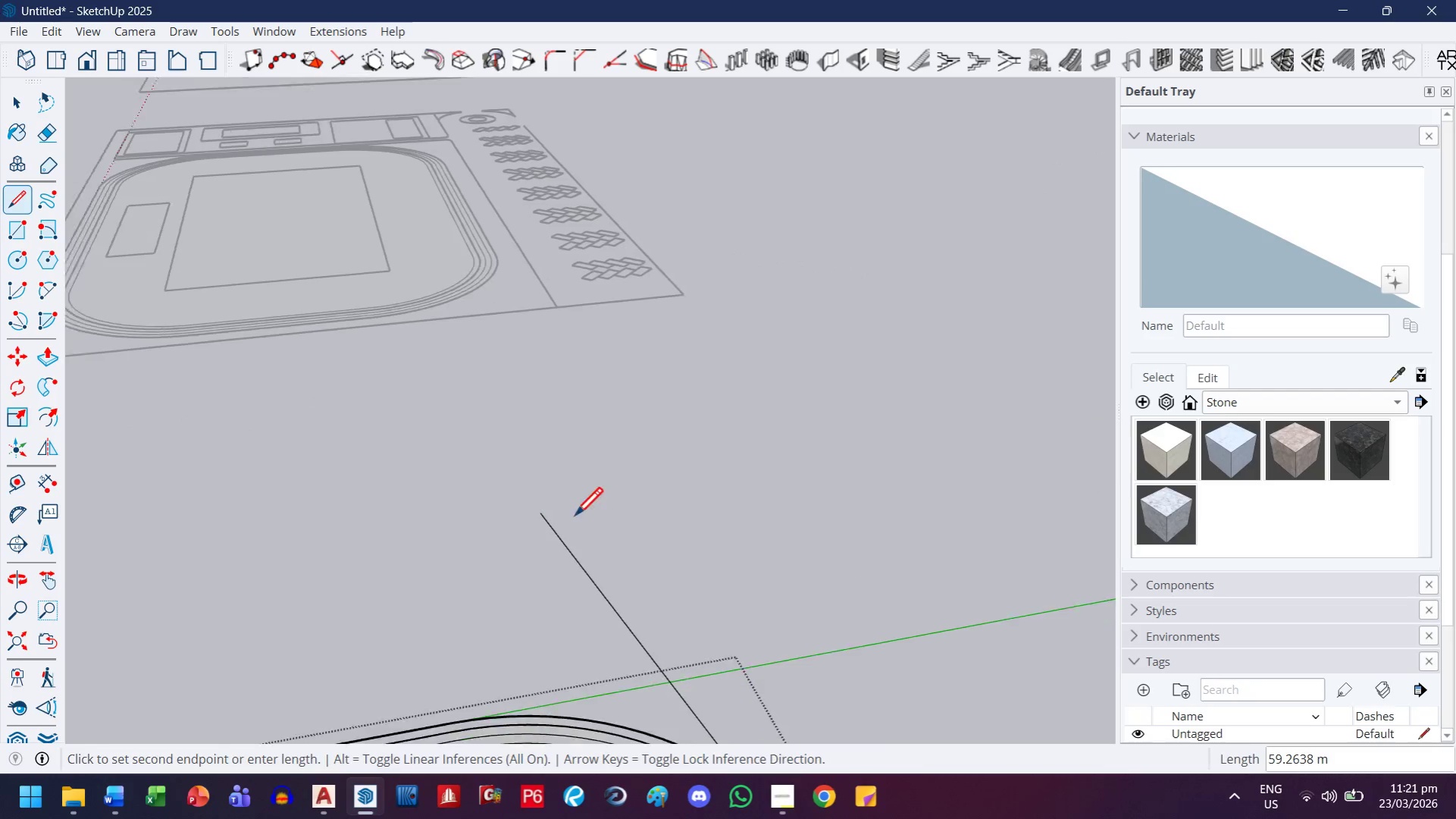 
key(Escape)
 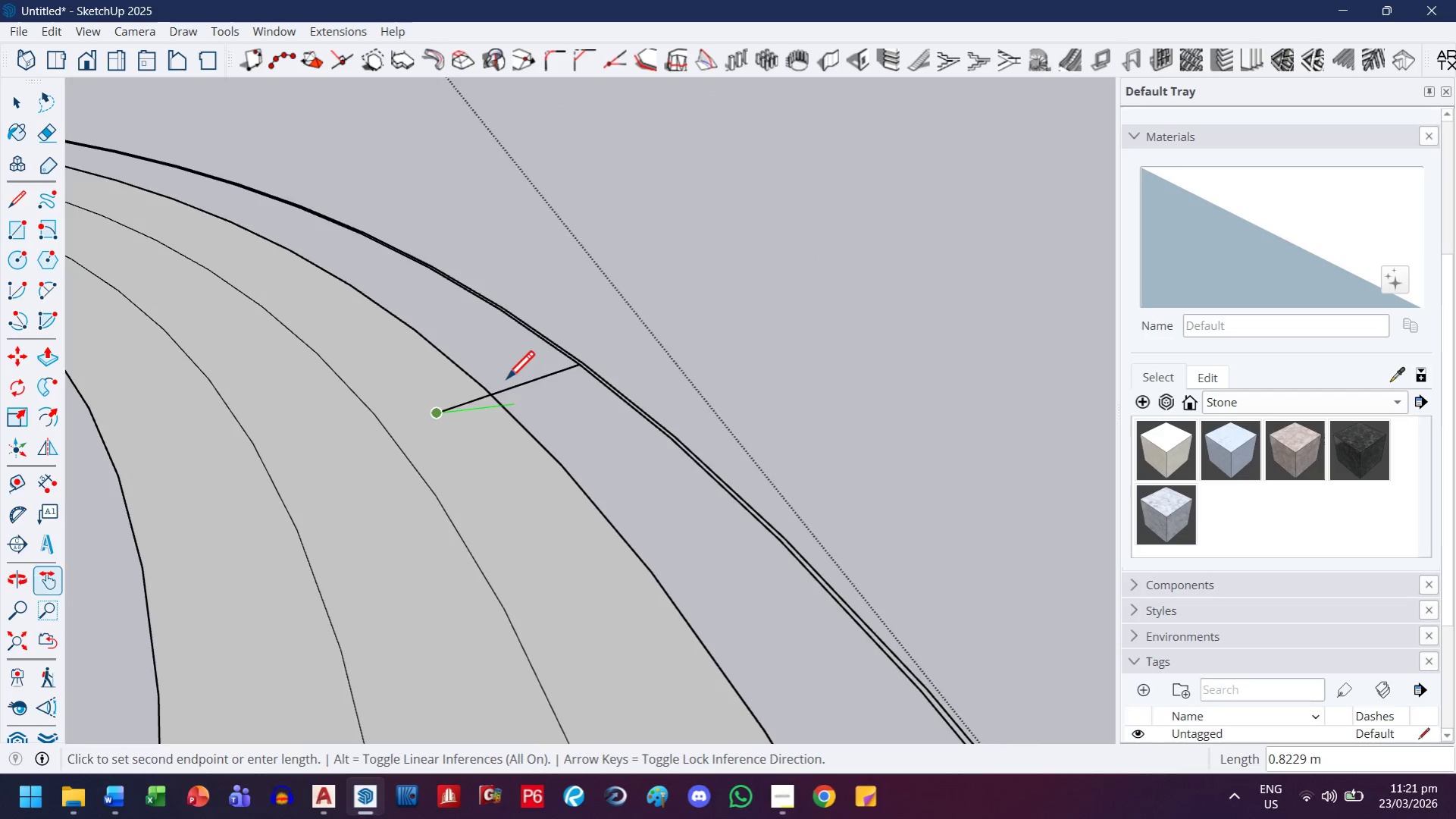 
scroll: coordinate [504, 381], scroll_direction: up, amount: 26.0
 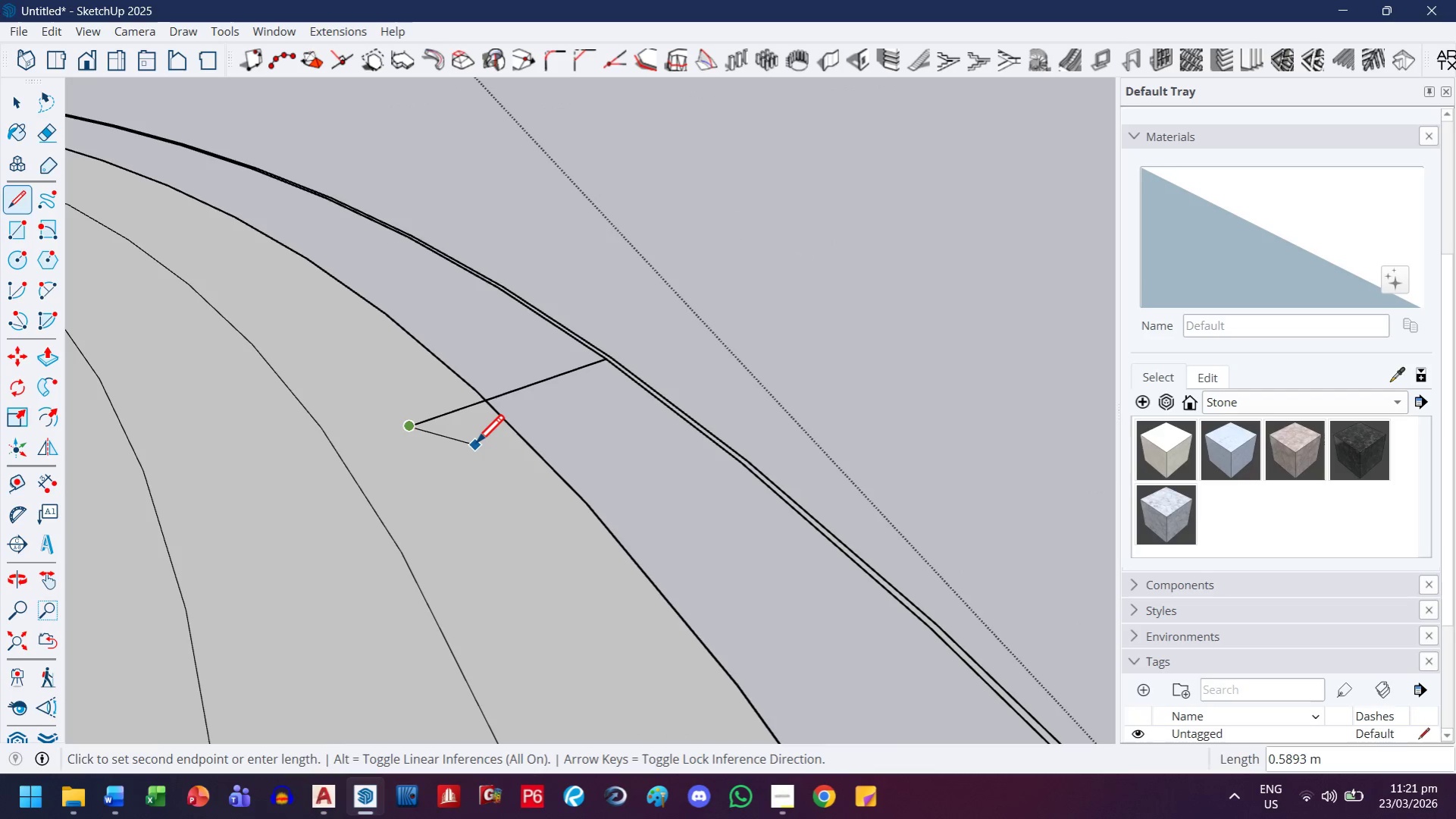 
key(Control+ControlLeft)
 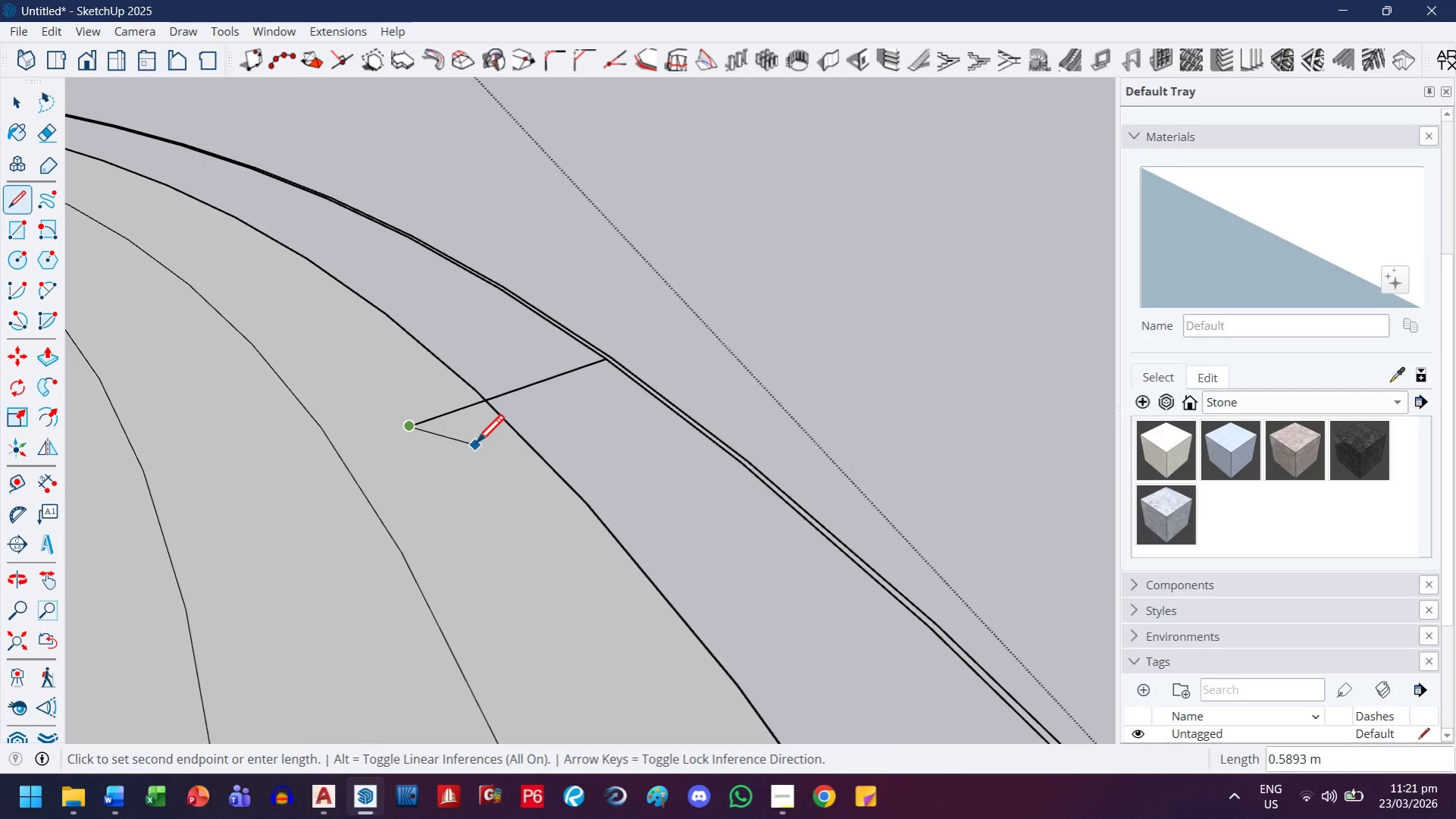 
key(Control+Z)
 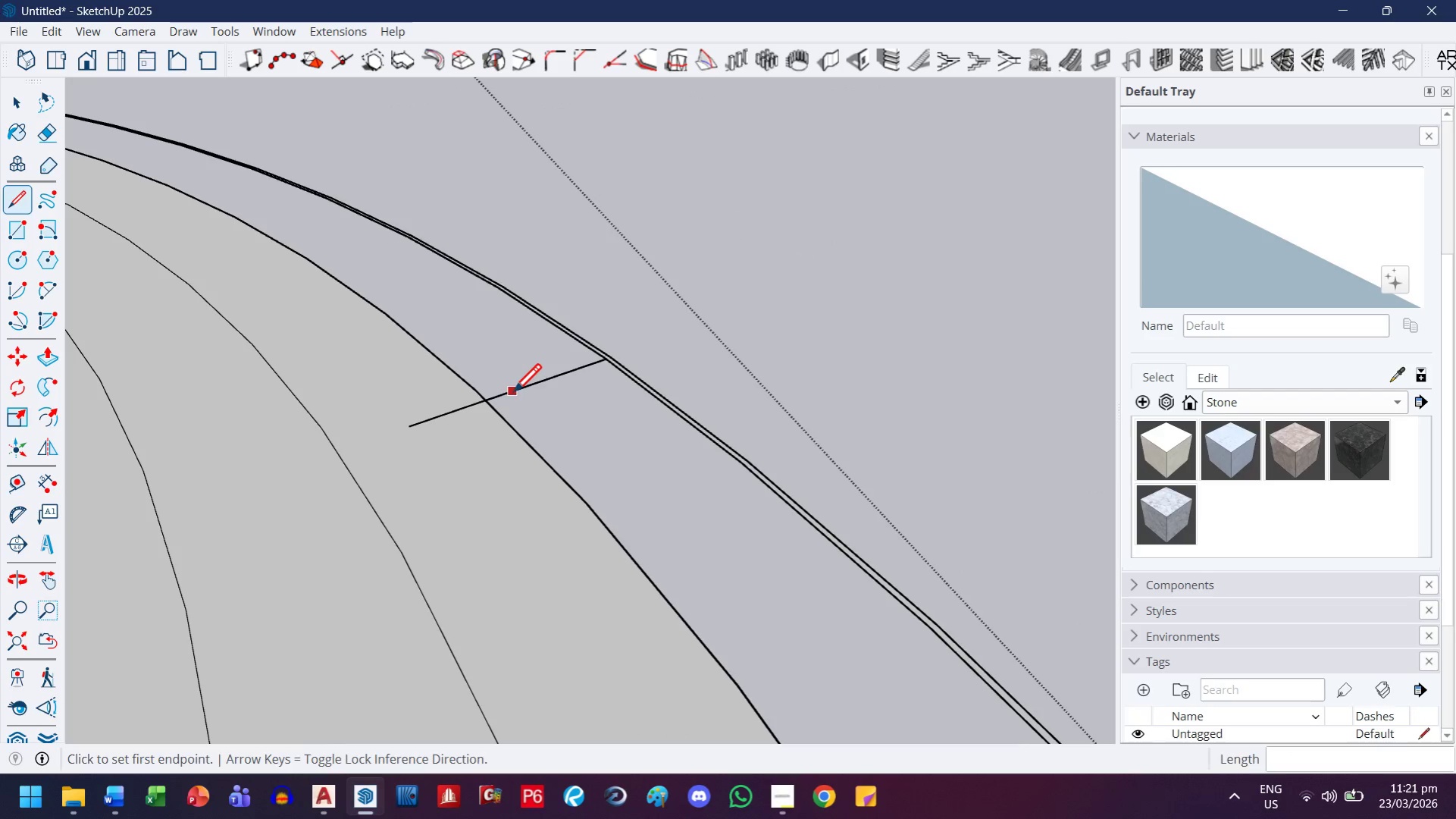 
key(Control+ControlLeft)
 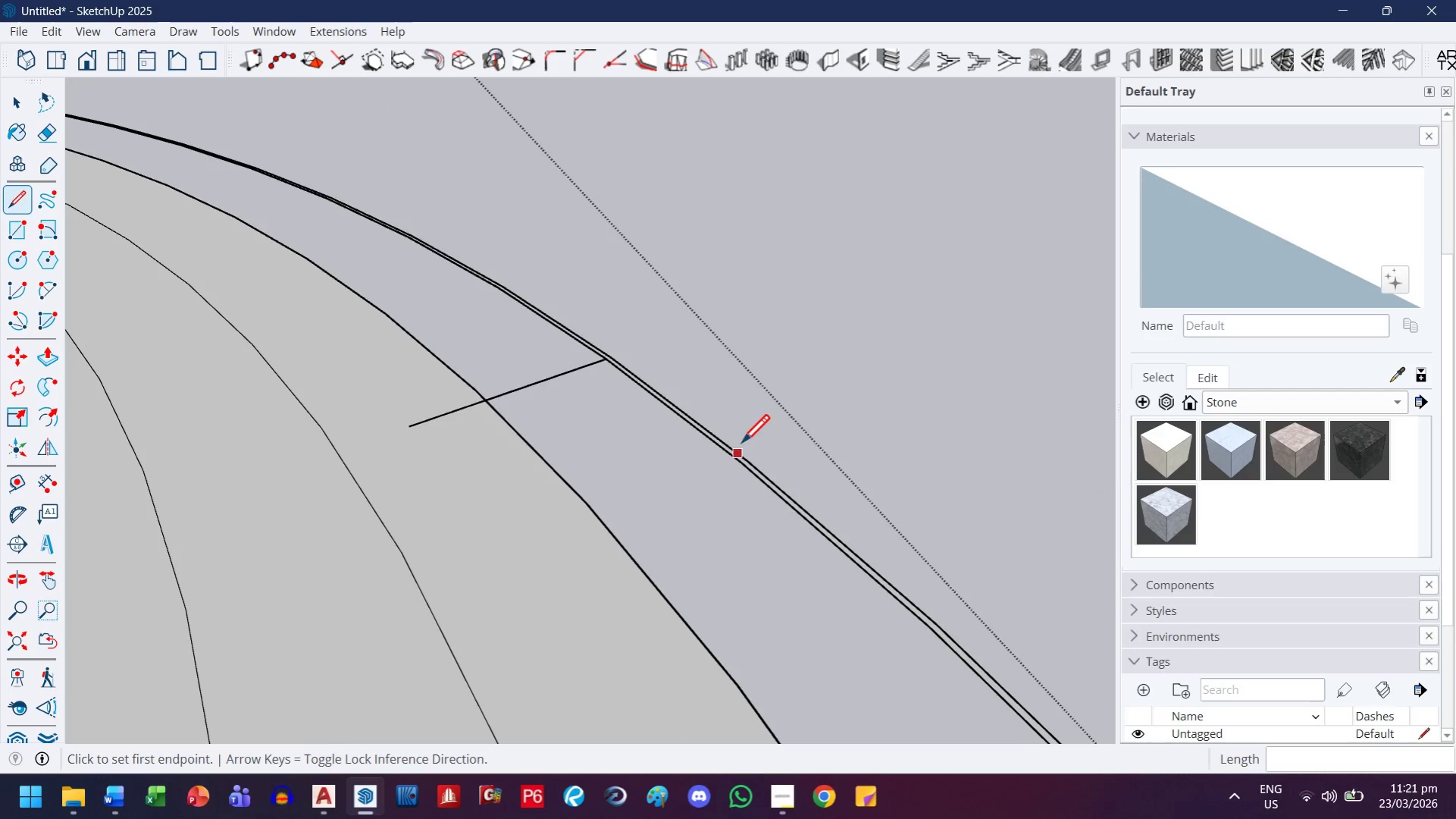 
key(Control+Z)
 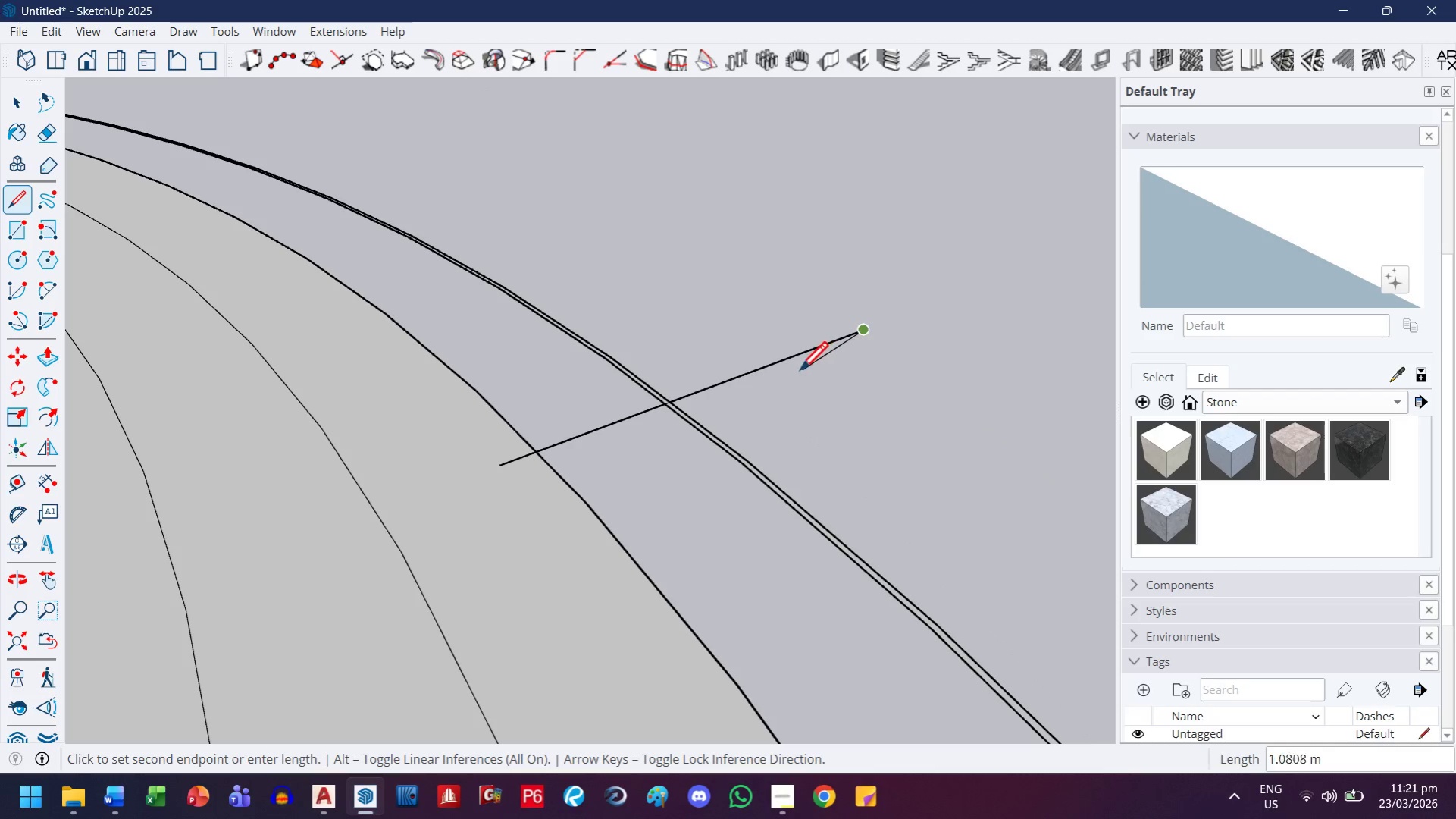 
key(Control+ControlLeft)
 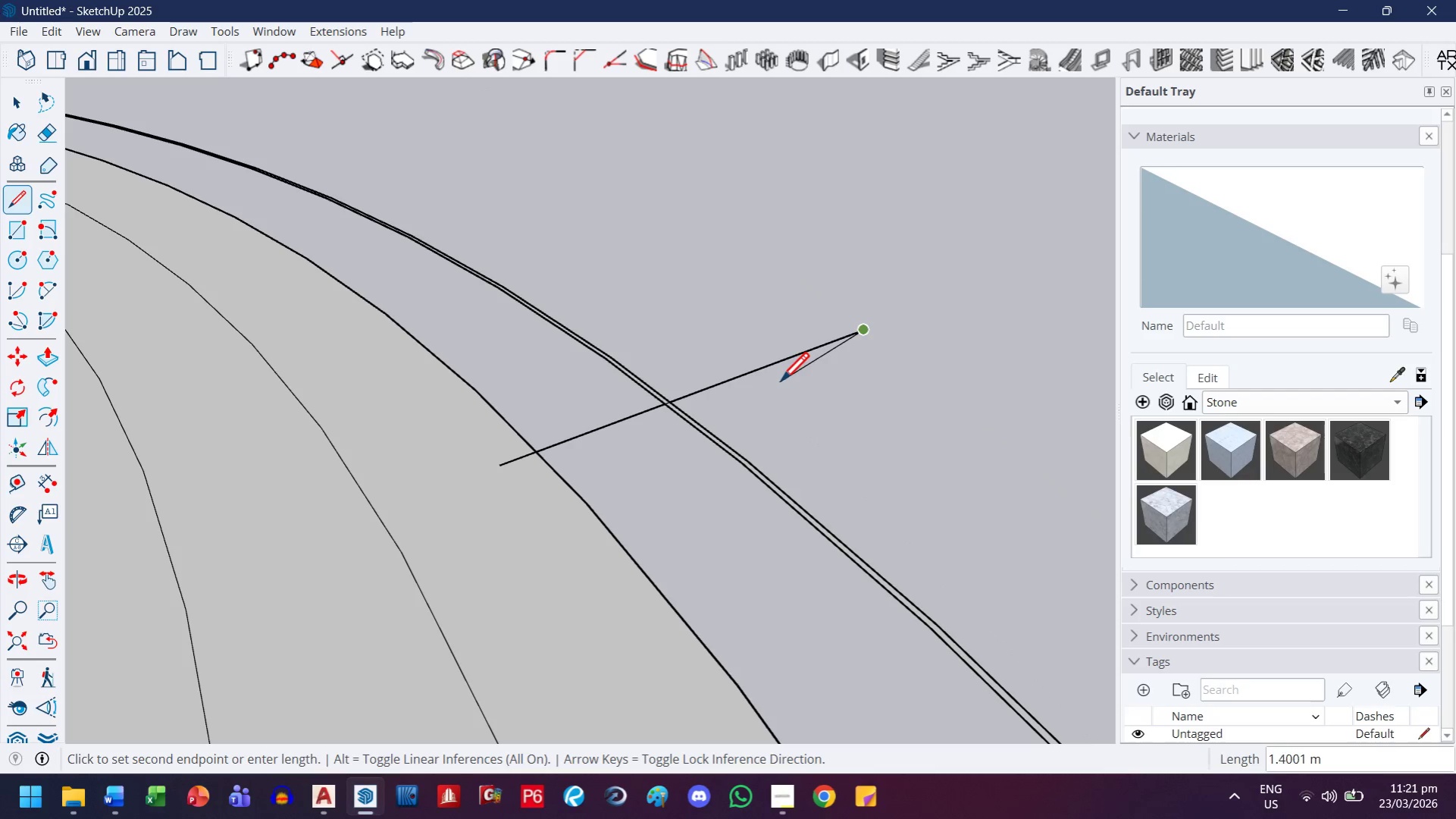 
key(Control+Z)
 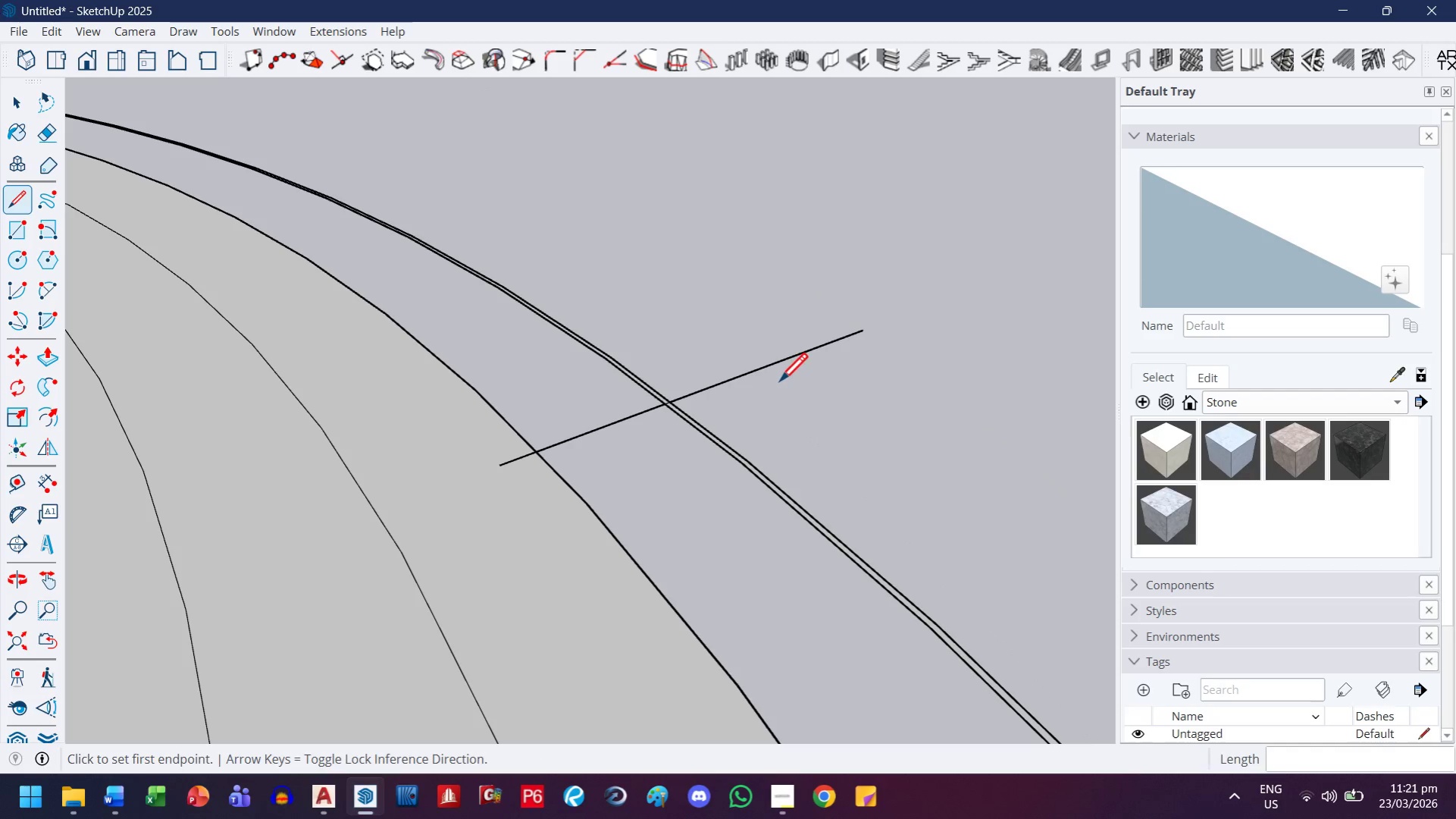 
key(Control+Z)
 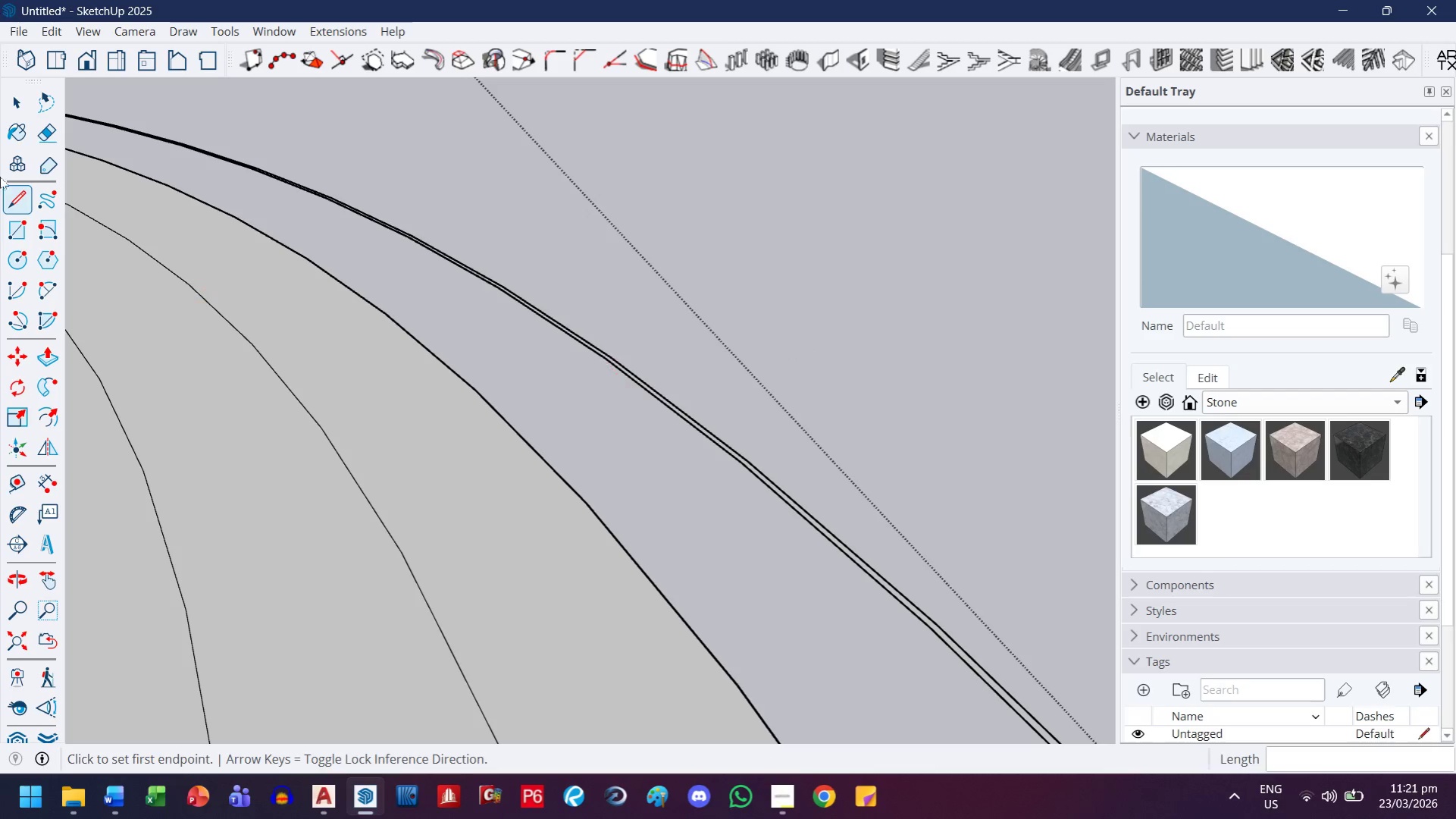 
key(Control+ControlLeft)
 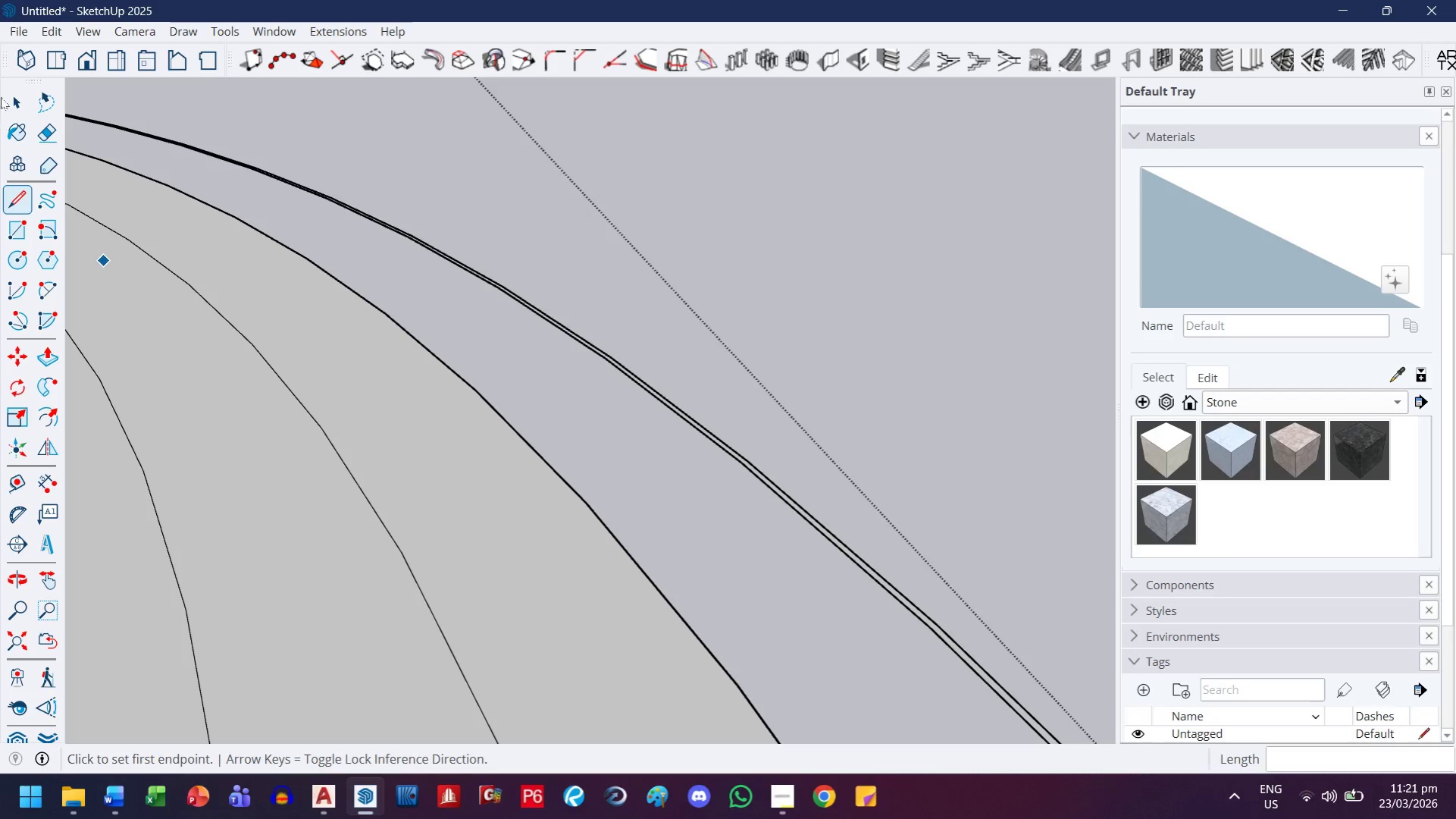 
left_click_drag(start_coordinate=[10, 102], to_coordinate=[17, 104])
 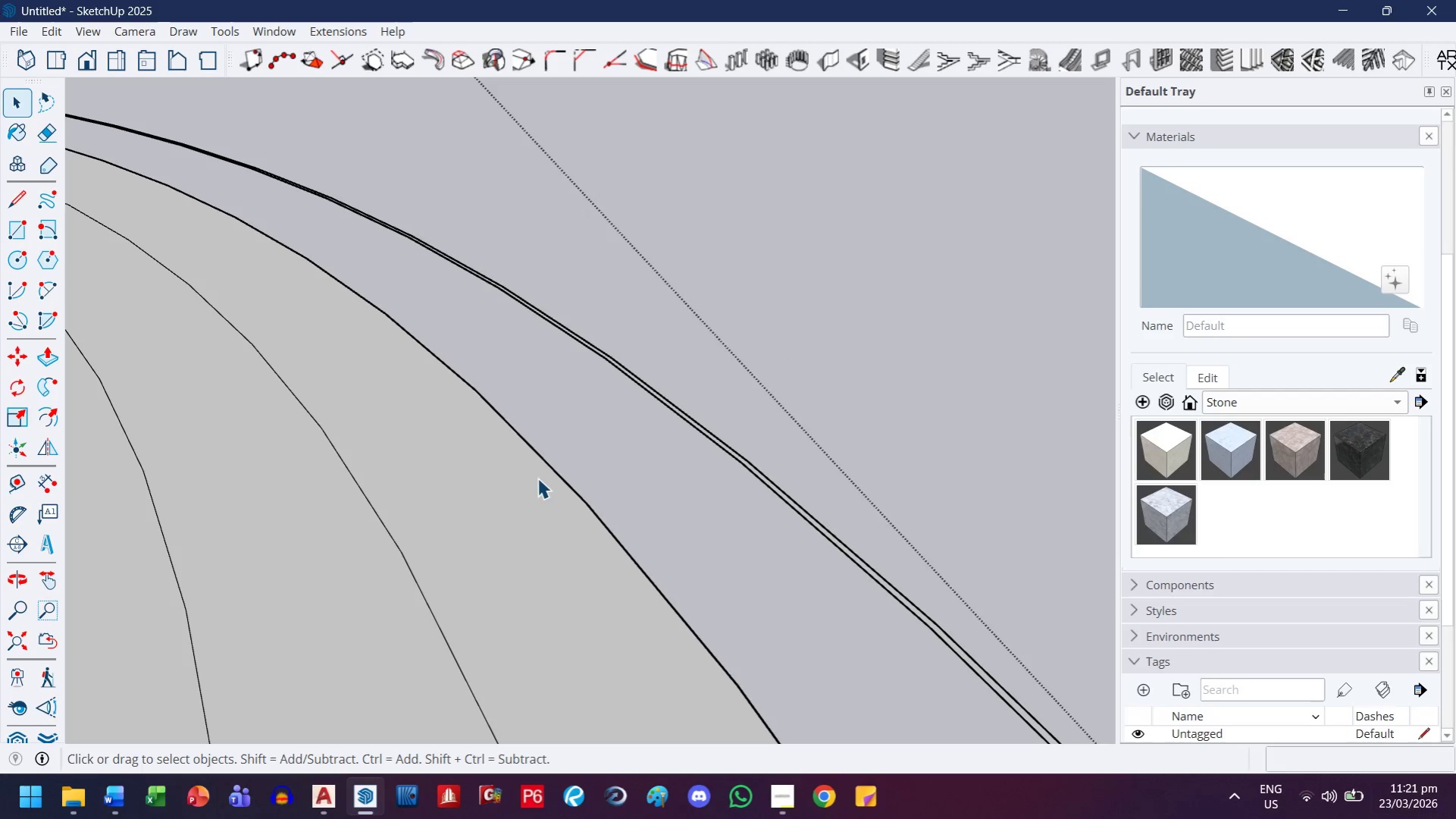 
double_click([537, 478])
 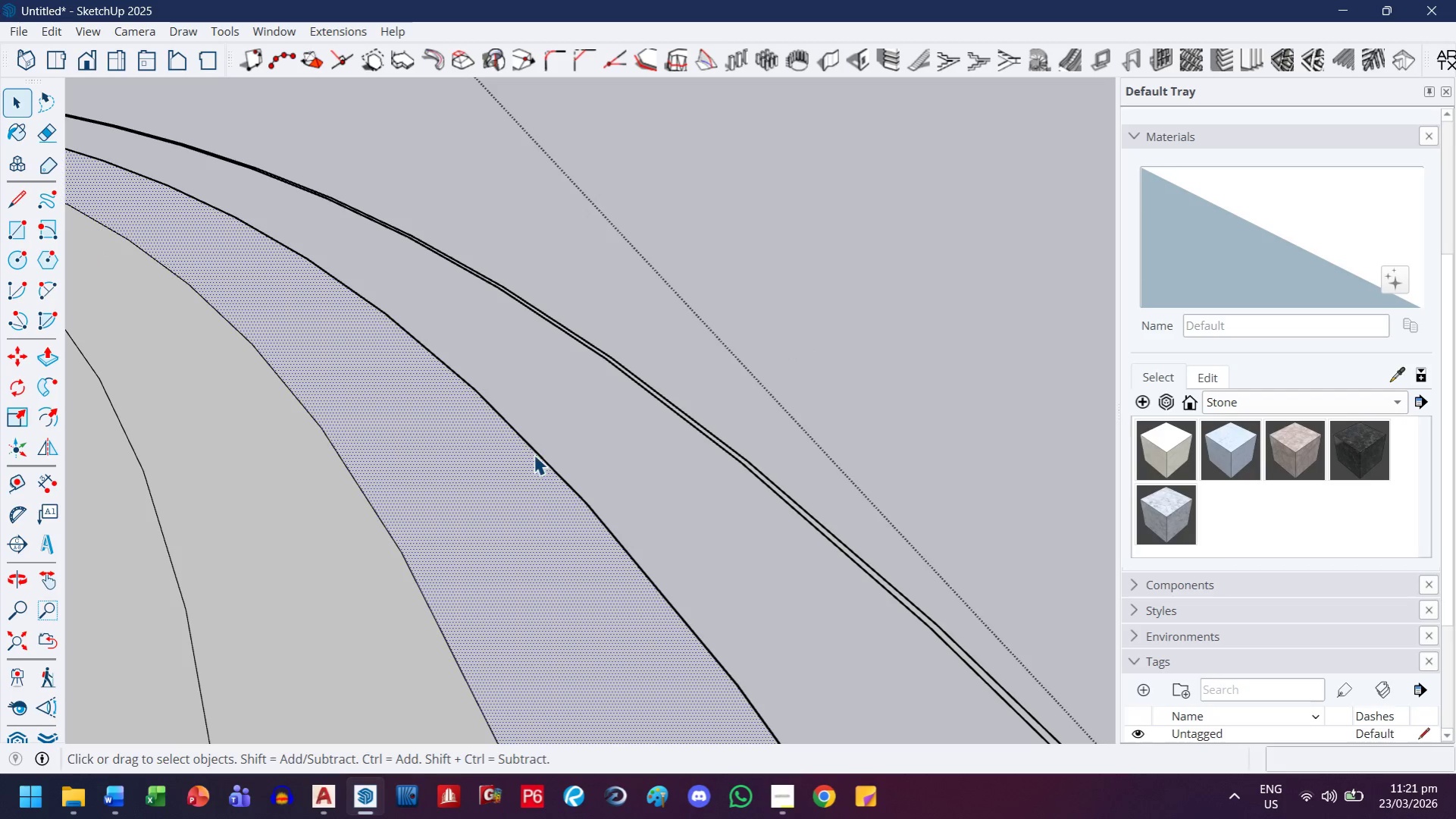 
left_click([536, 454])
 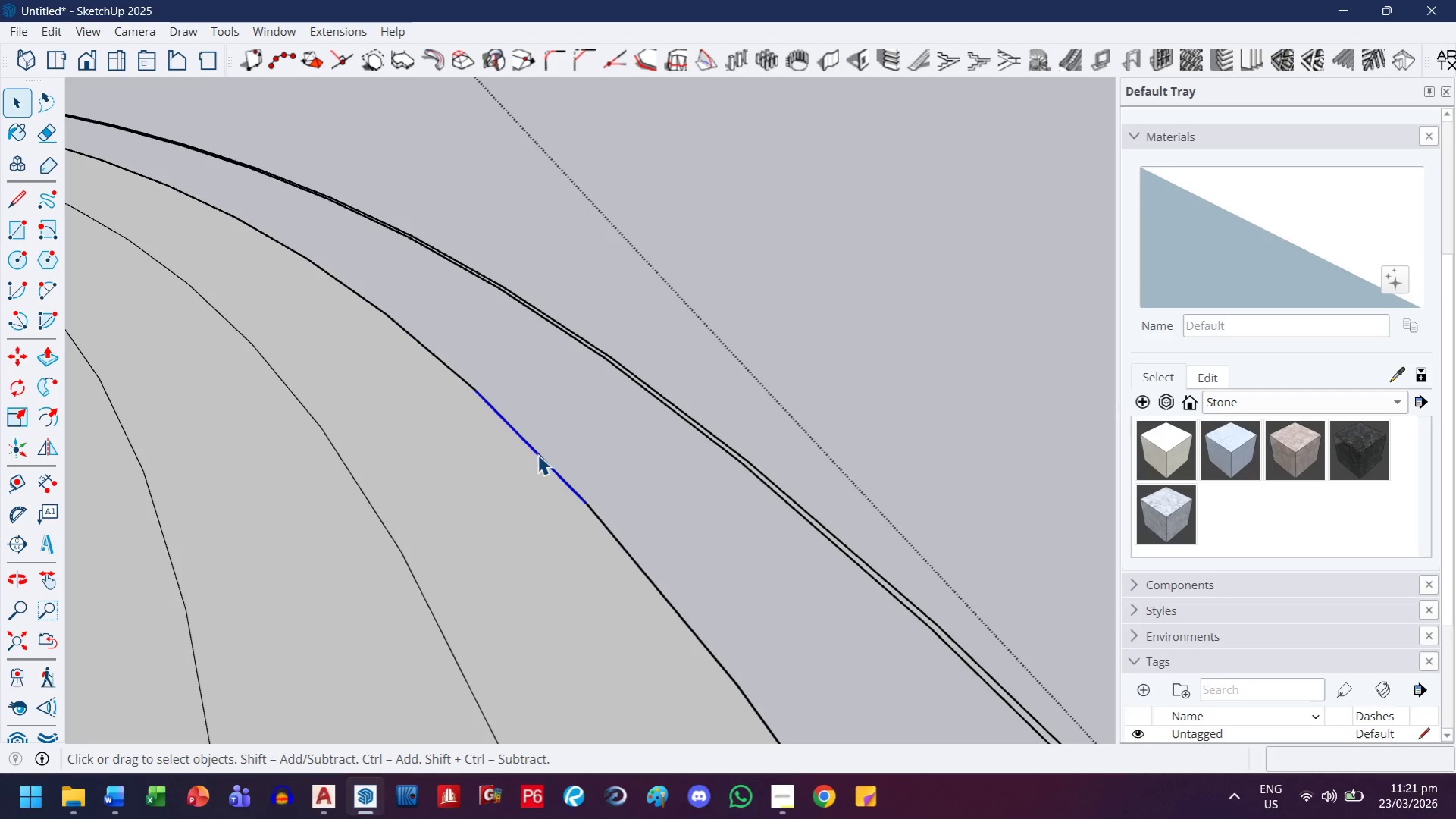 
key(L)
 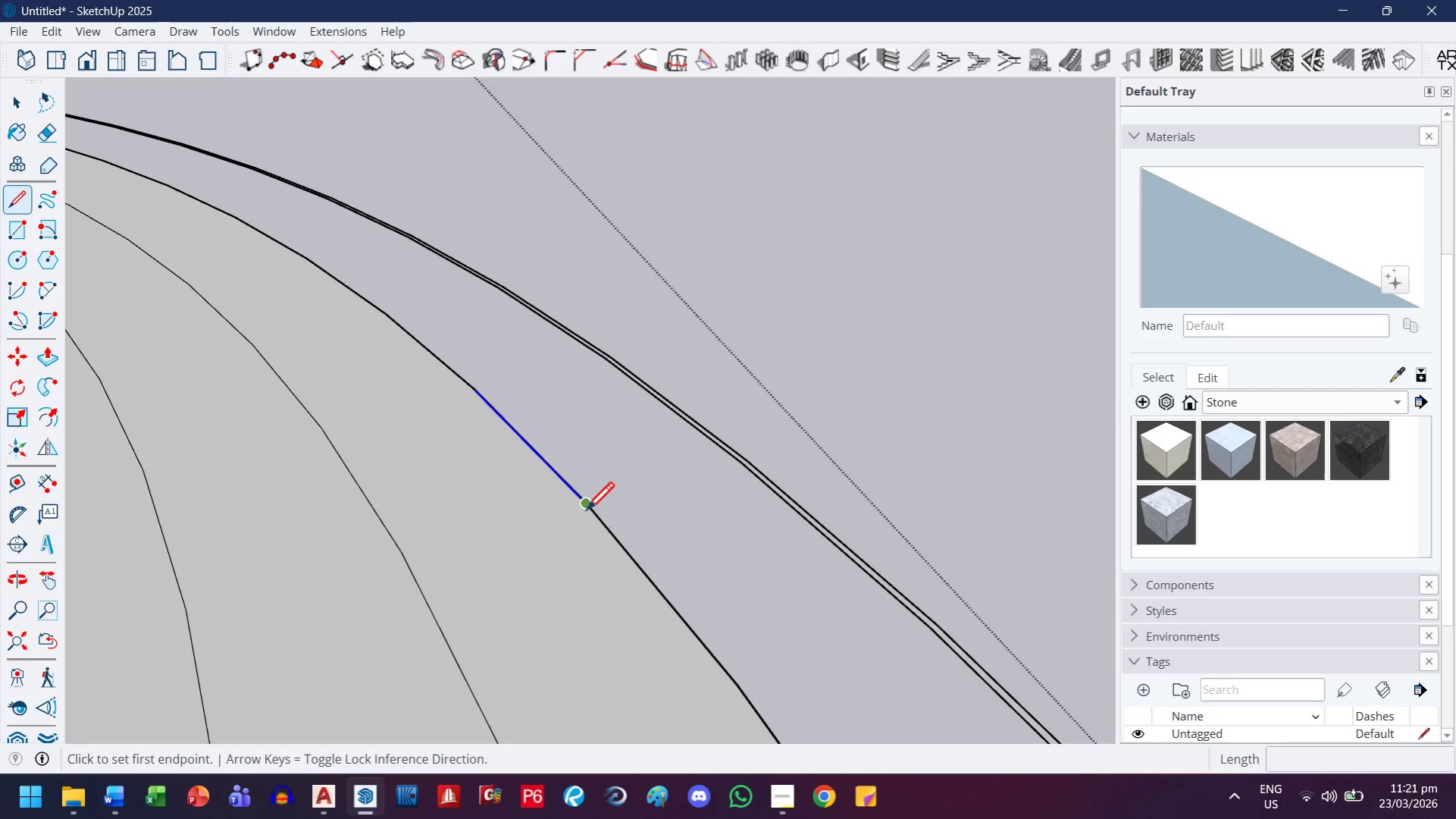 
left_click([587, 504])
 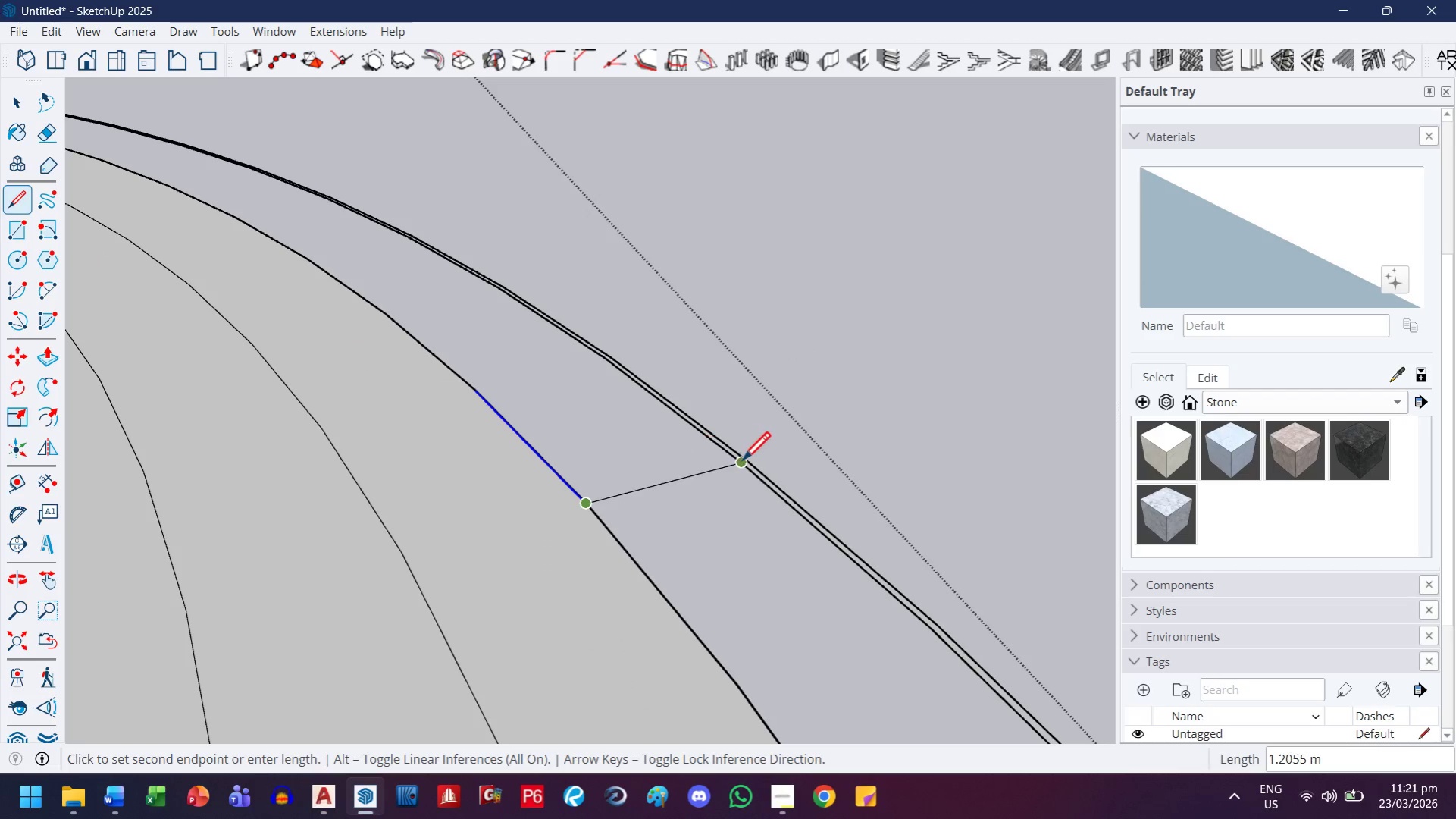 
left_click([743, 472])
 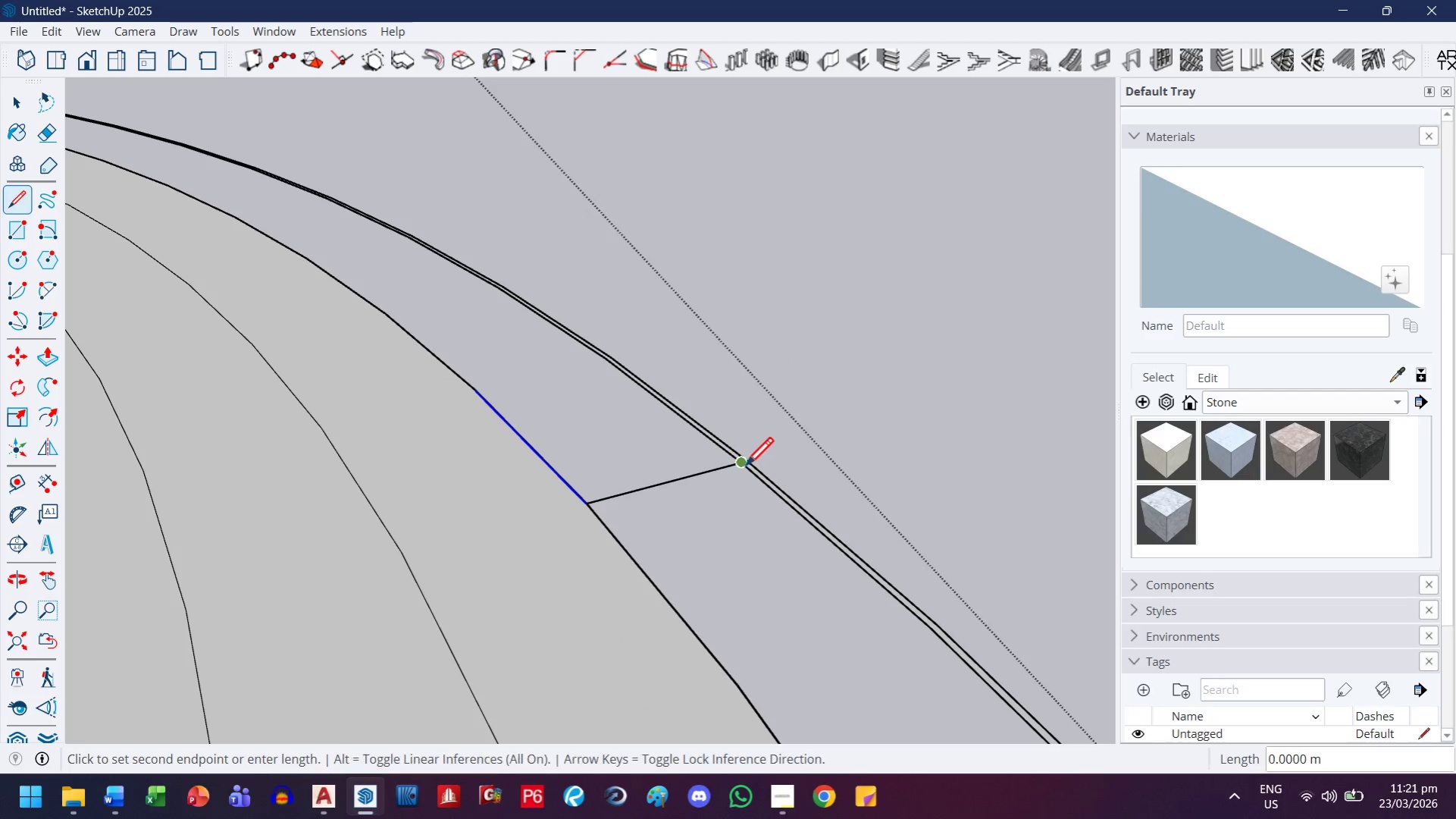 
scroll: coordinate [744, 468], scroll_direction: up, amount: 4.0
 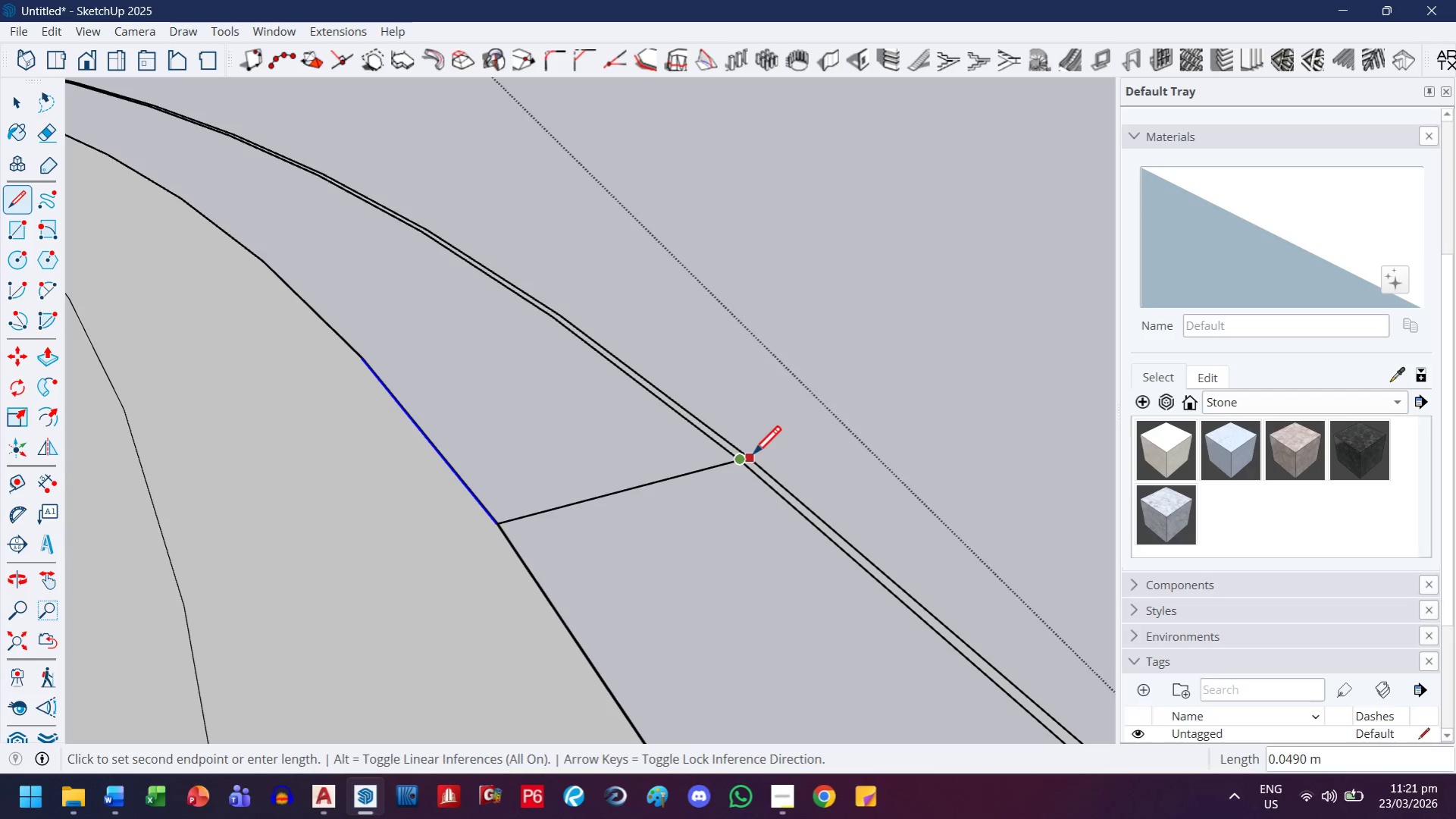 
left_click([752, 457])
 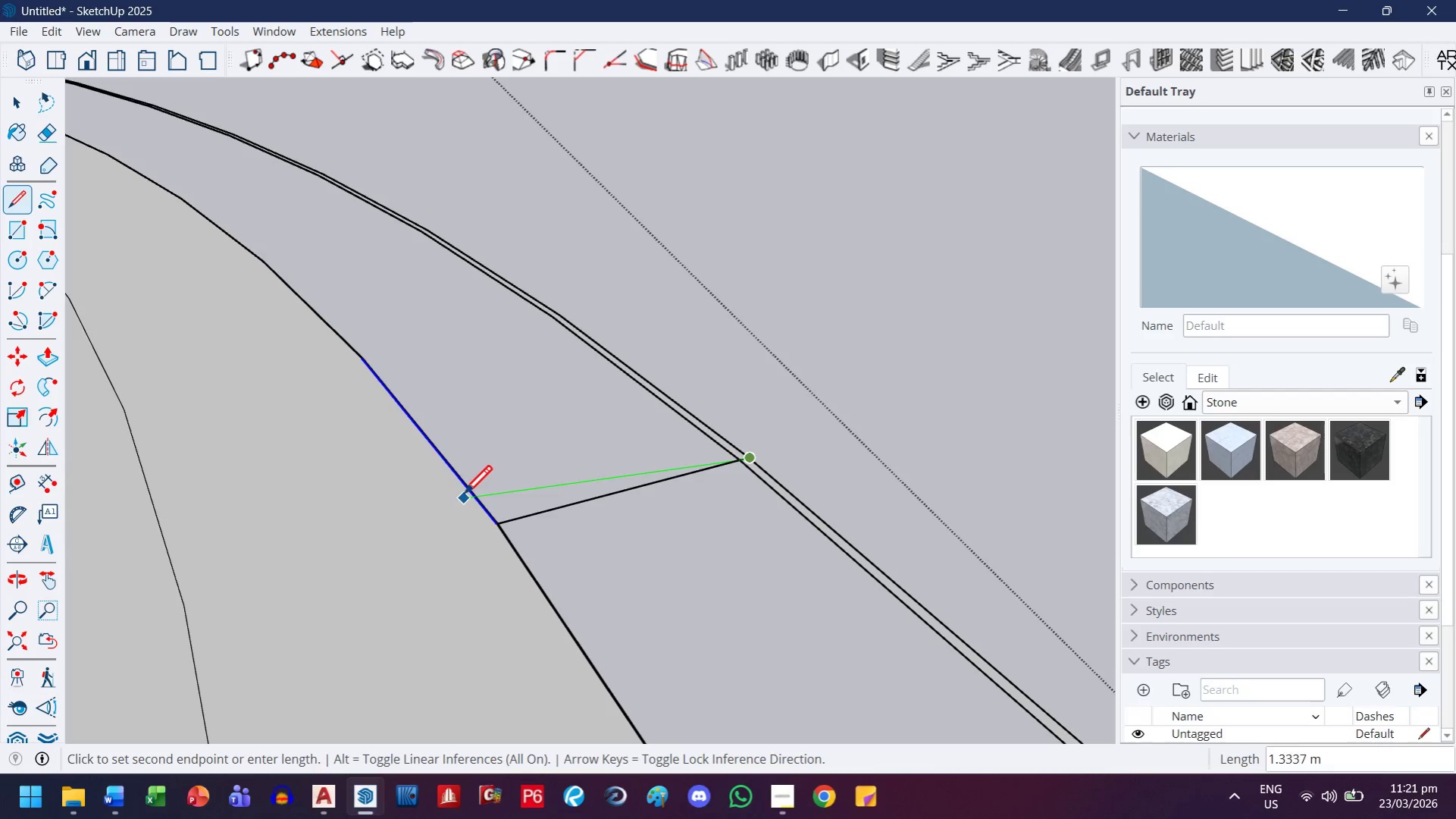 
left_click([470, 489])
 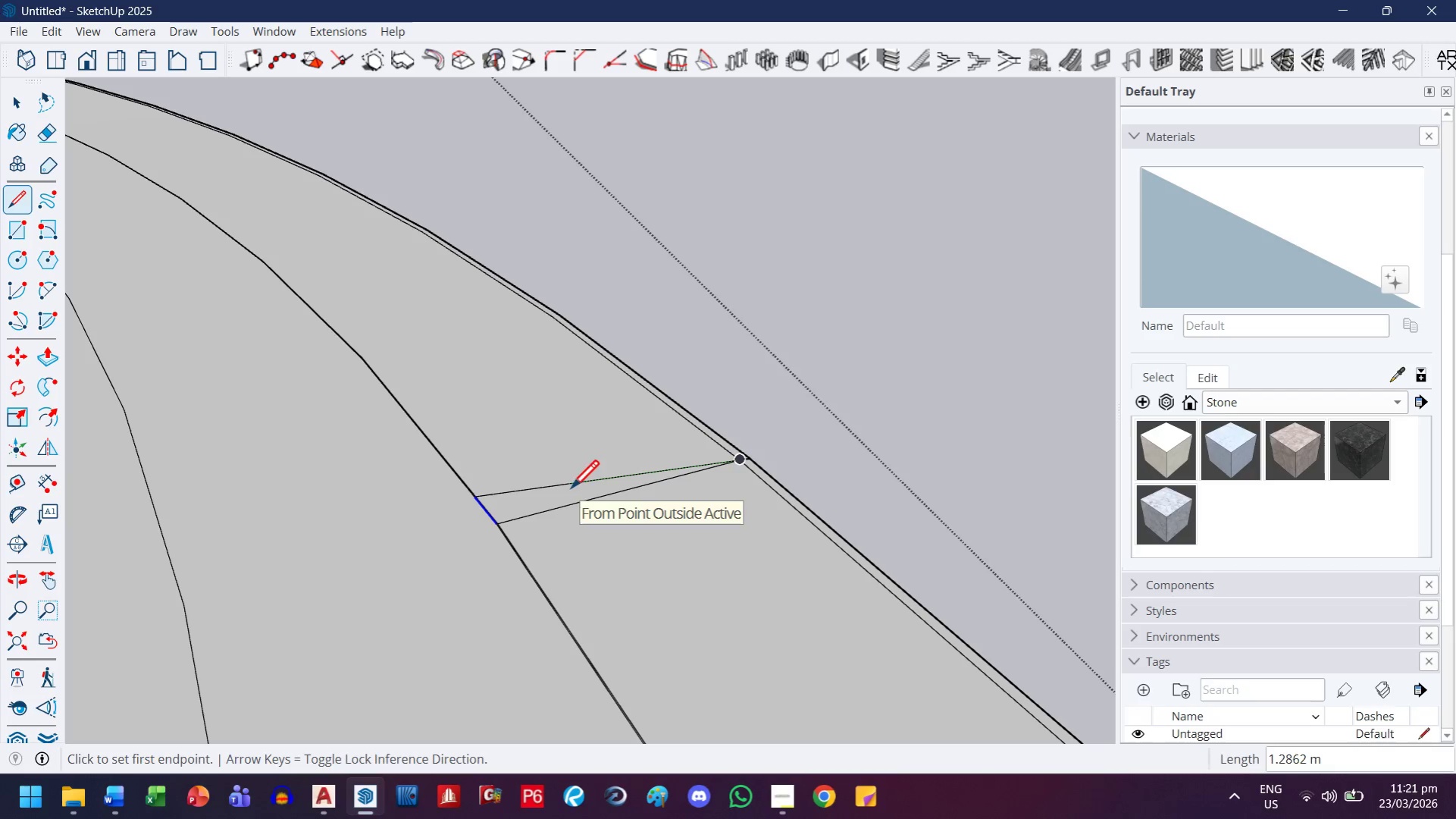 
key(Escape)
 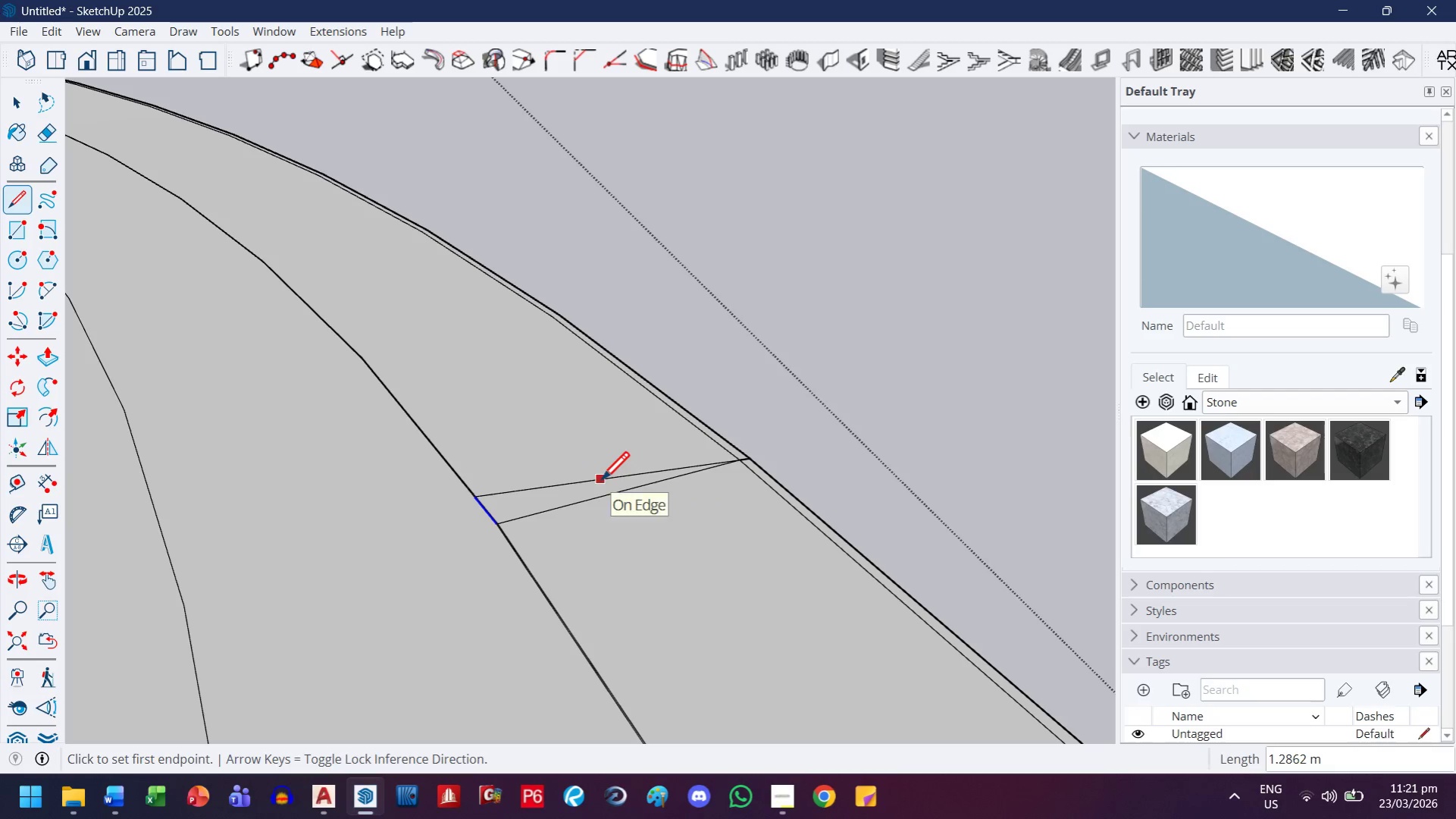 
key(E)
 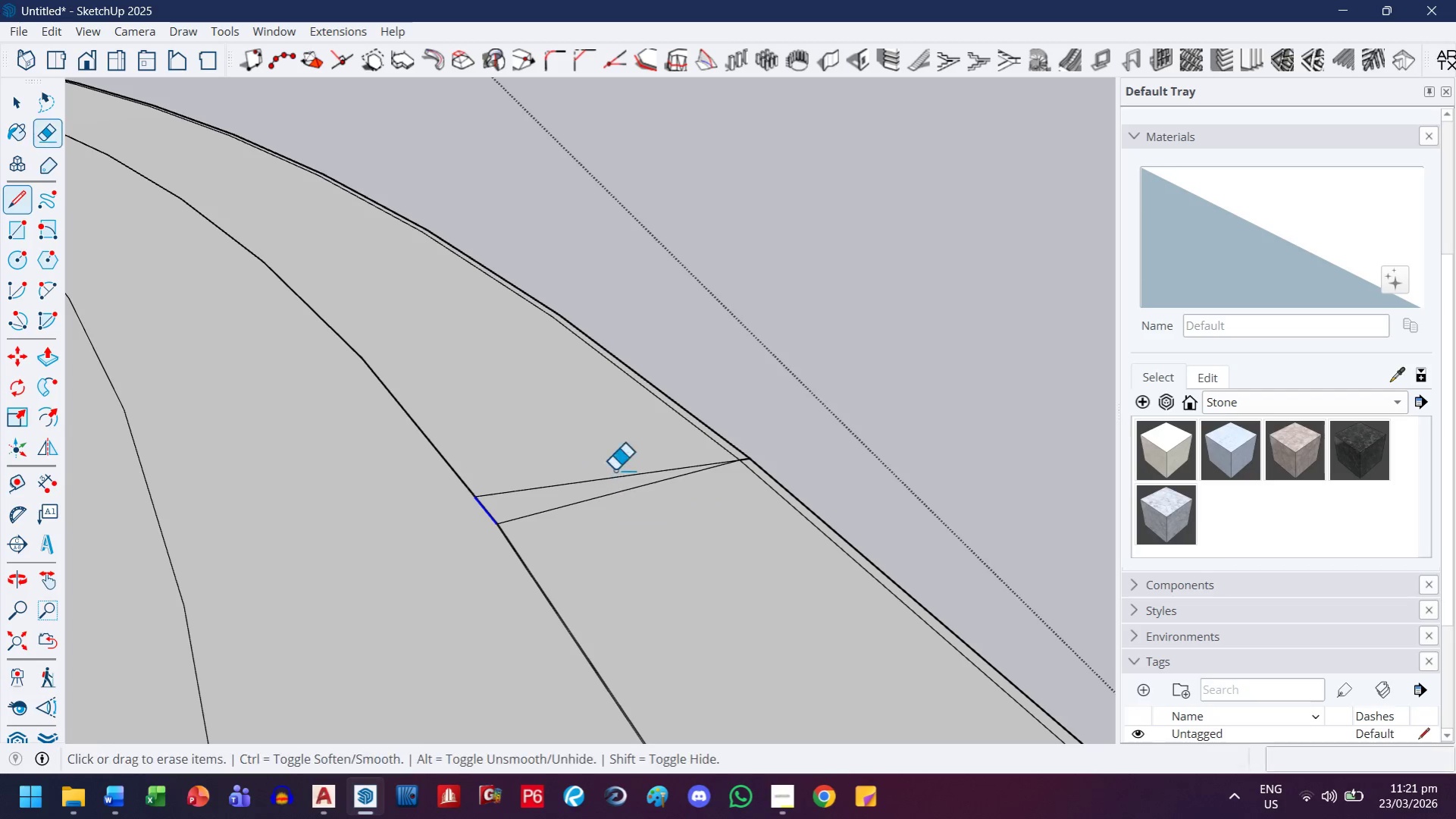 
left_click_drag(start_coordinate=[615, 469], to_coordinate=[614, 505])
 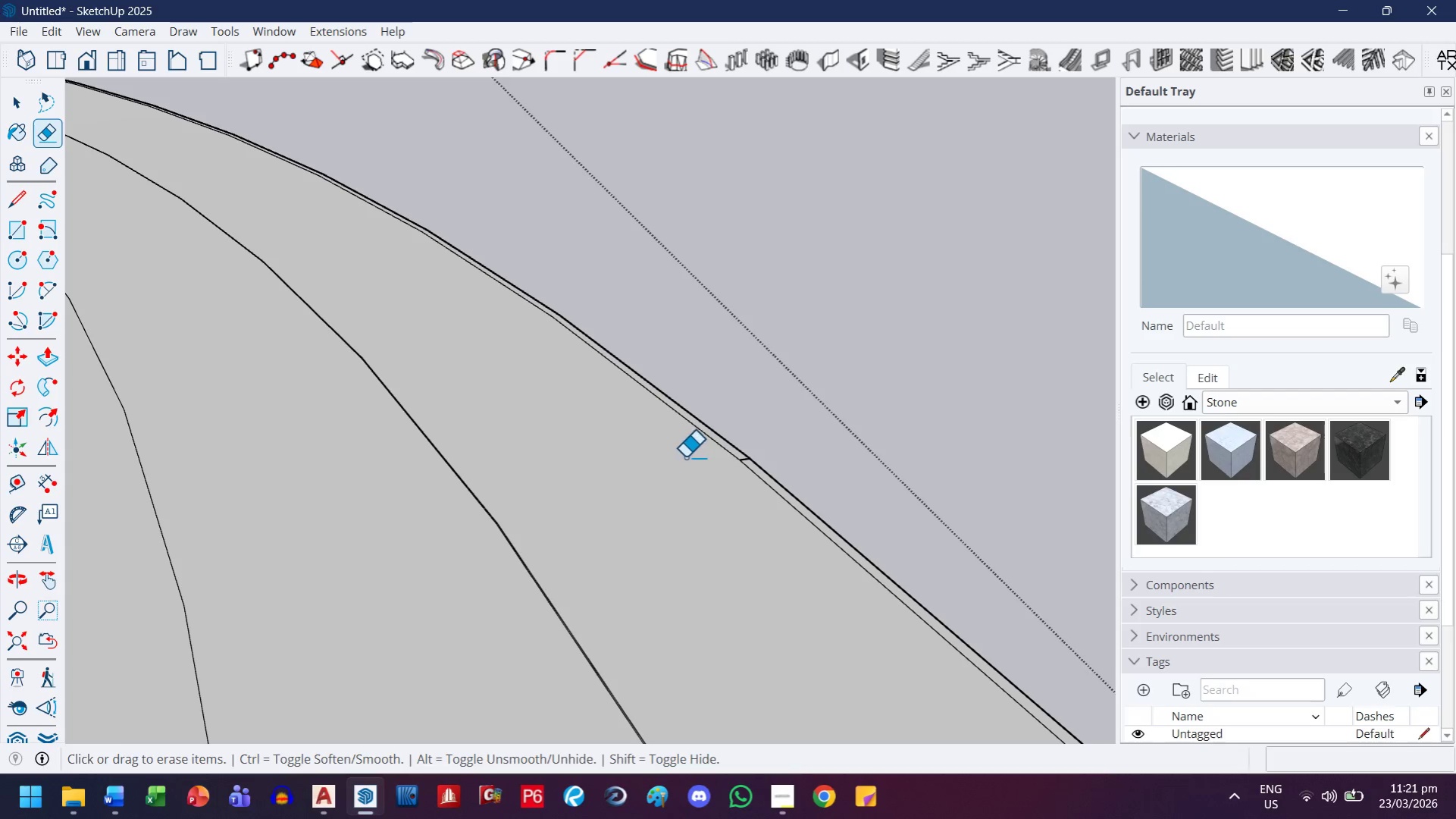 
scroll: coordinate [743, 478], scroll_direction: up, amount: 12.0
 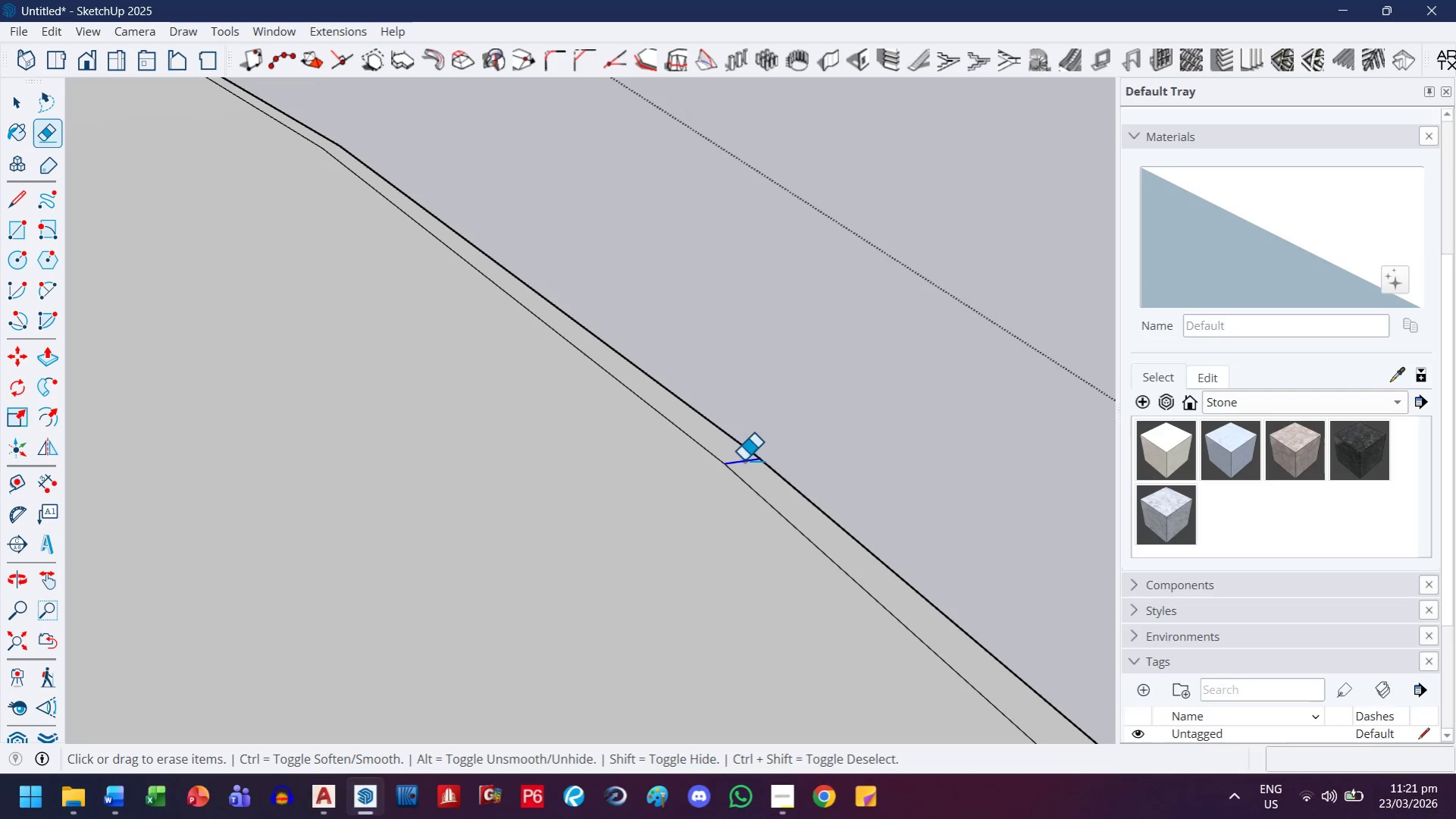 
scroll: coordinate [684, 453], scroll_direction: down, amount: 21.0
 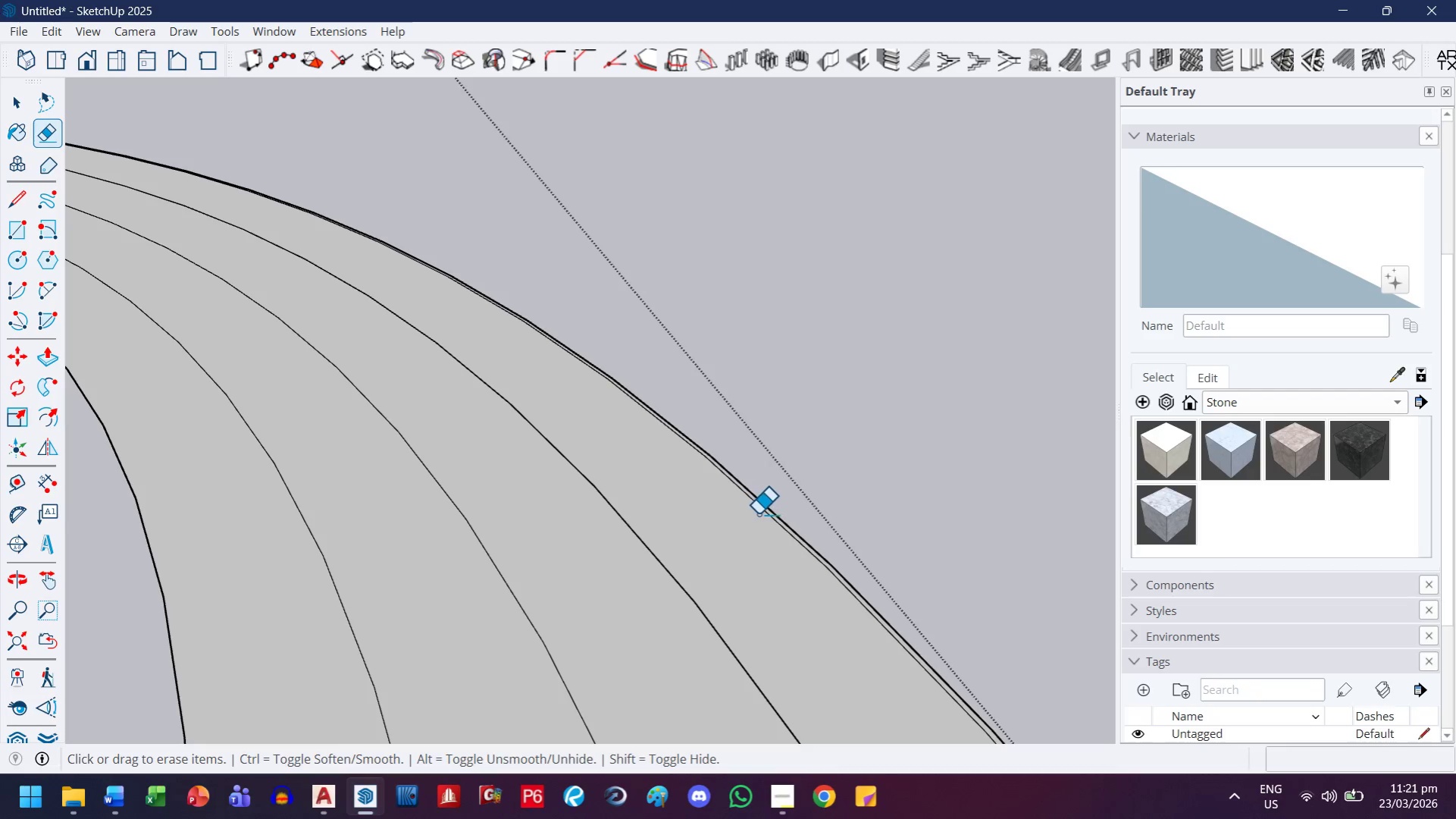 
key(F)
 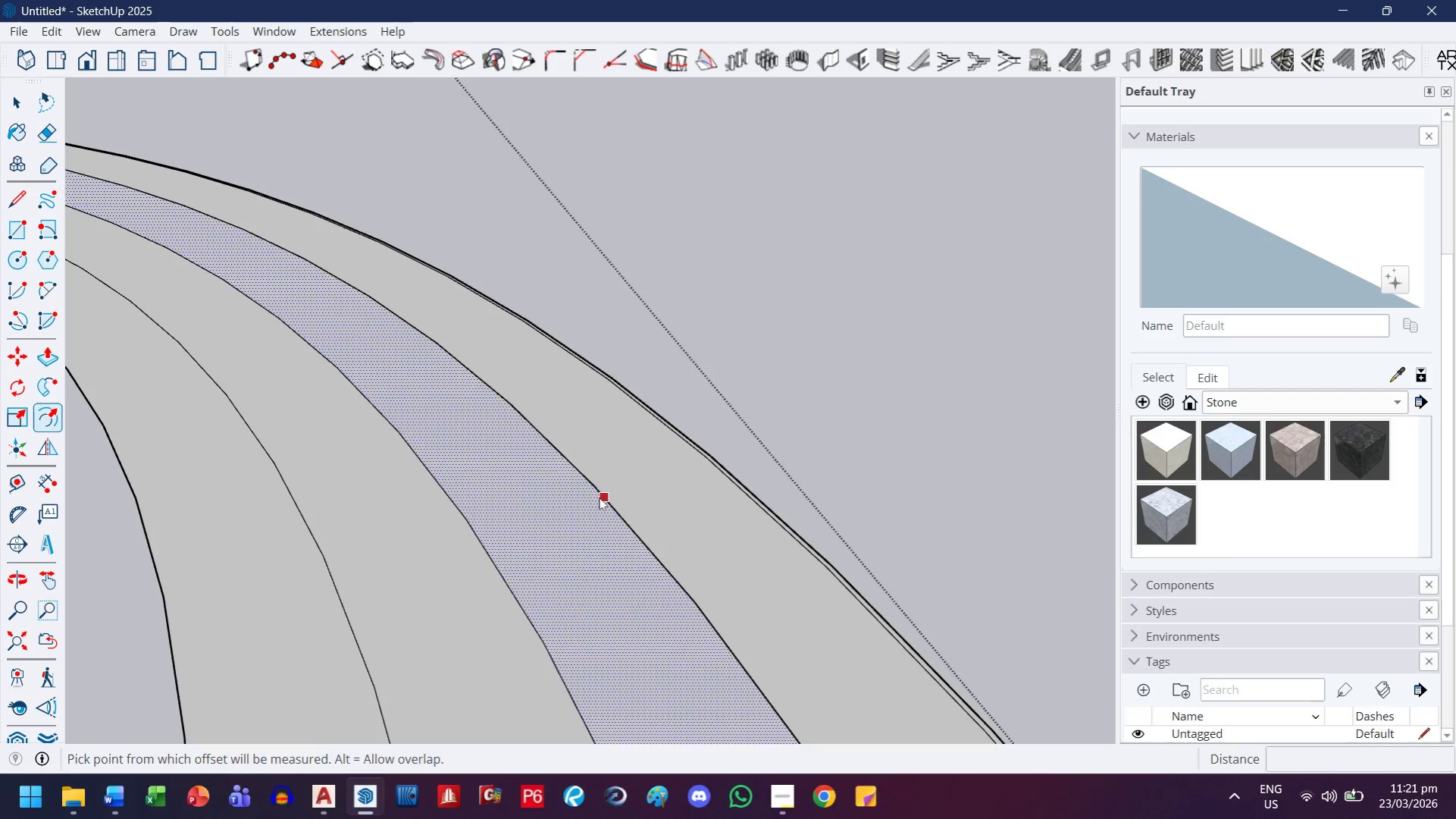 
left_click([599, 497])
 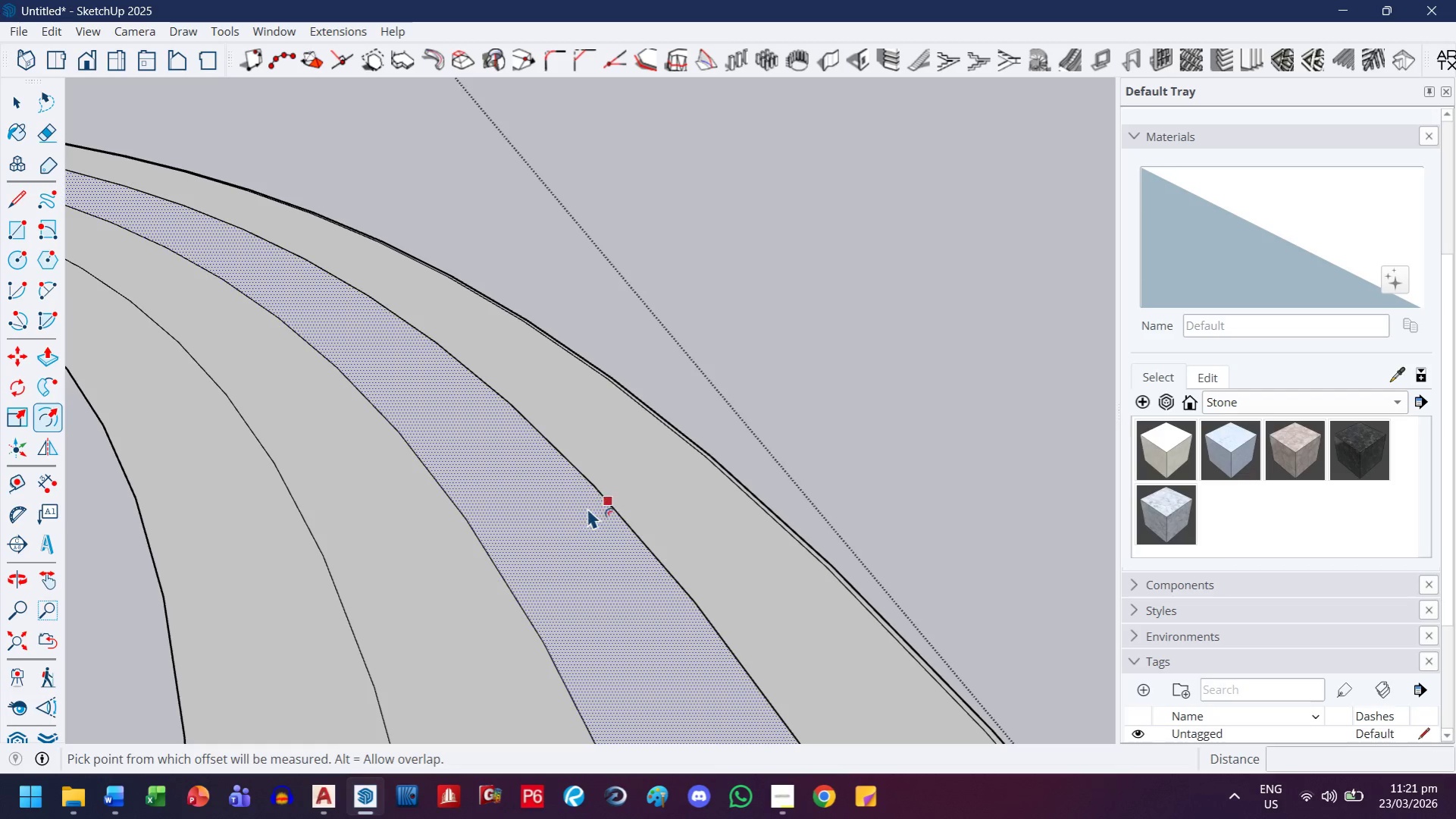 
left_click([587, 507])
 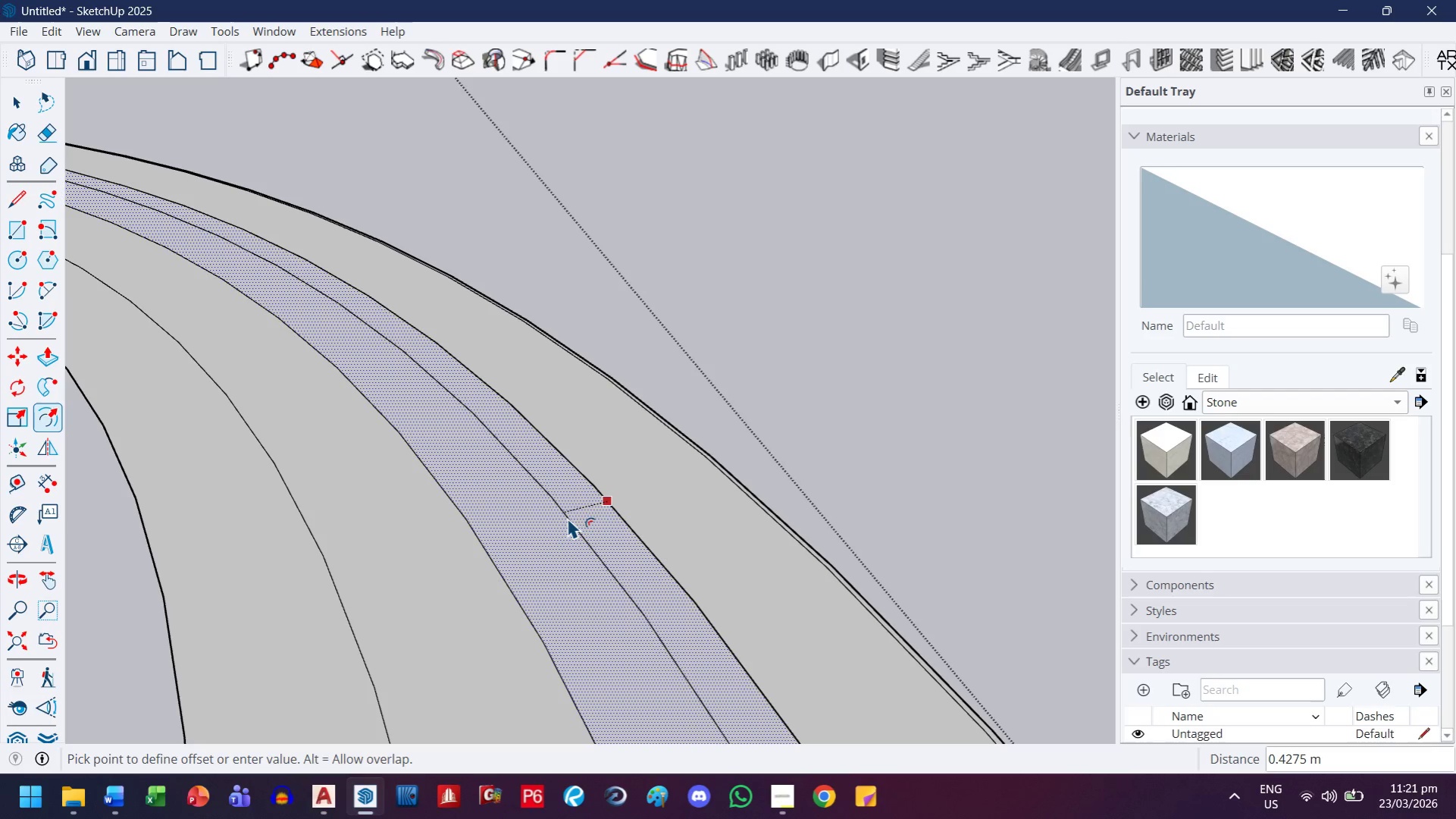 
type(05 )
key(Backspace)
key(Backspace)
key(Backspace)
type(.05  )
 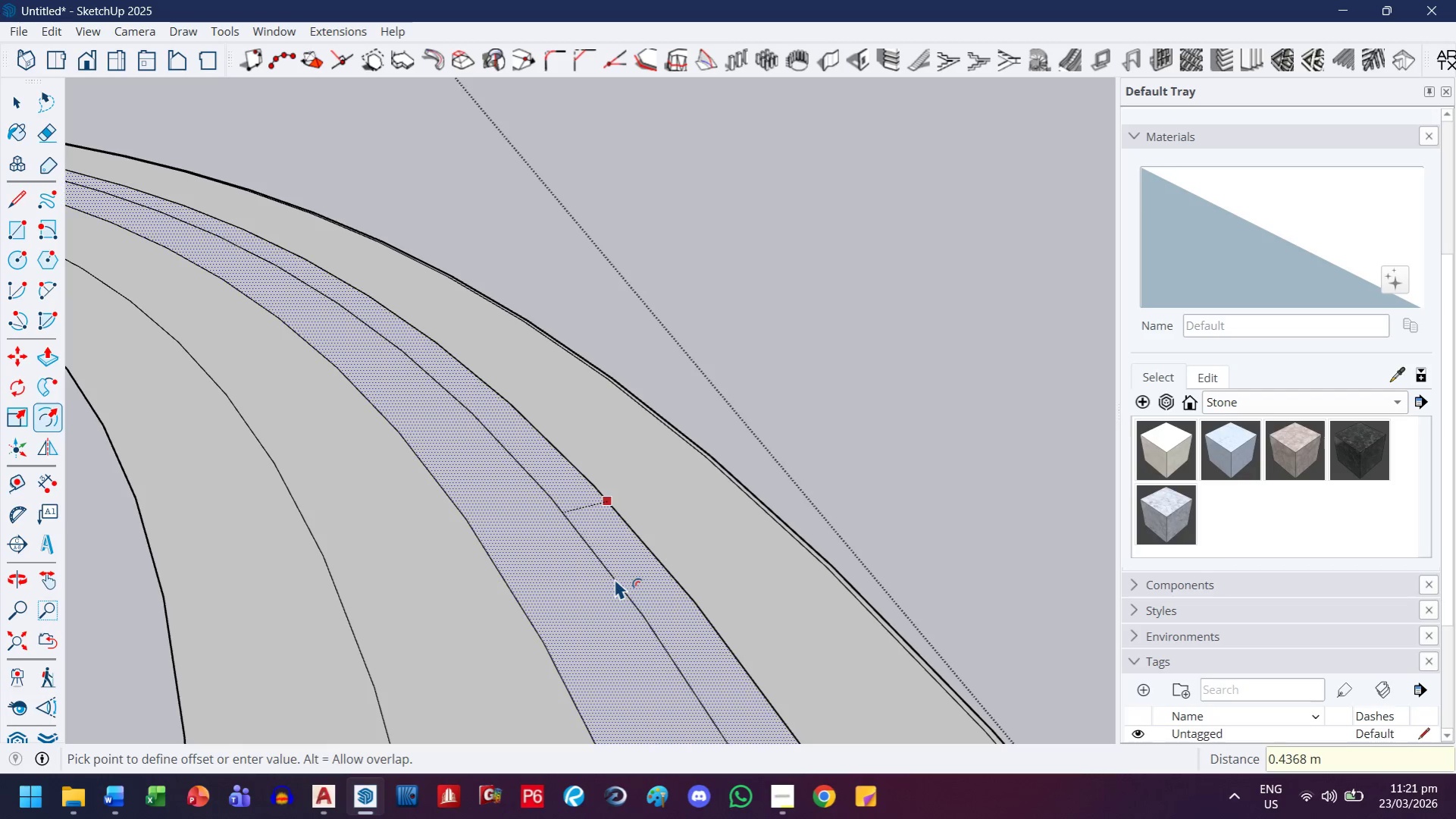 
key(Enter)
 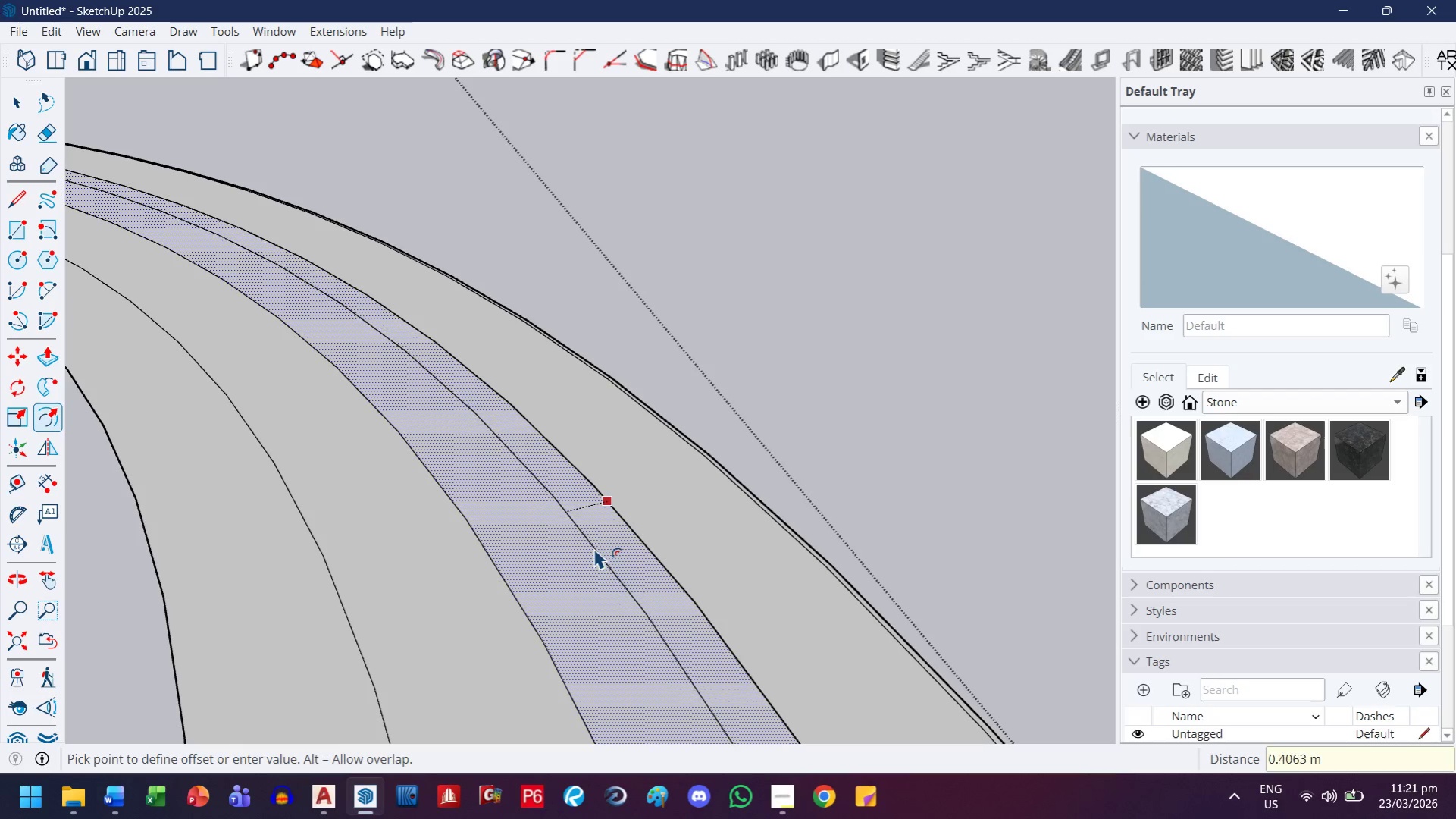 
type(.05)
 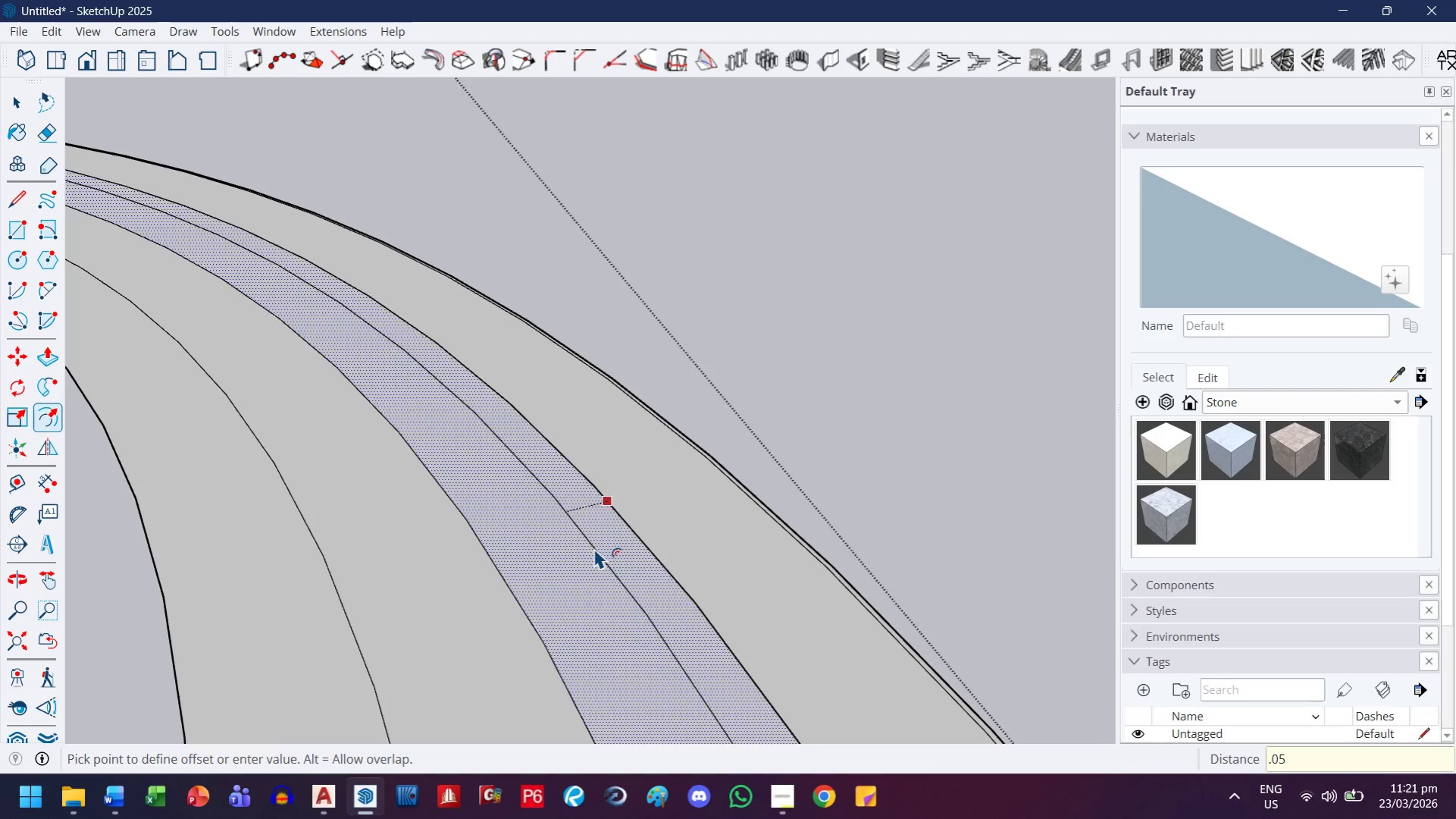 
key(Enter)
 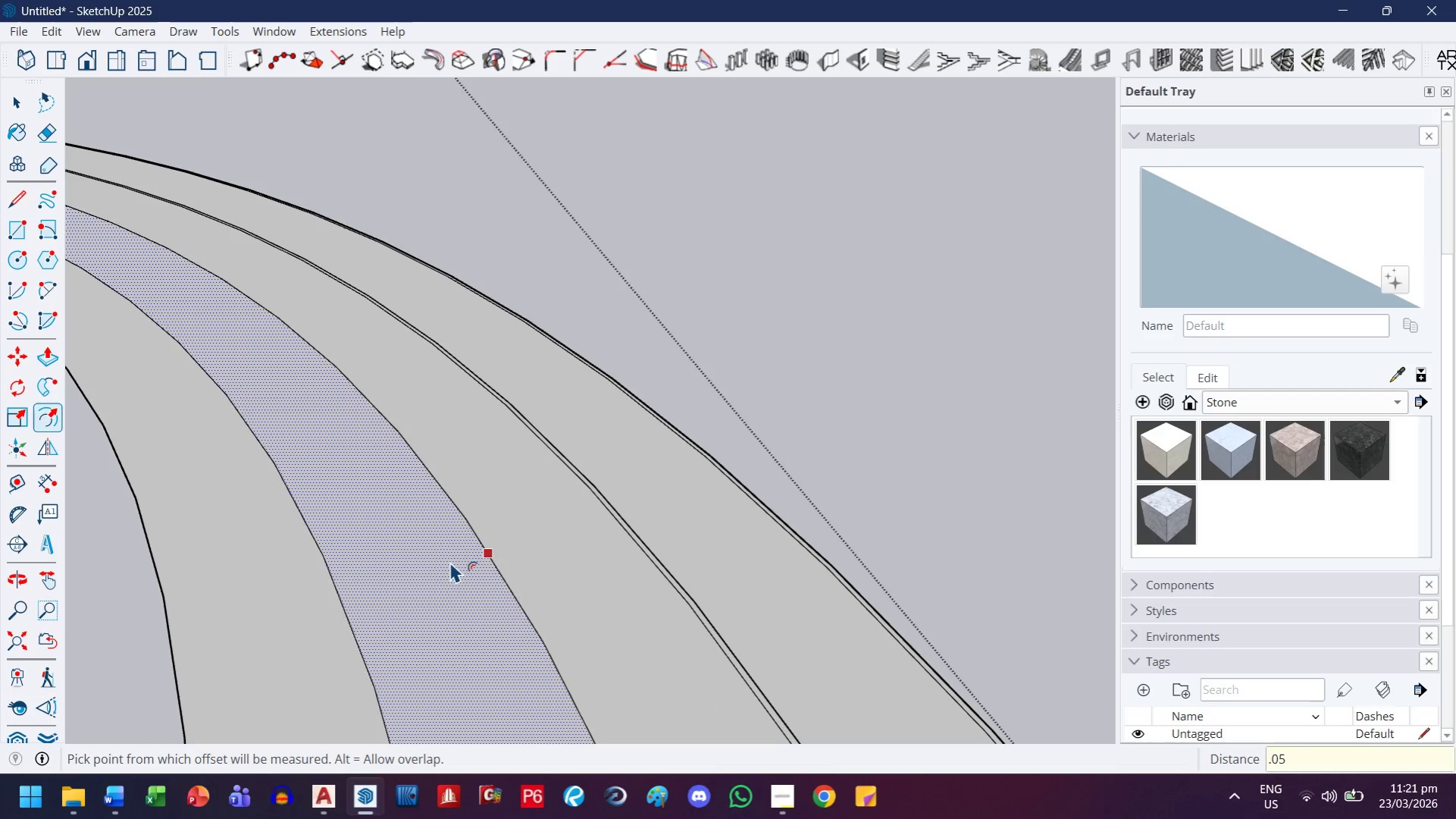 
left_click([451, 558])
 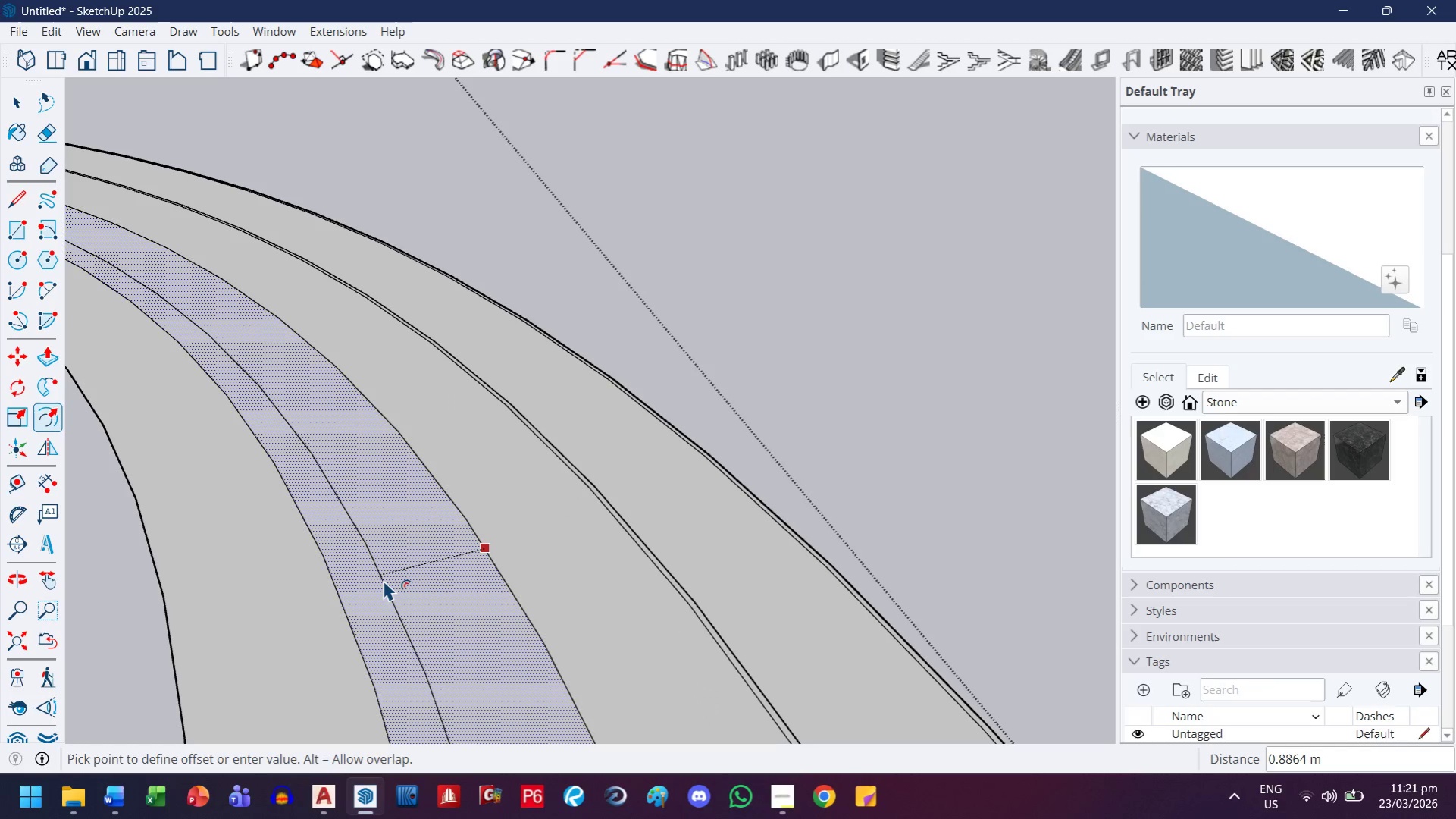 
type(.9)
key(Backspace)
type(05)
 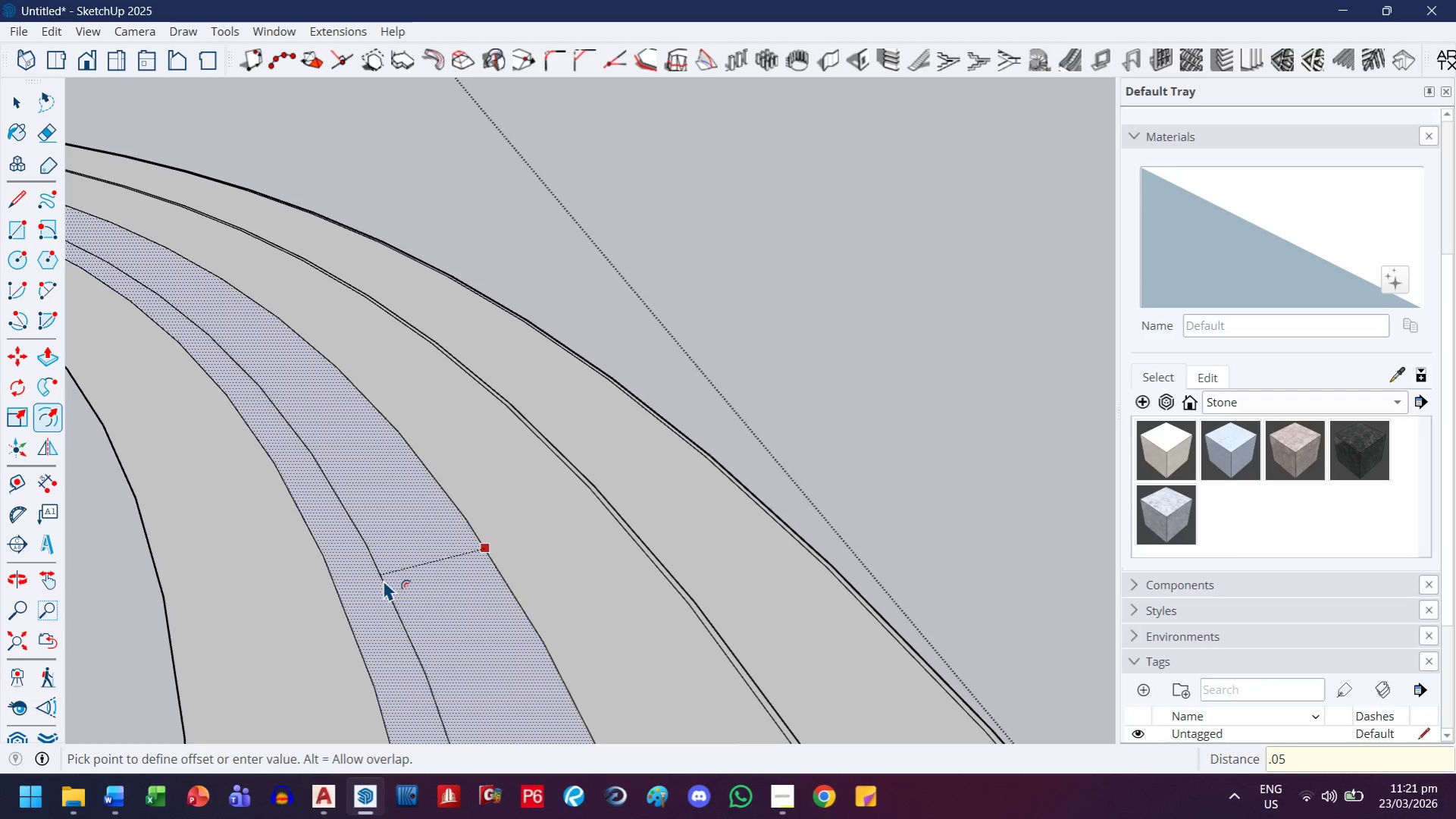 
key(Enter)
 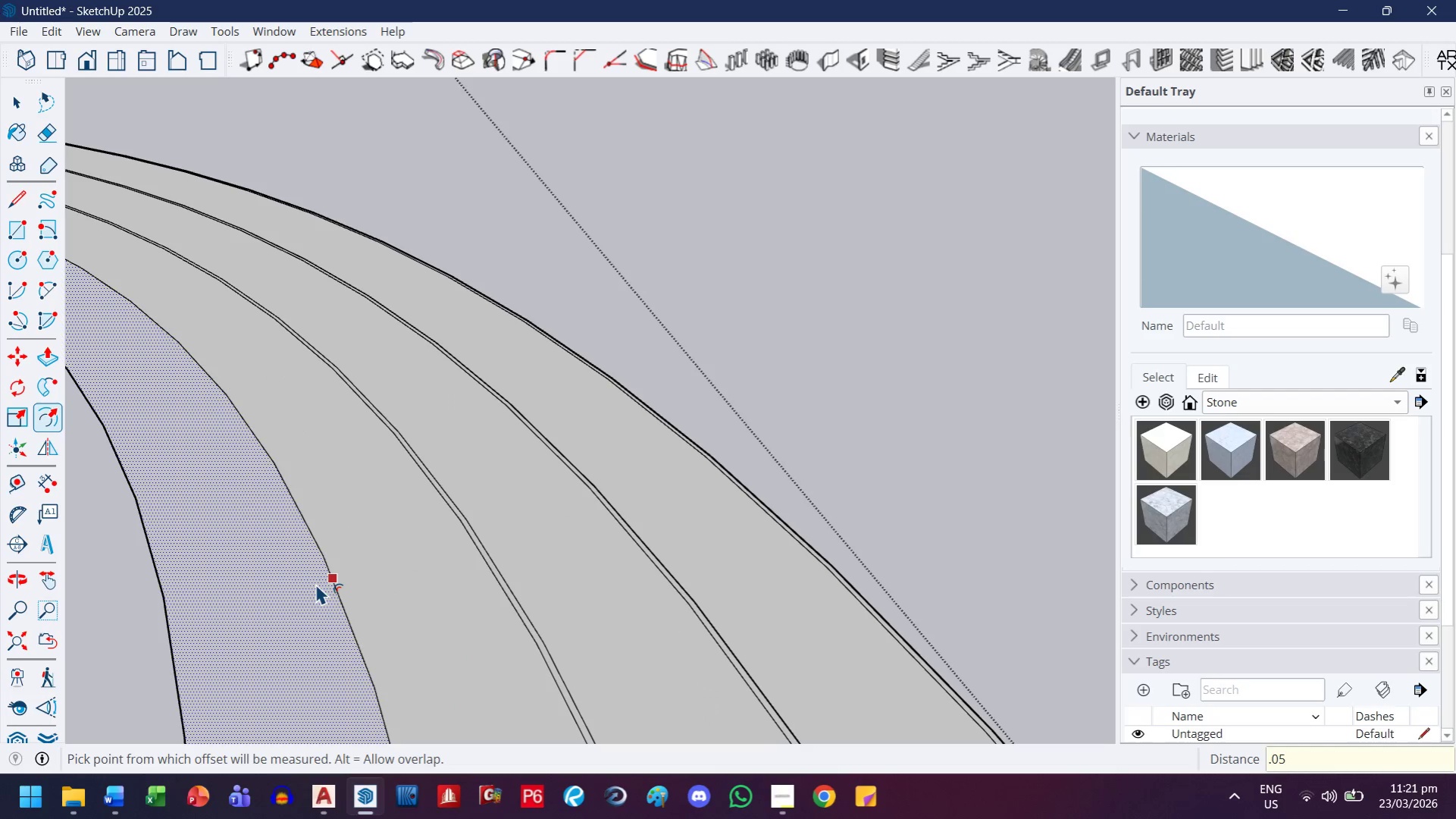 
left_click([315, 583])
 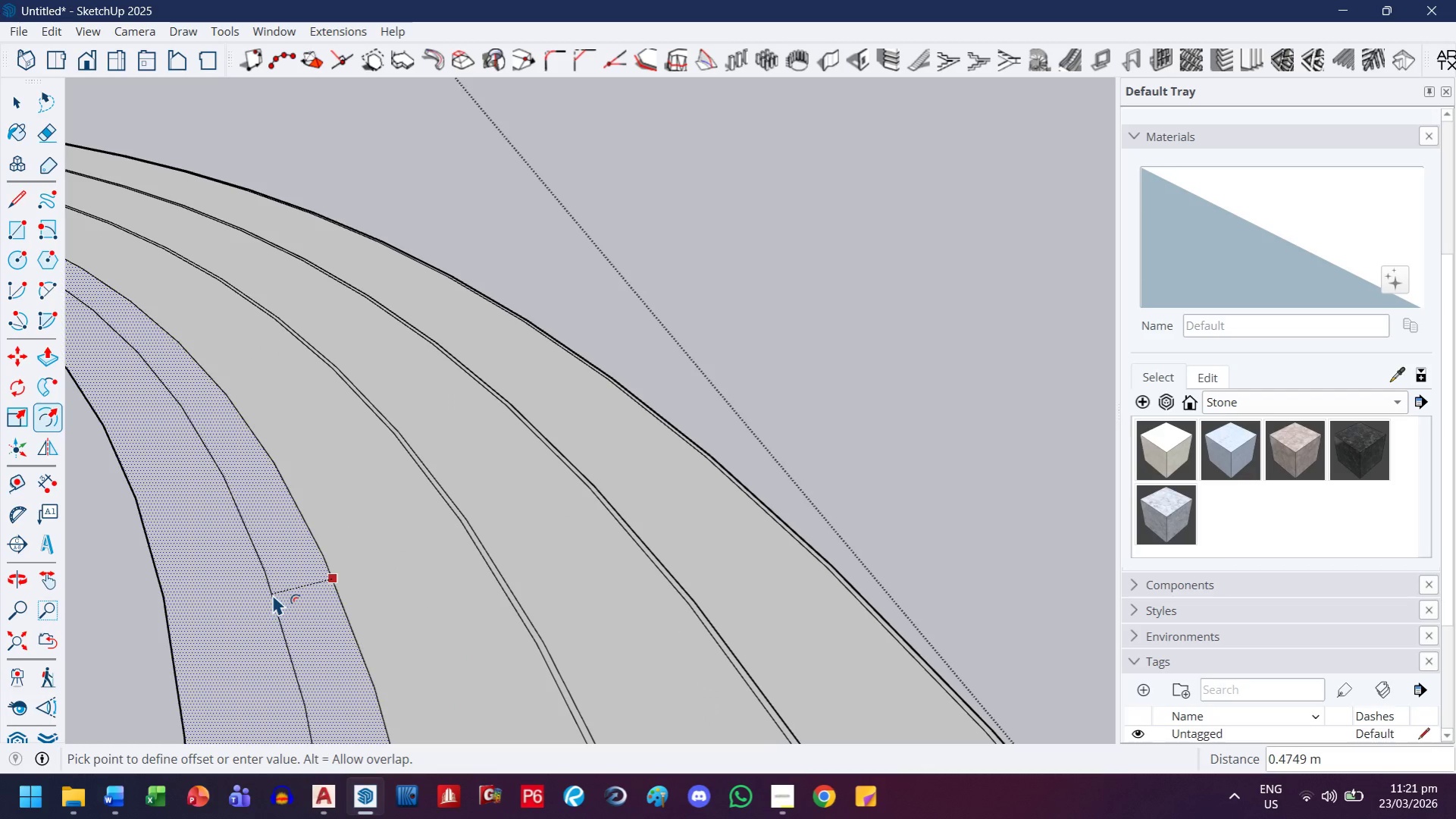 
type(.05)
 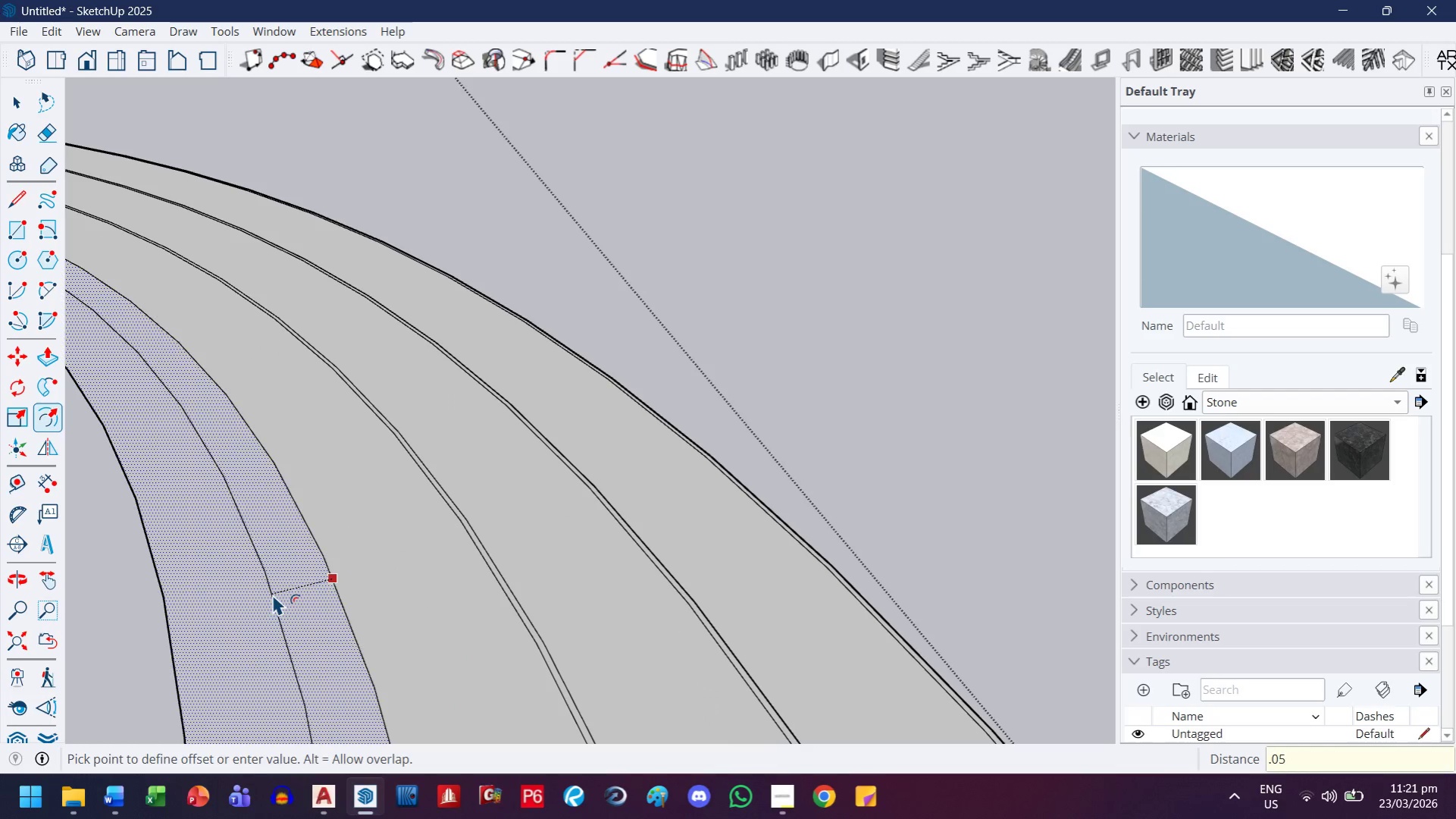 
key(Enter)
 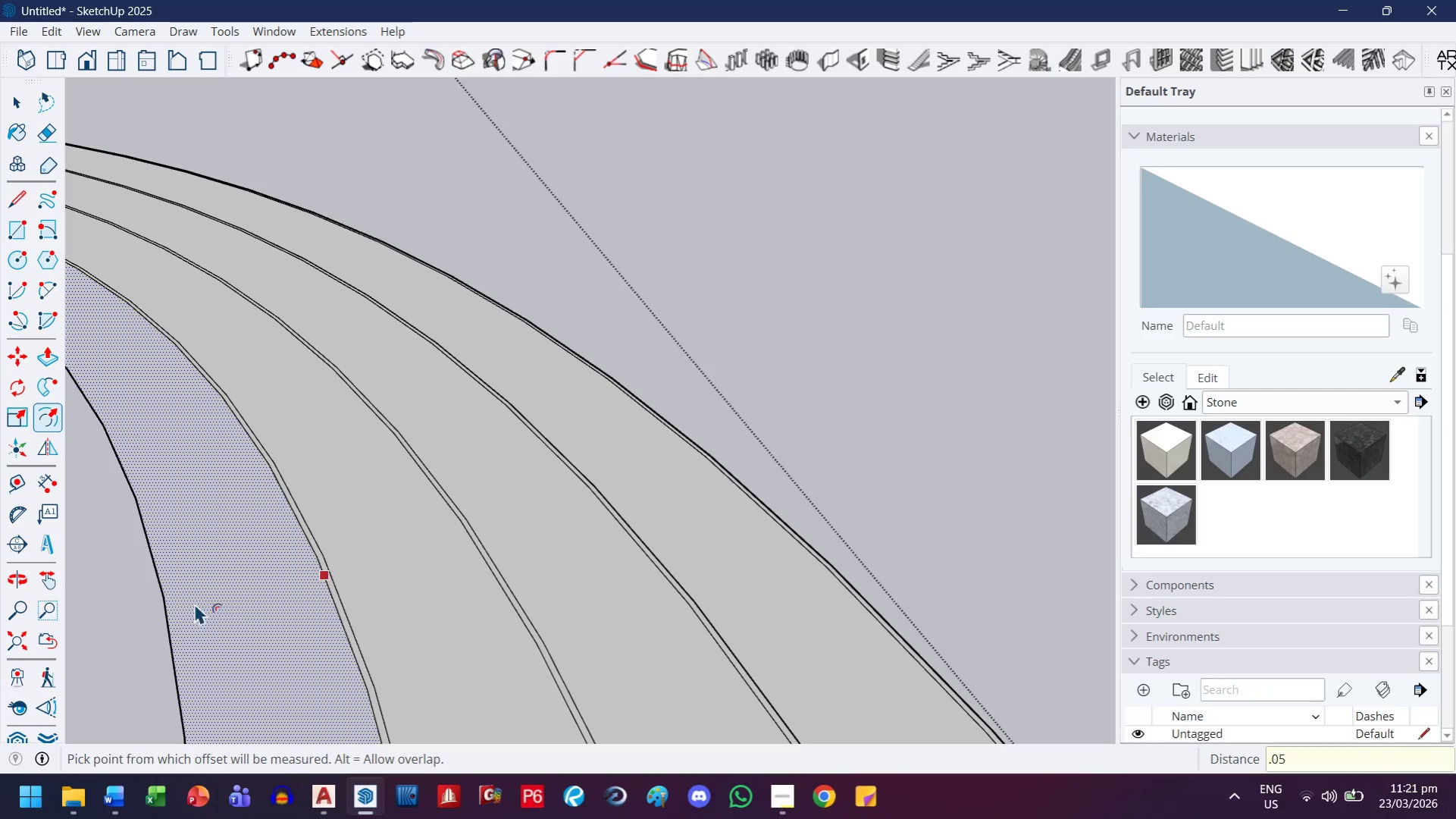 
mouse_move([150, 596])
 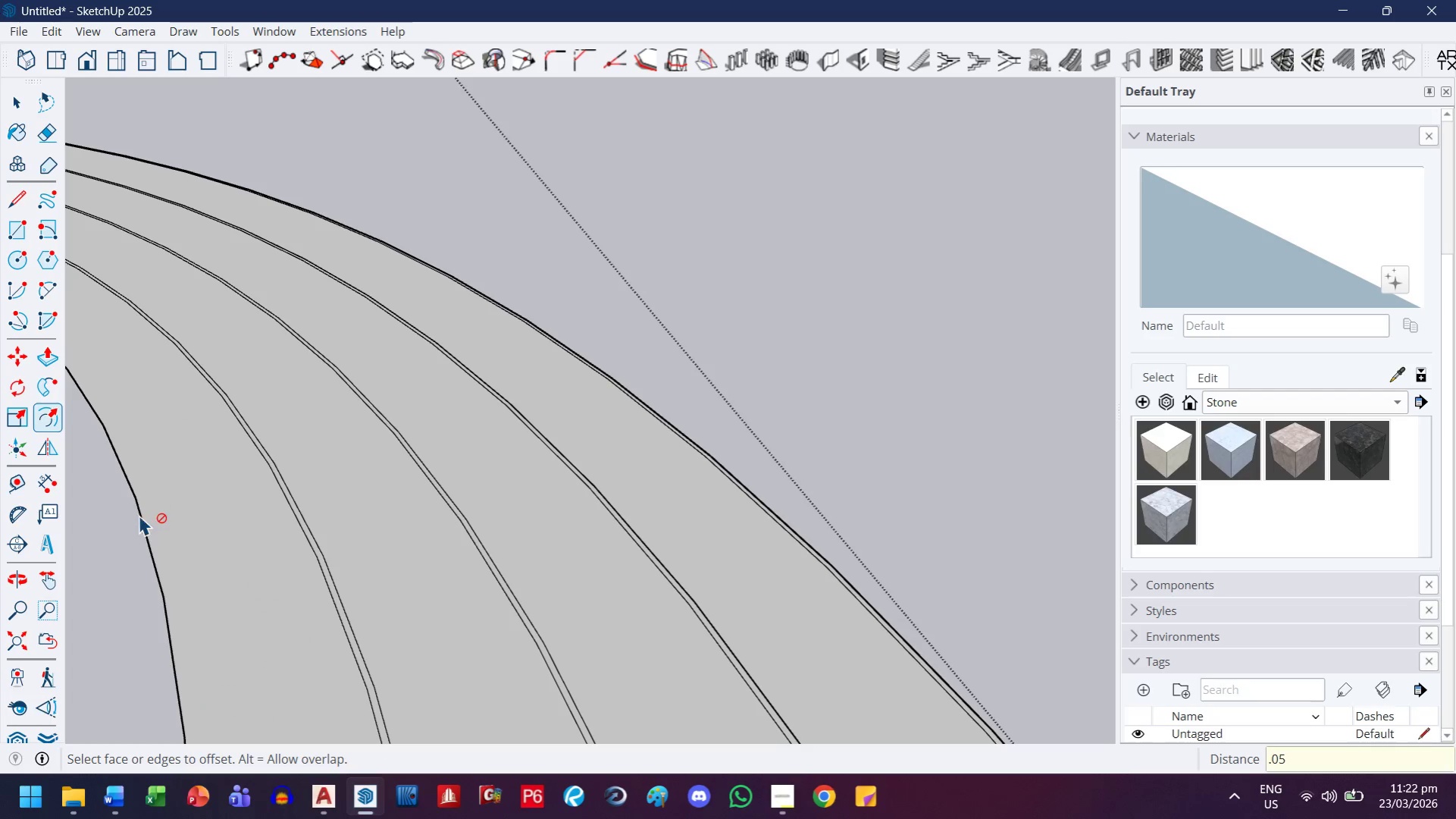 
scroll: coordinate [173, 522], scroll_direction: down, amount: 2.0
 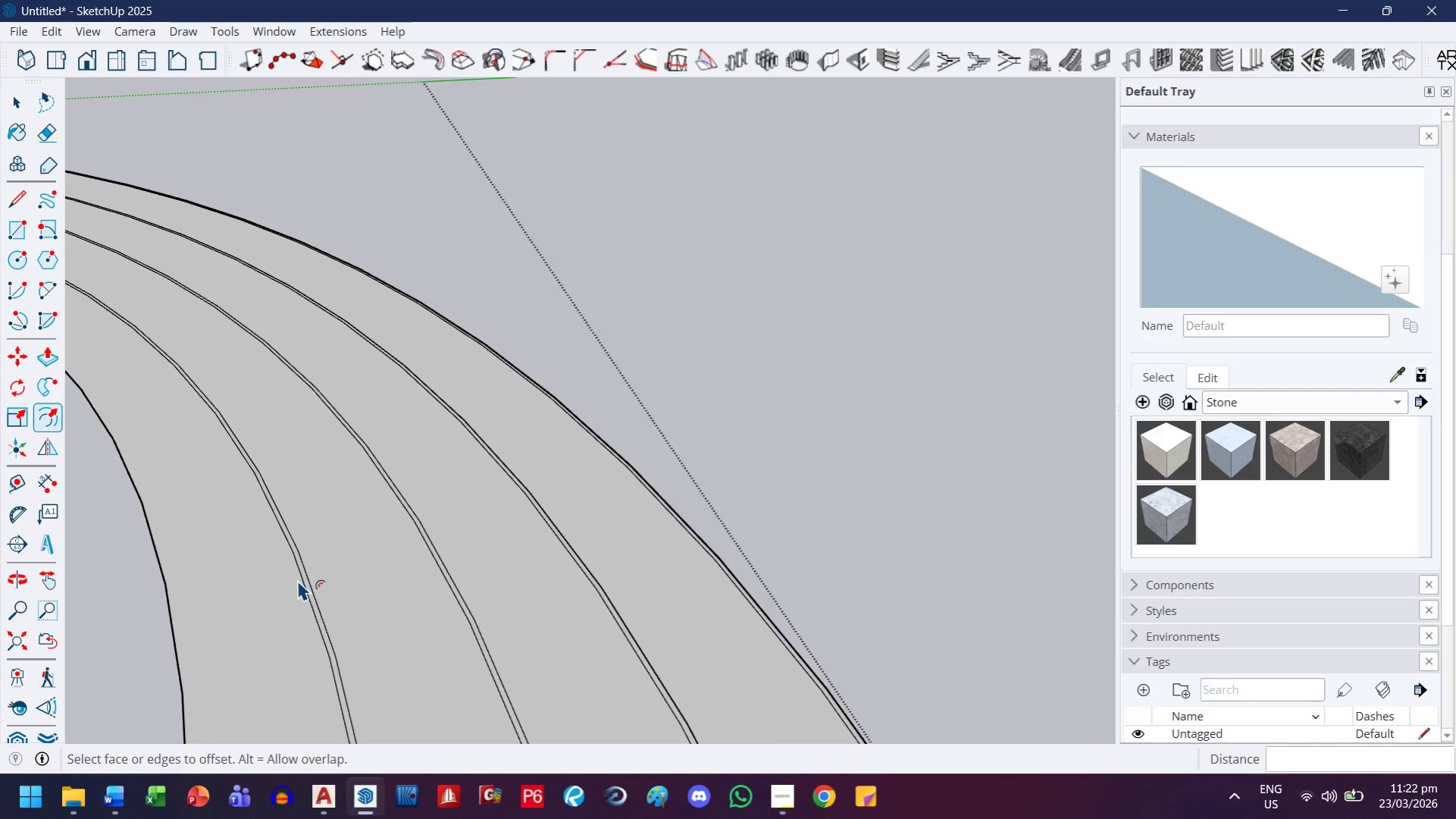 
left_click([294, 583])
 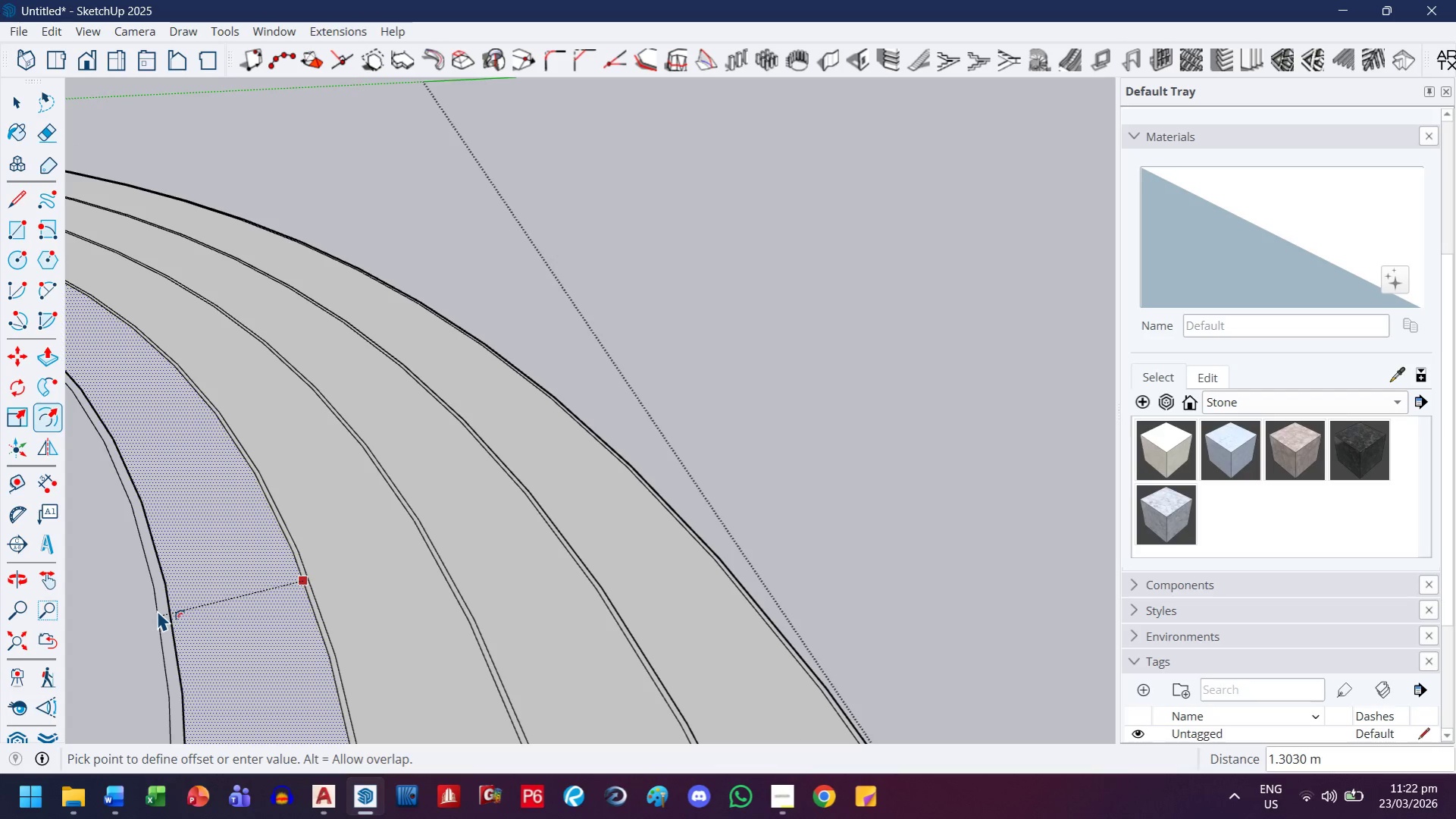 
type(1.25)
 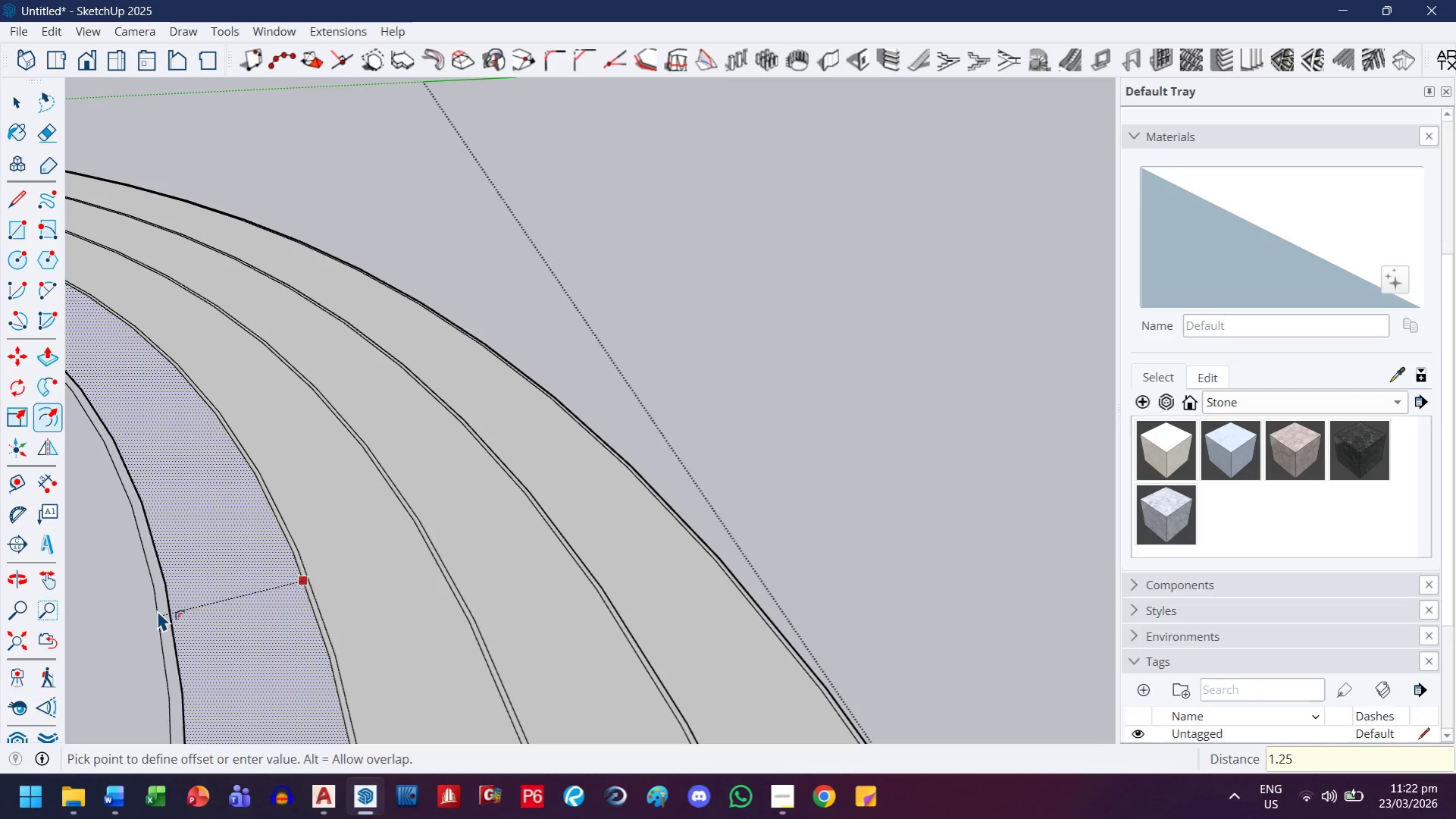 
key(Enter)
 